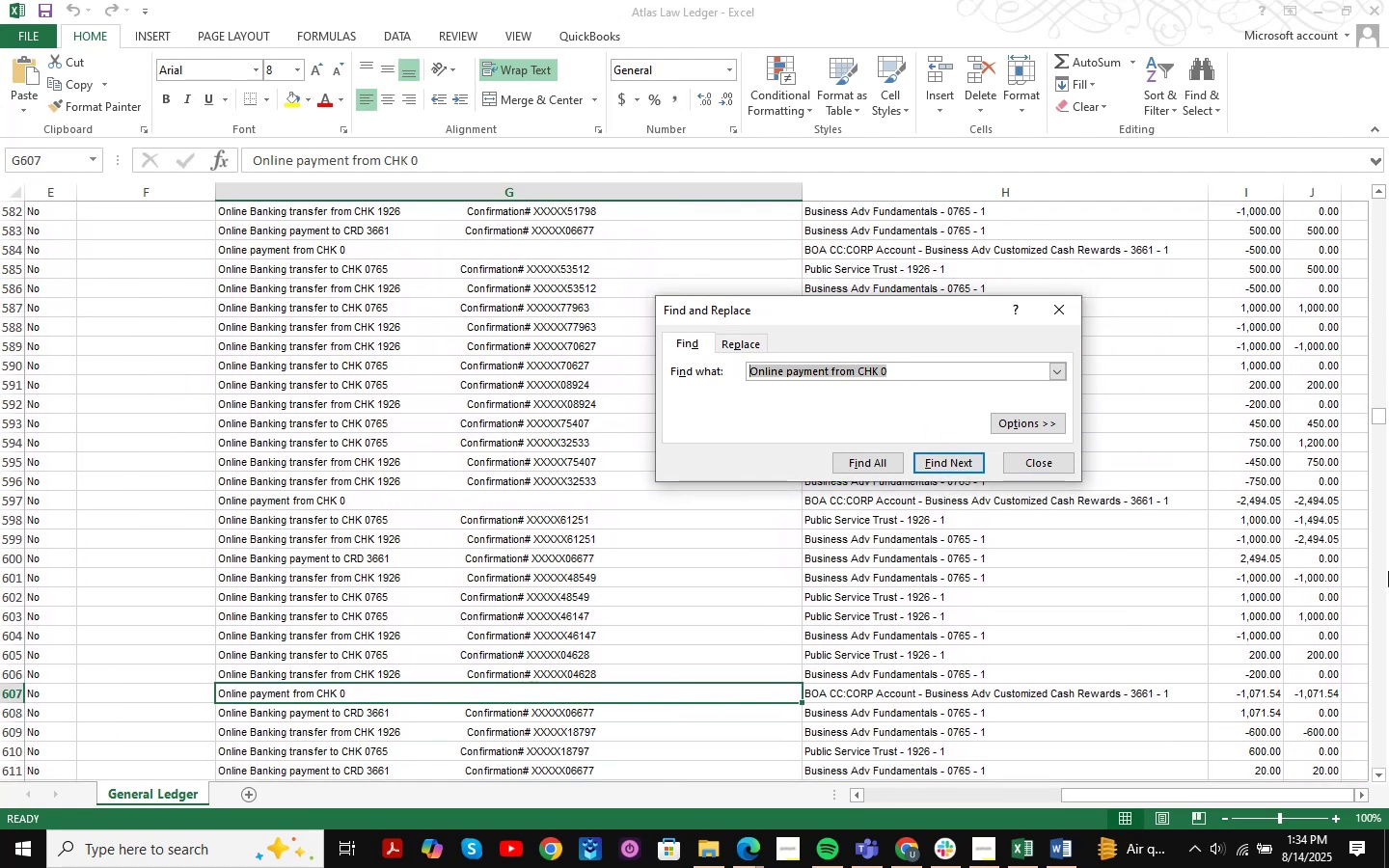 
key(Numpad2)
 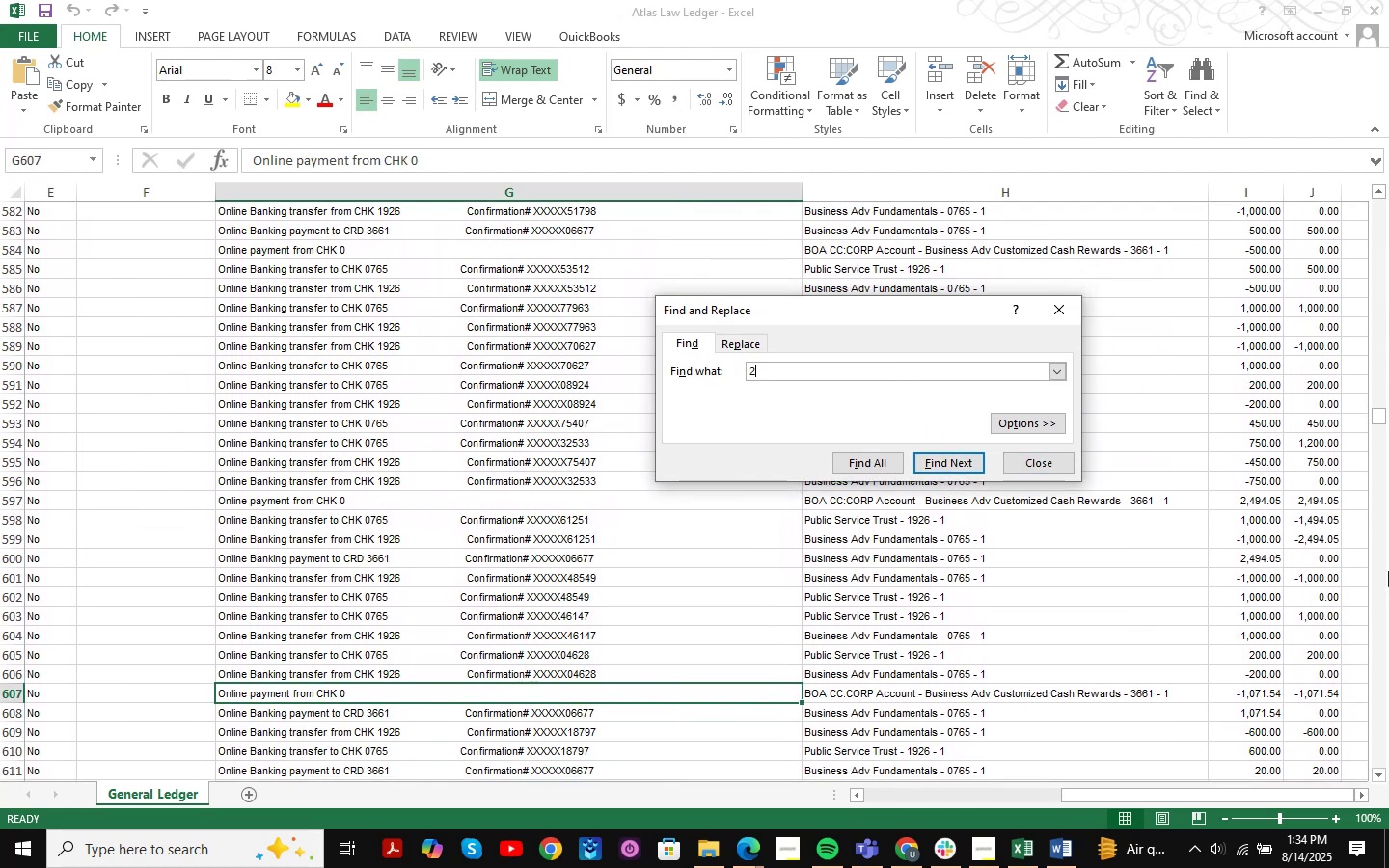 
key(Numpad0)
 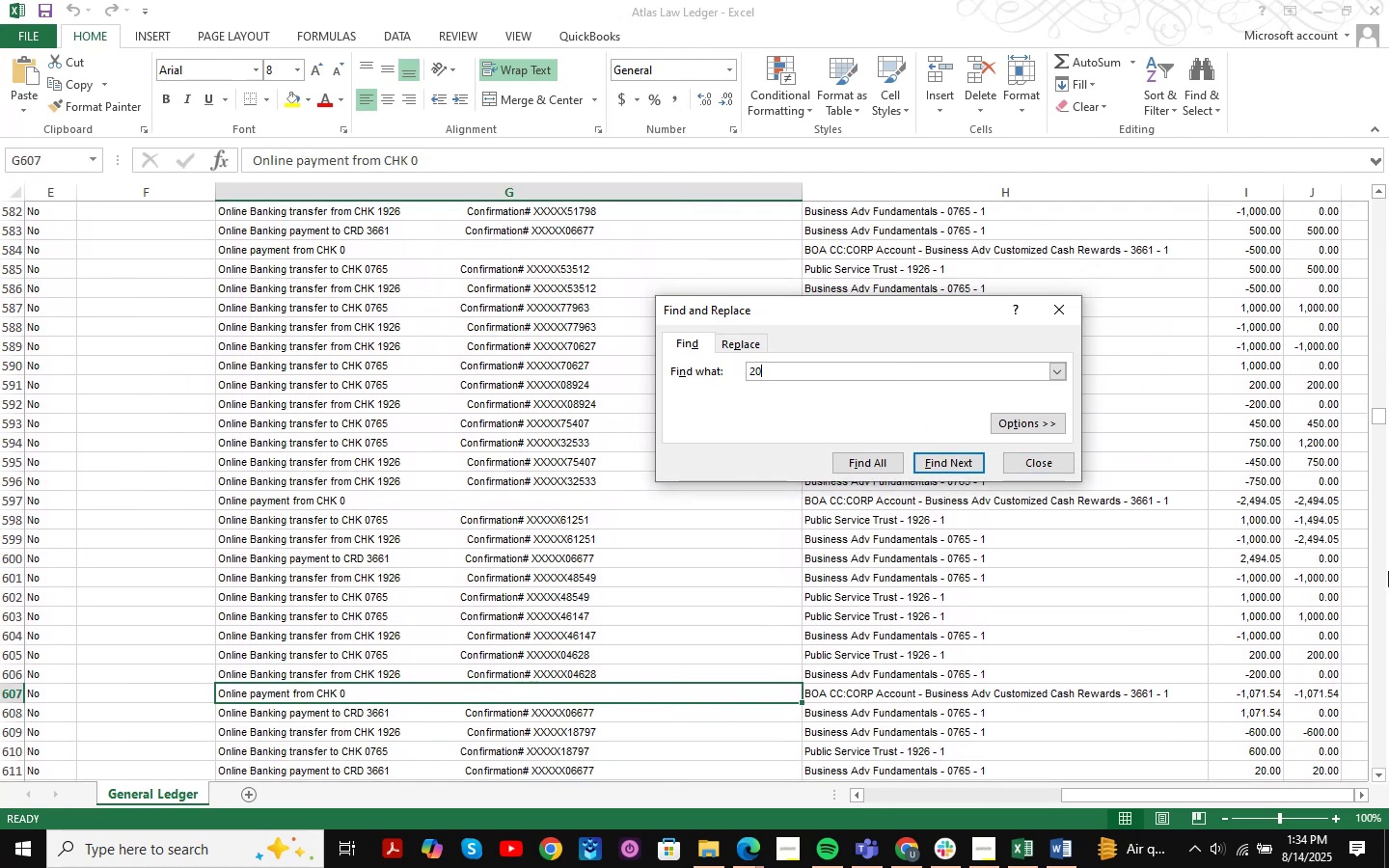 
key(NumpadEnter)
 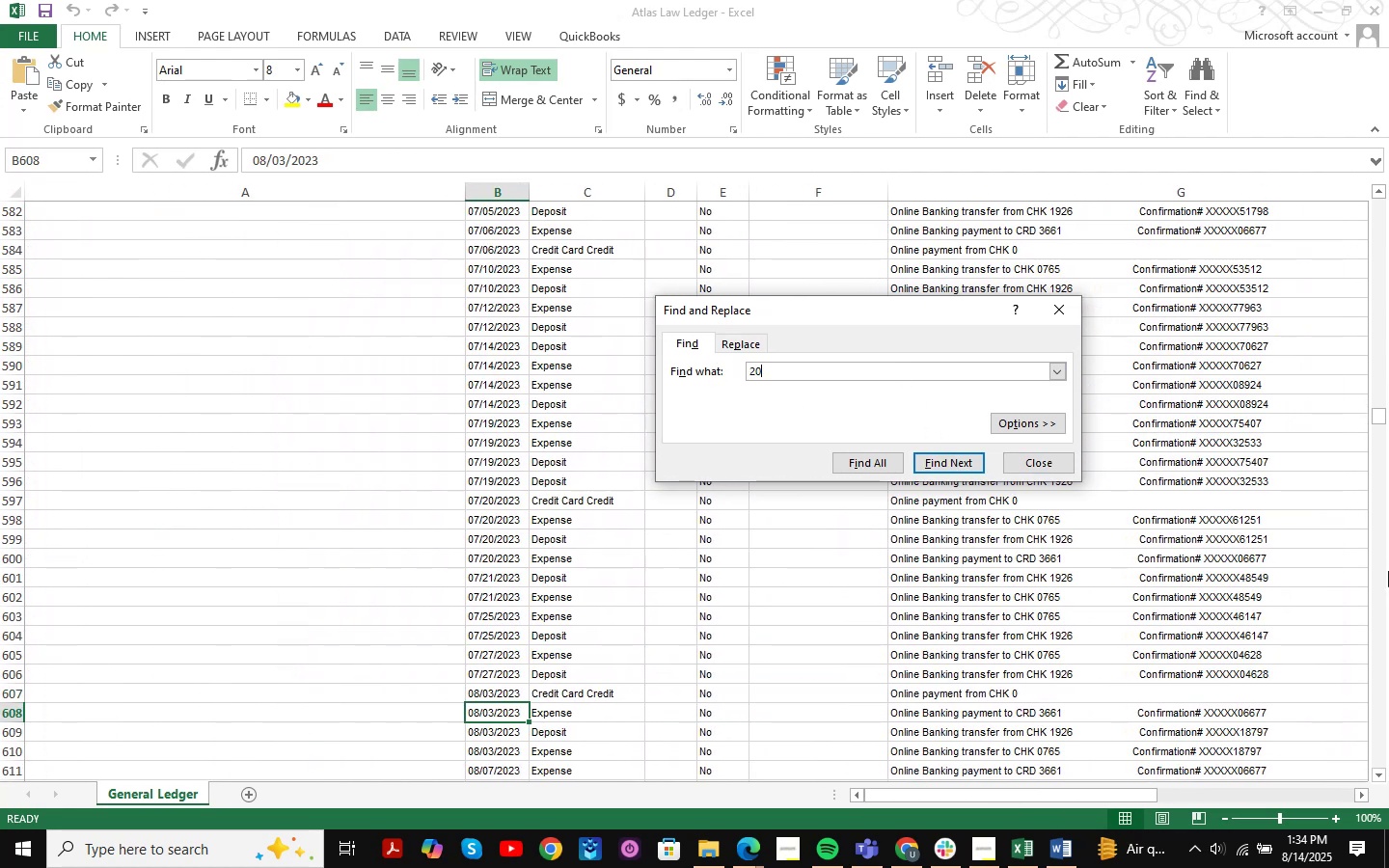 
key(NumpadEnter)
 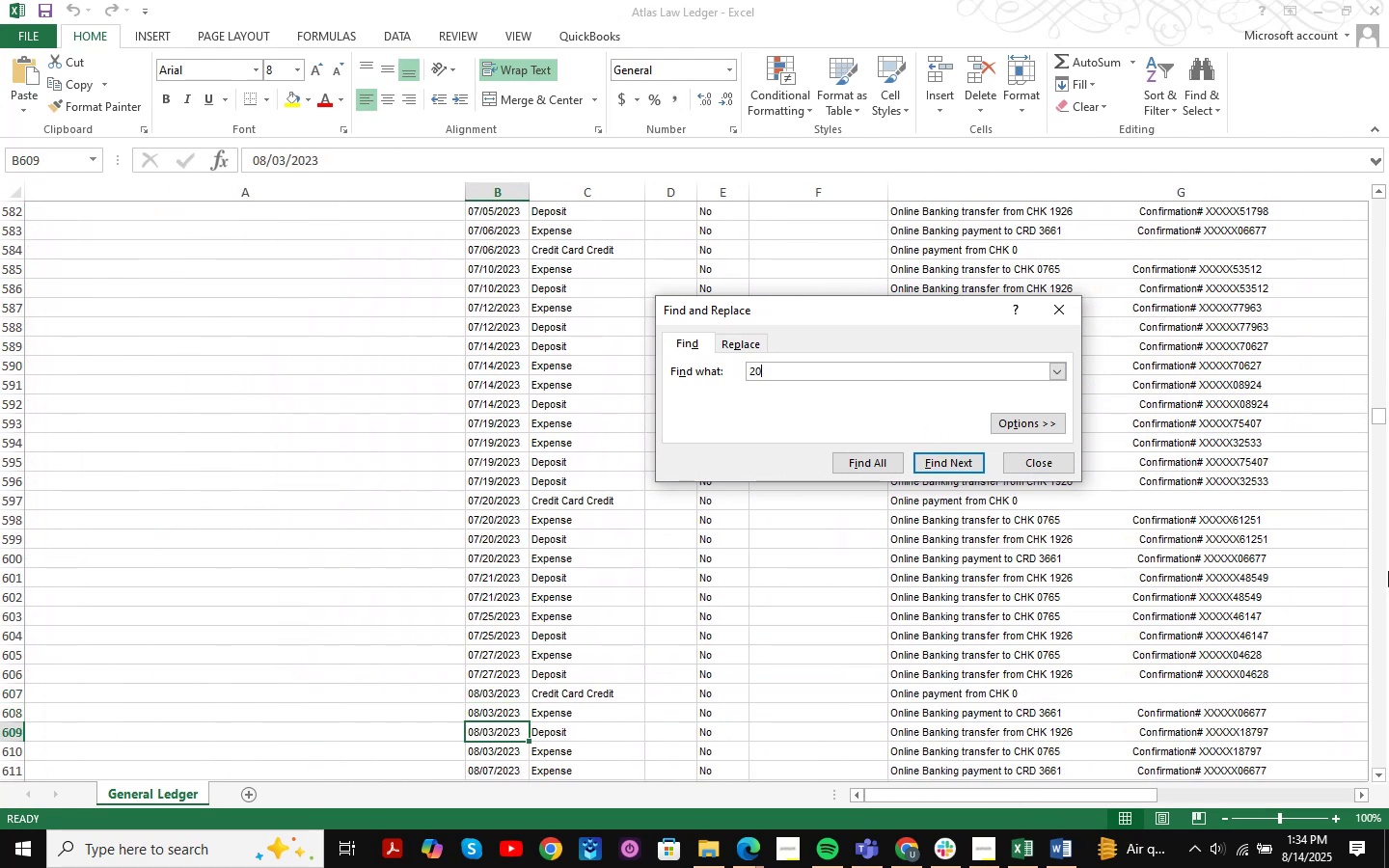 
key(NumpadEnter)
 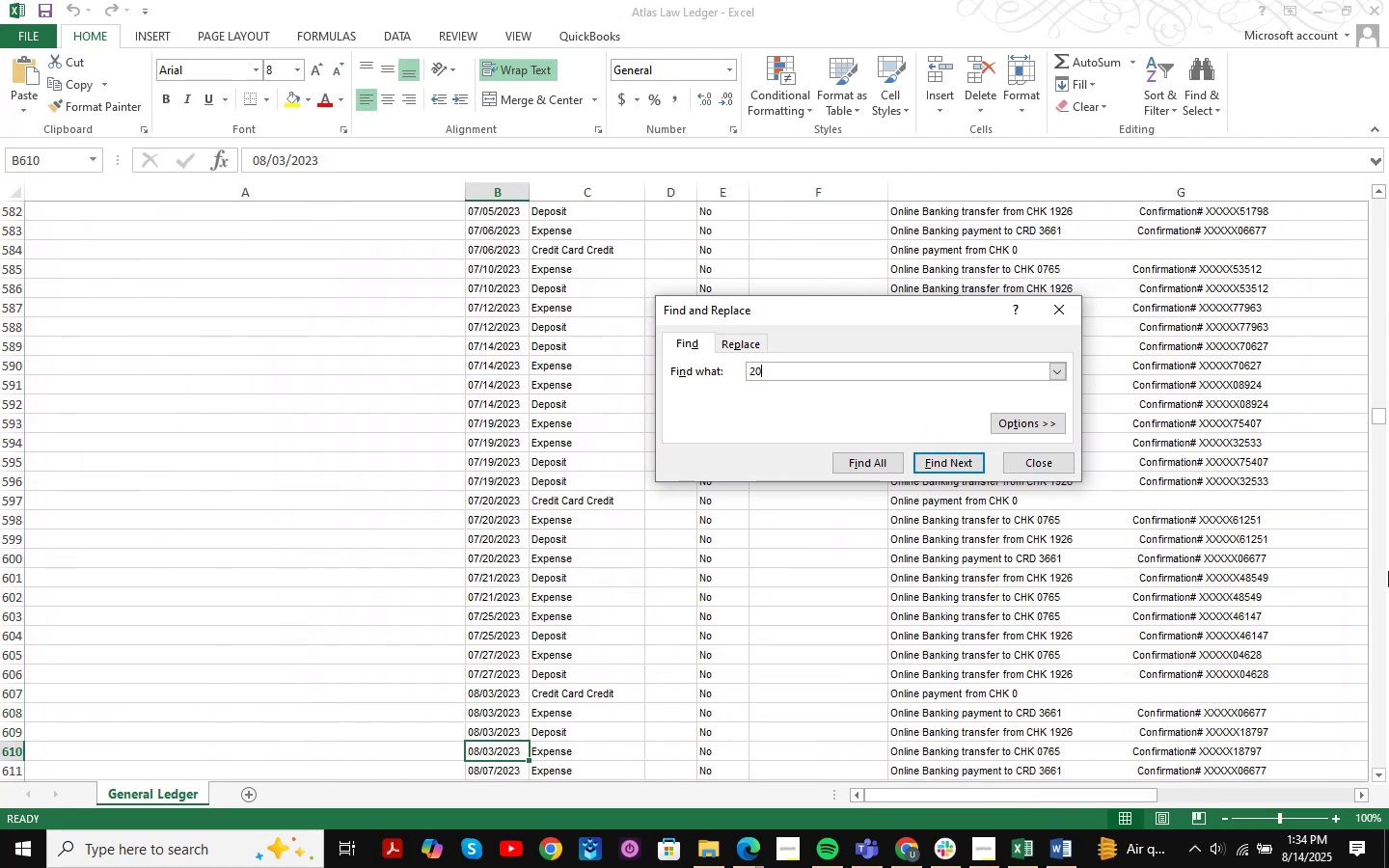 
key(NumpadEnter)
 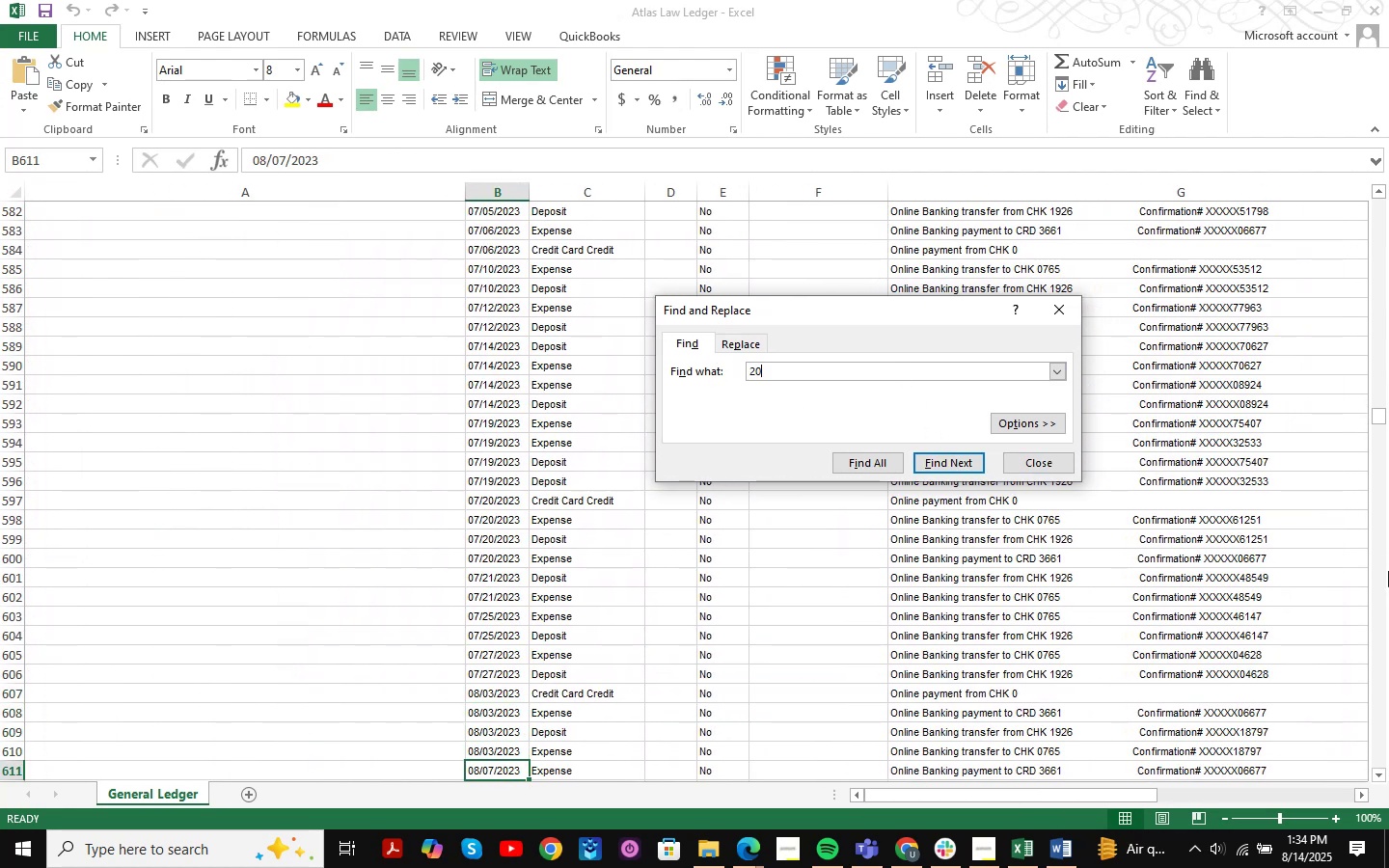 
key(NumpadEnter)
 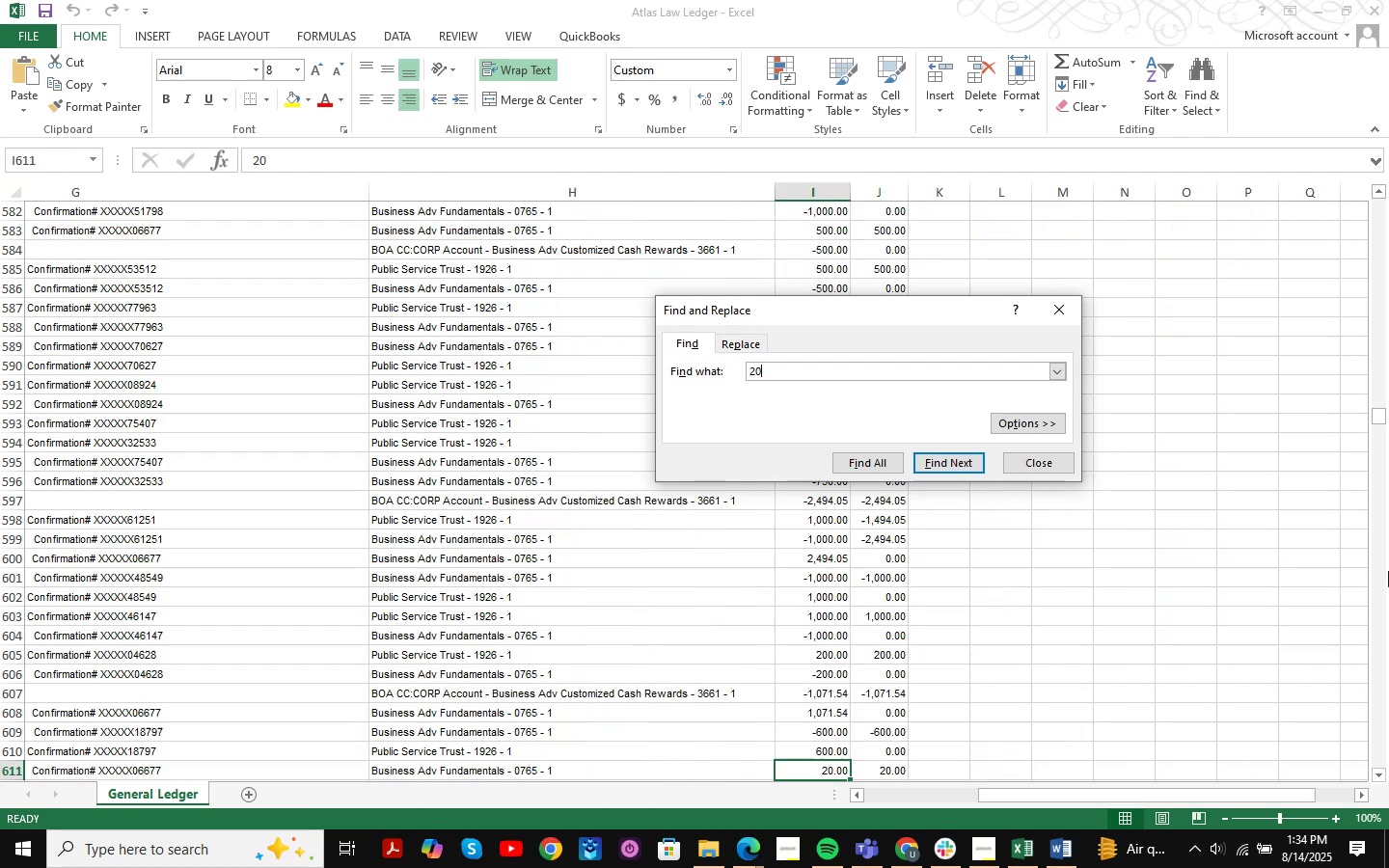 
key(NumpadEnter)
 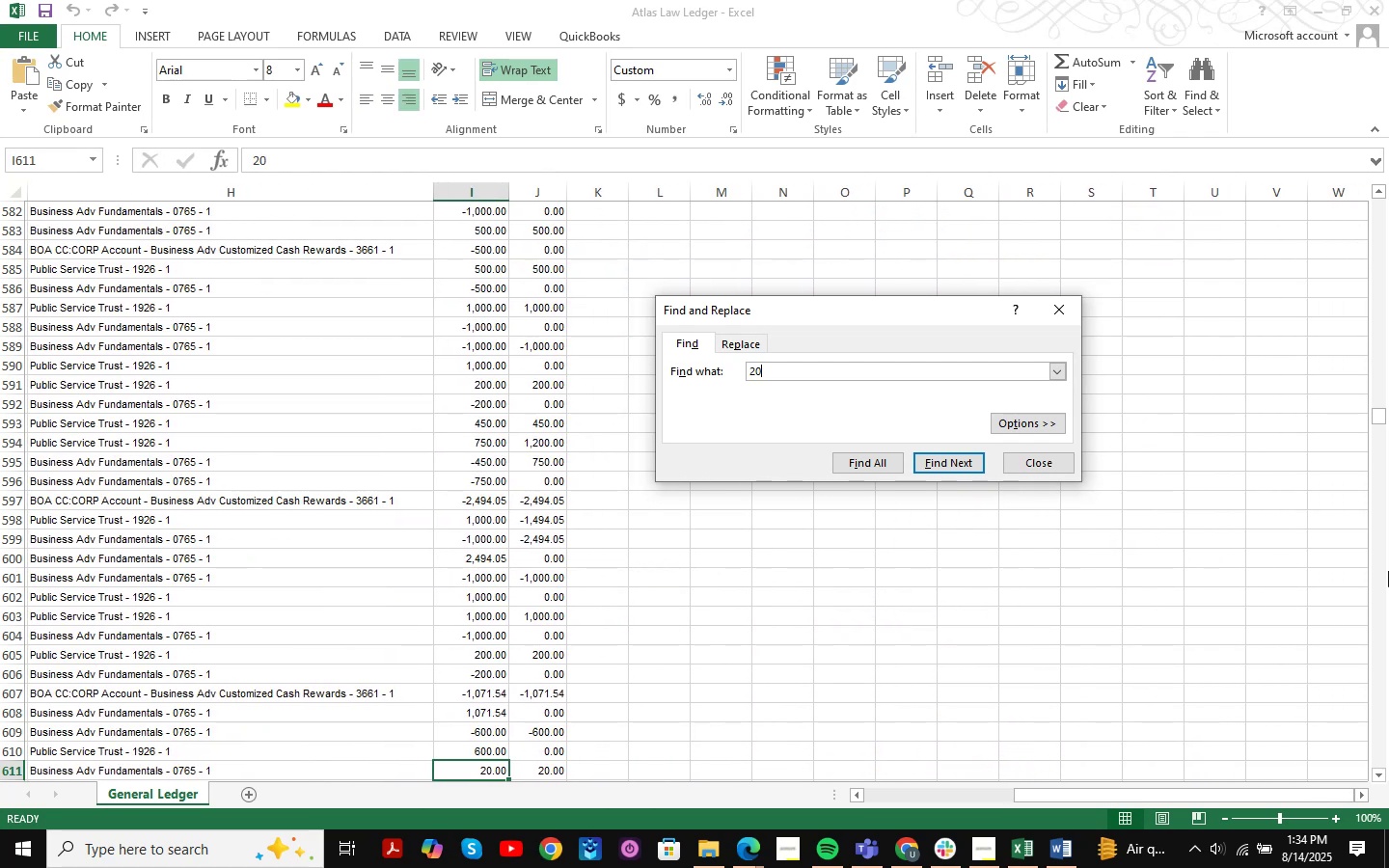 
key(NumpadEnter)
 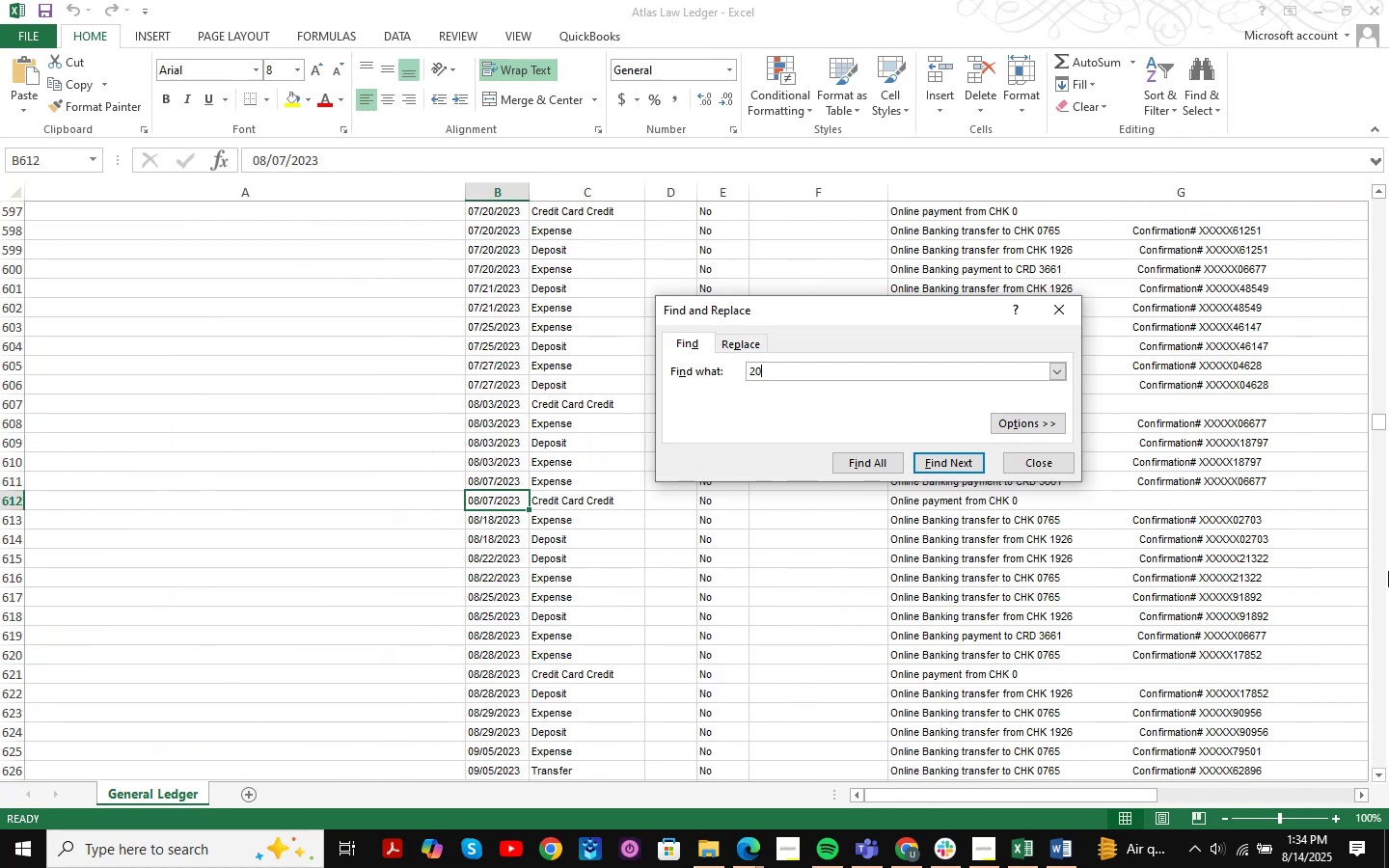 
key(NumpadEnter)
 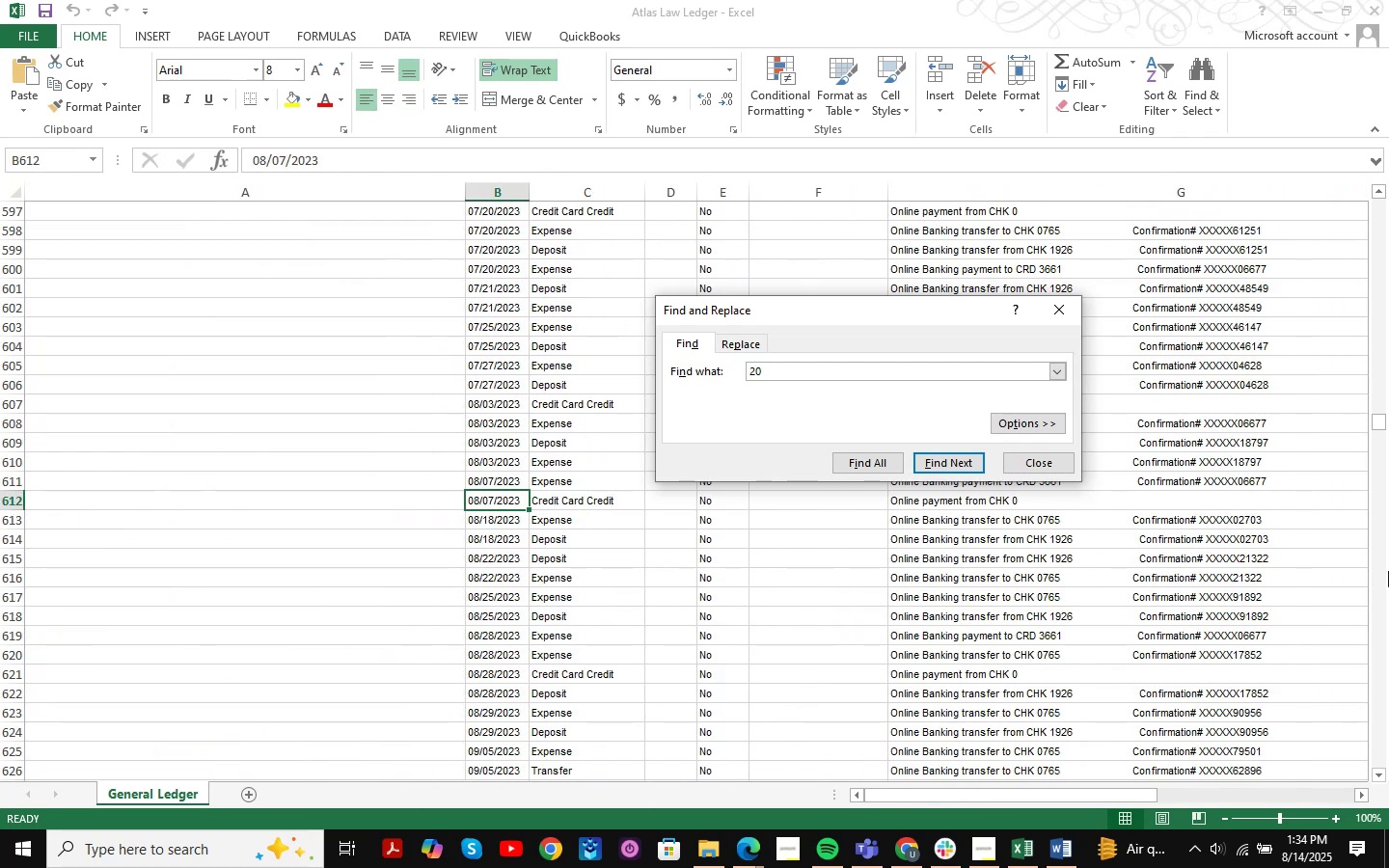 
key(NumpadEnter)
 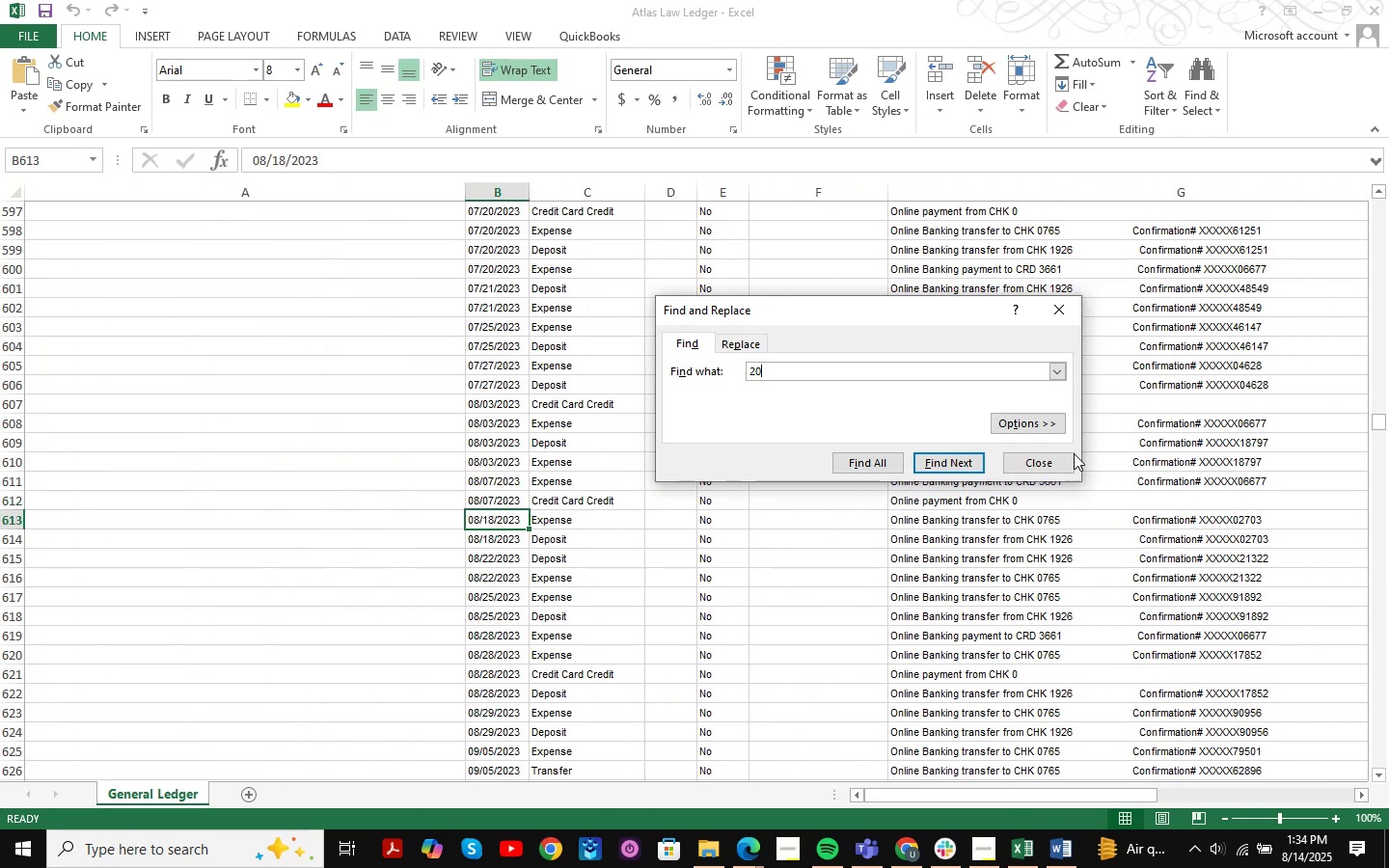 
left_click([1019, 456])
 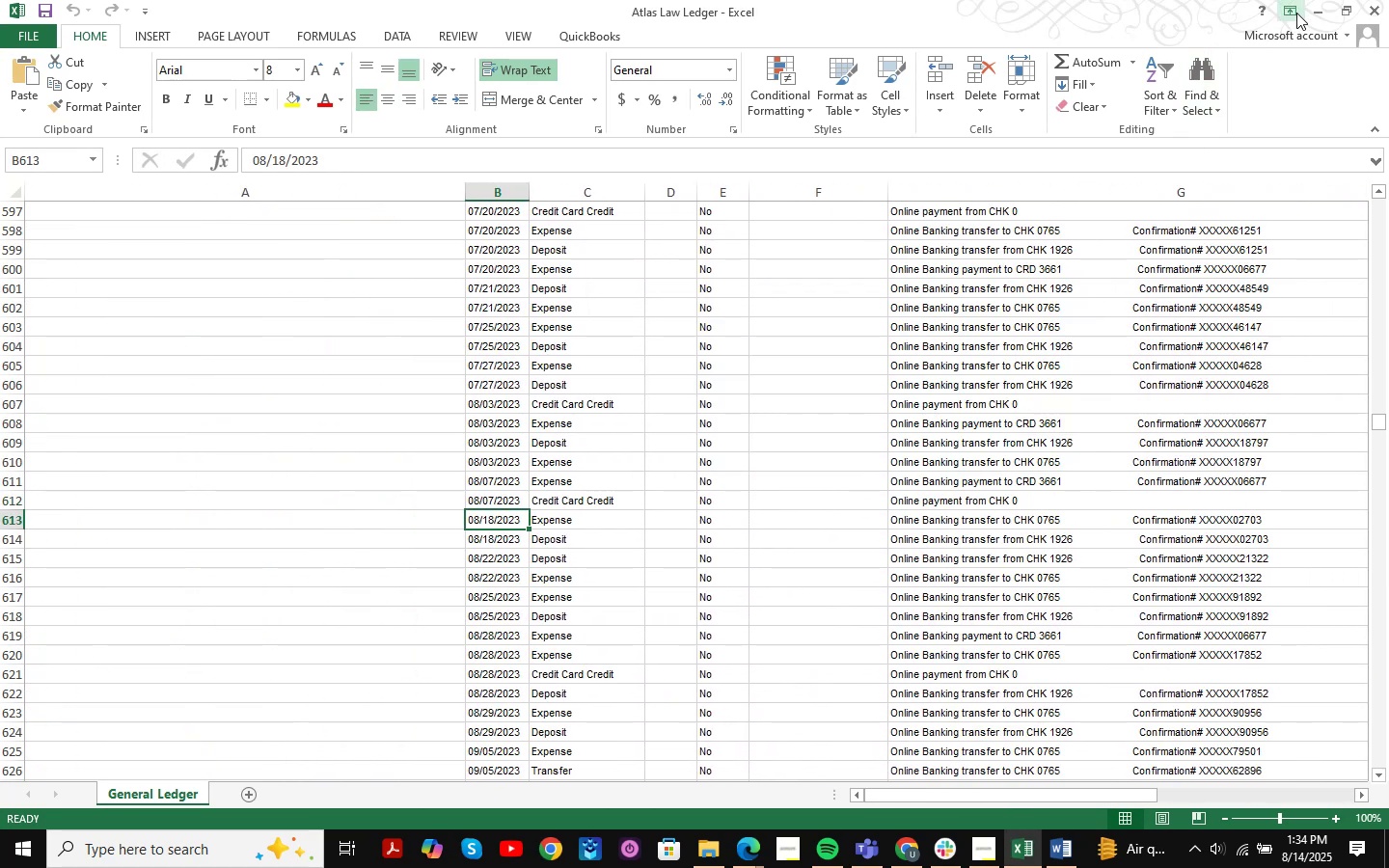 
left_click([1303, 8])
 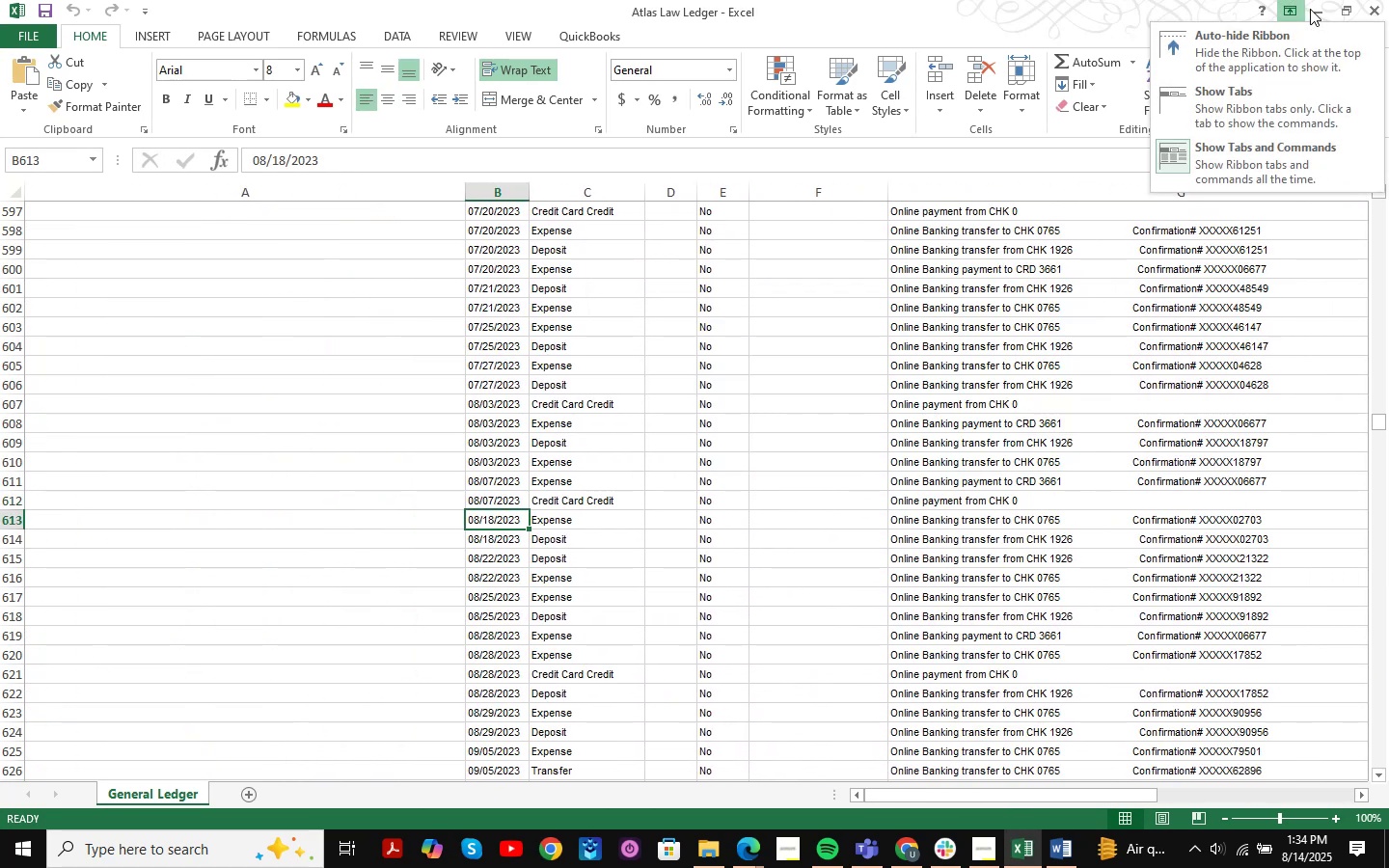 
left_click([1312, 11])
 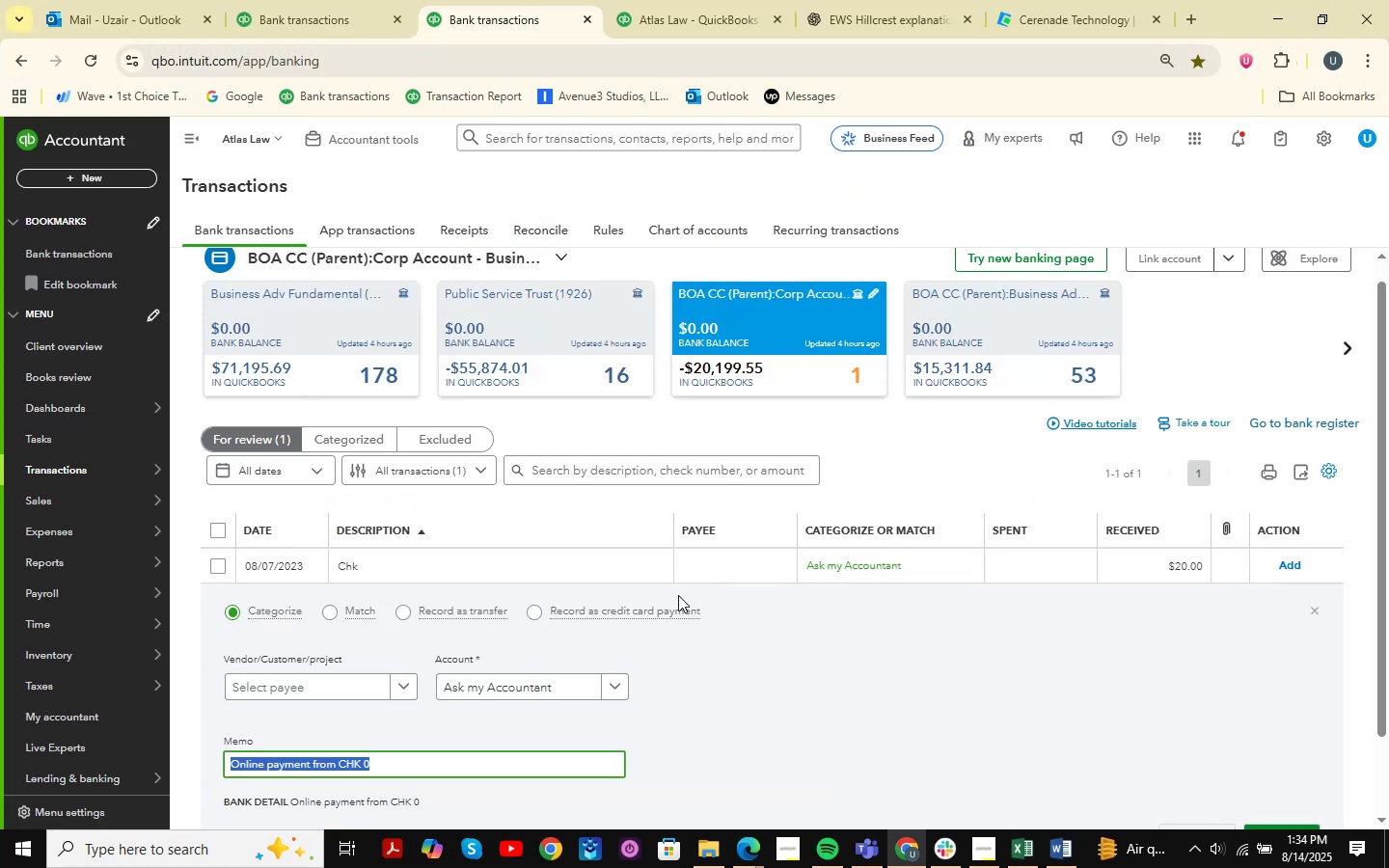 
scroll: coordinate [558, 430], scroll_direction: down, amount: 1.0
 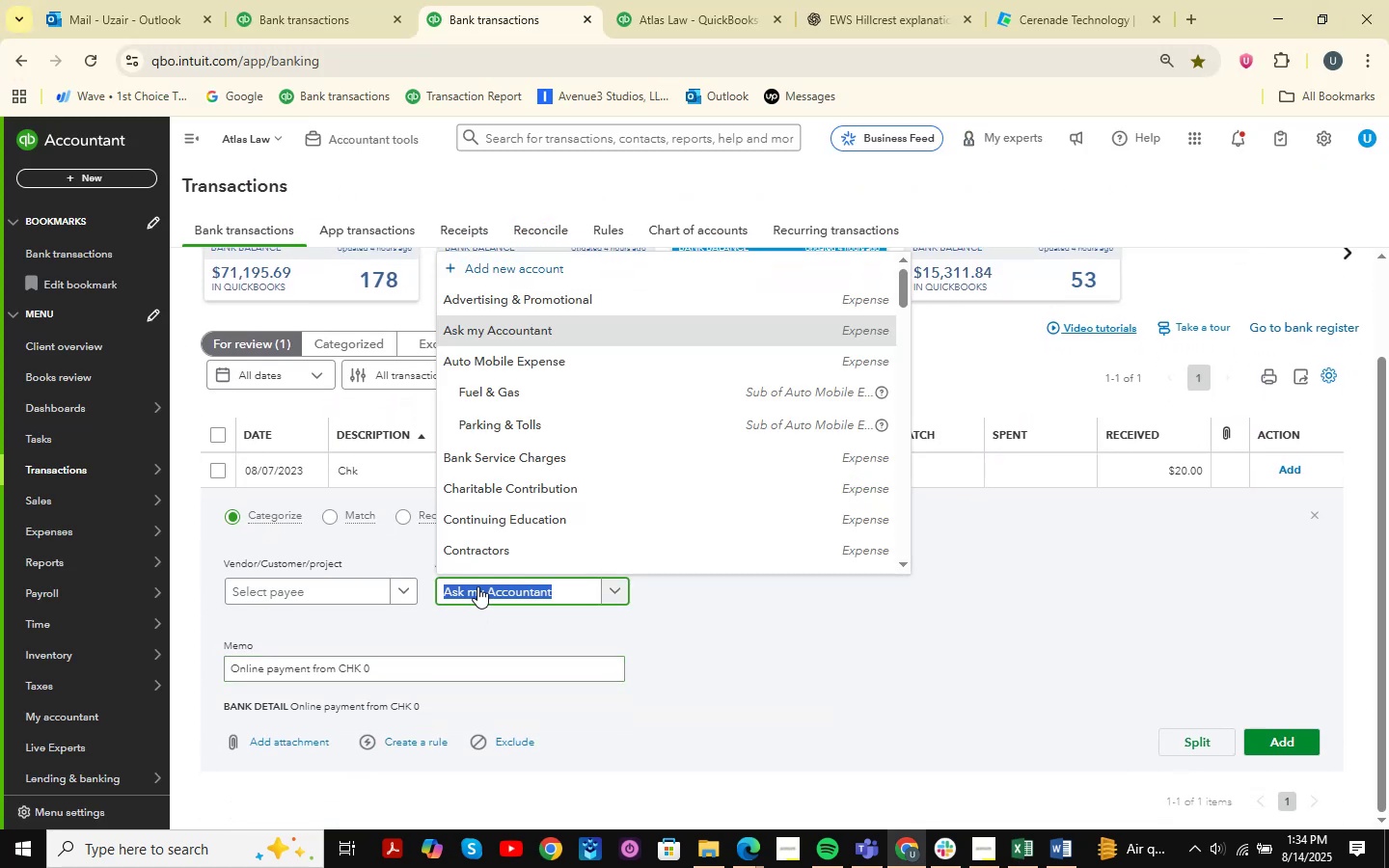 
type(owner)
 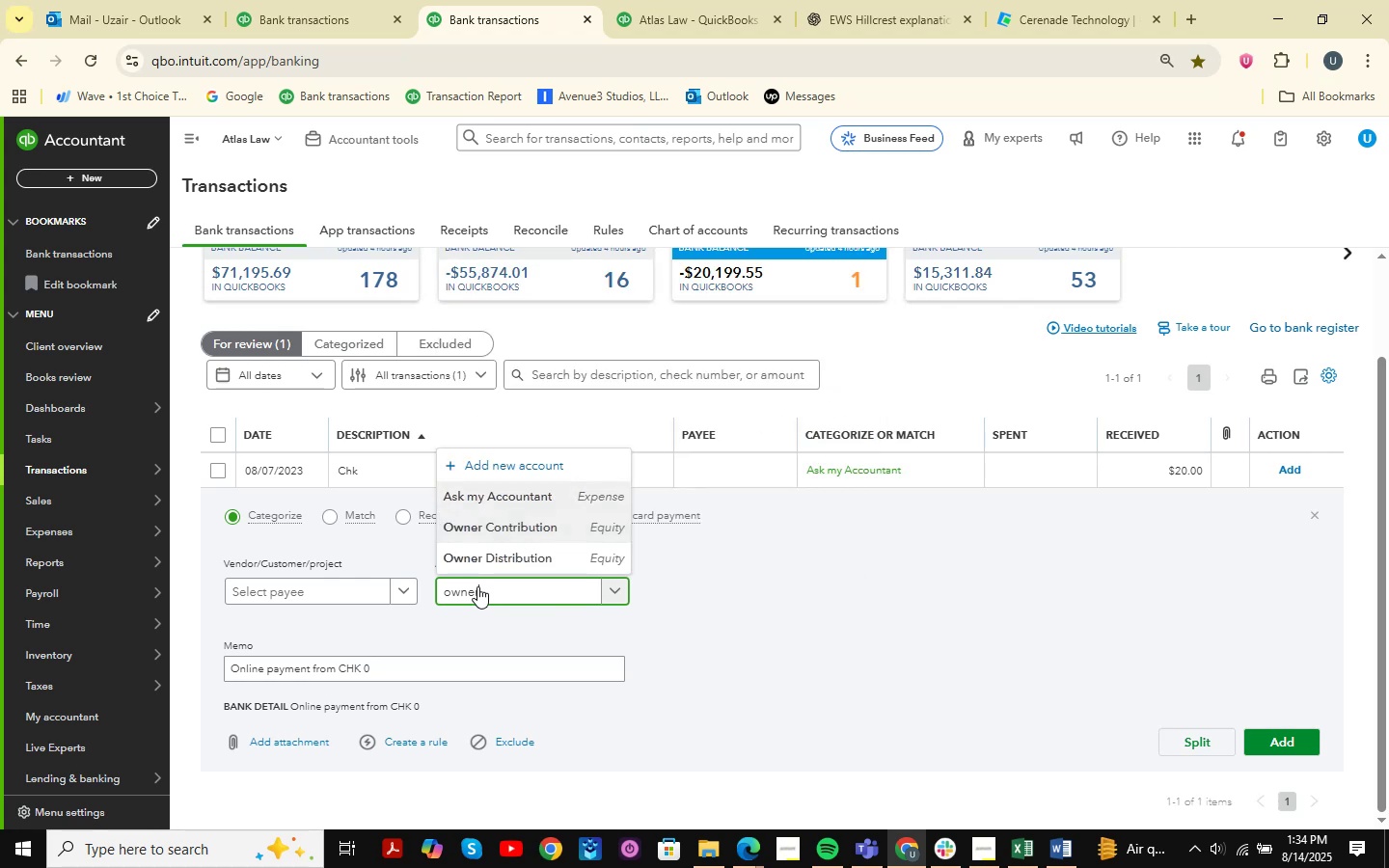 
key(ArrowDown)
 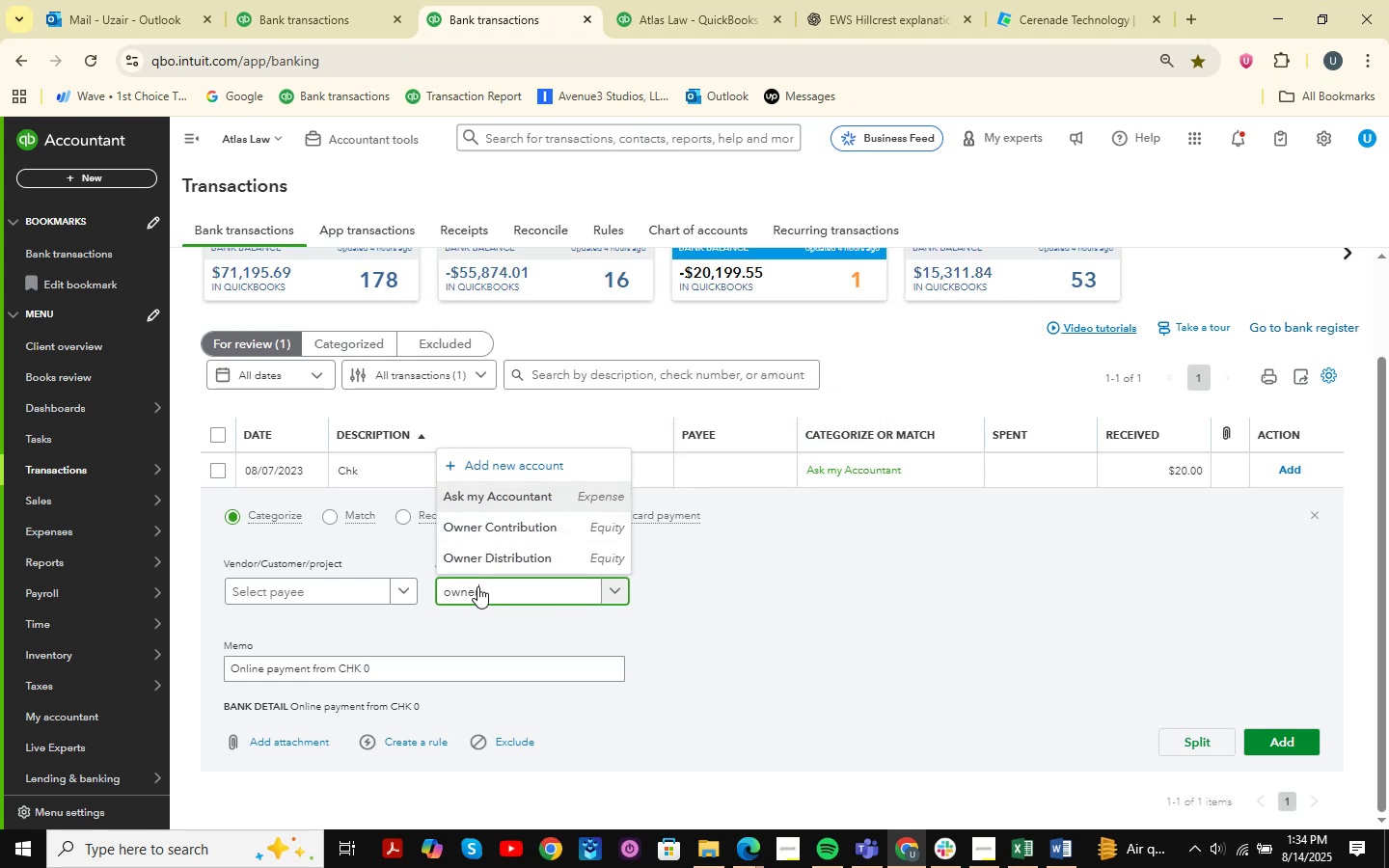 
key(ArrowDown)
 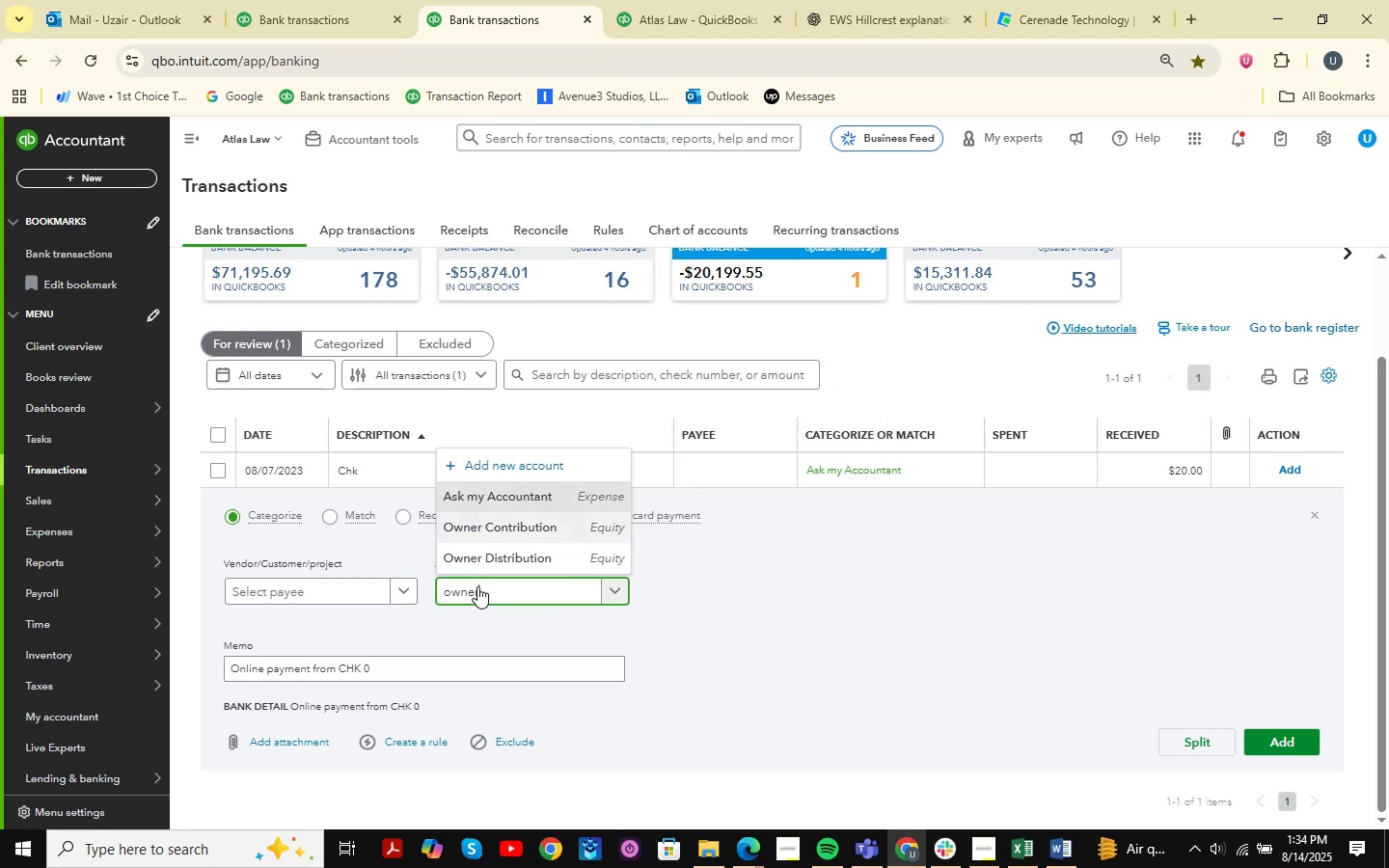 
key(Enter)
 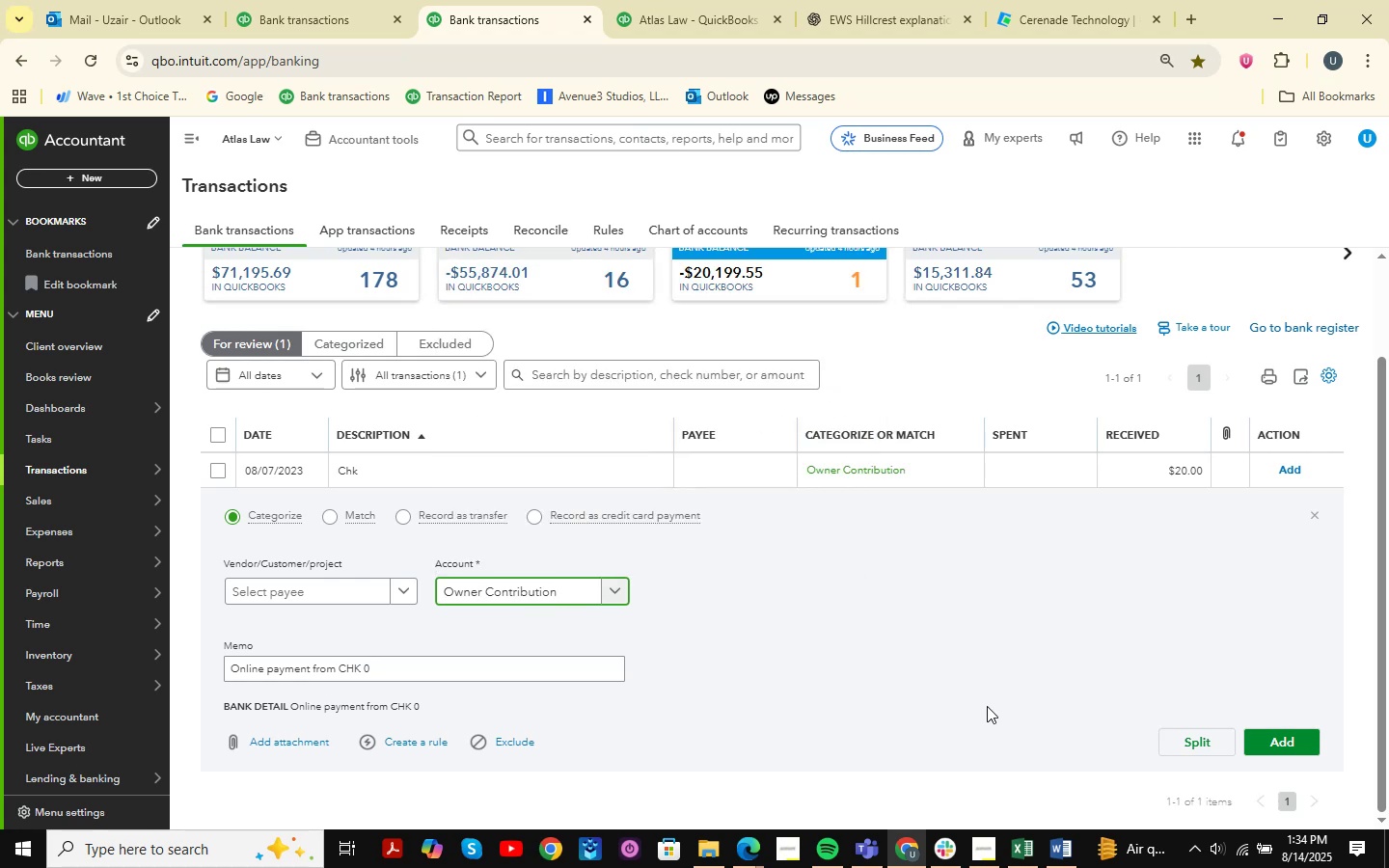 
left_click([1285, 747])
 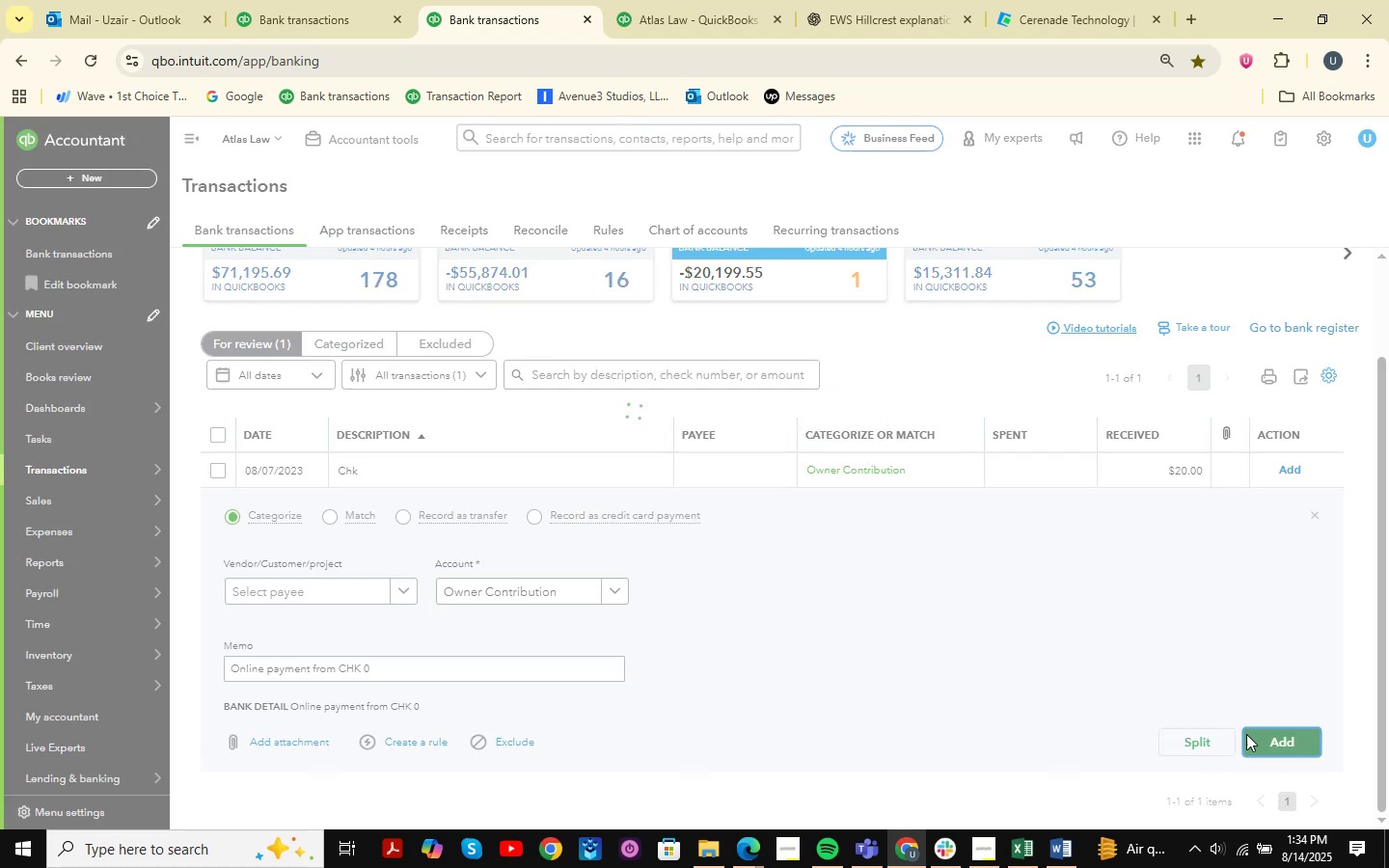 
mouse_move([691, 393])
 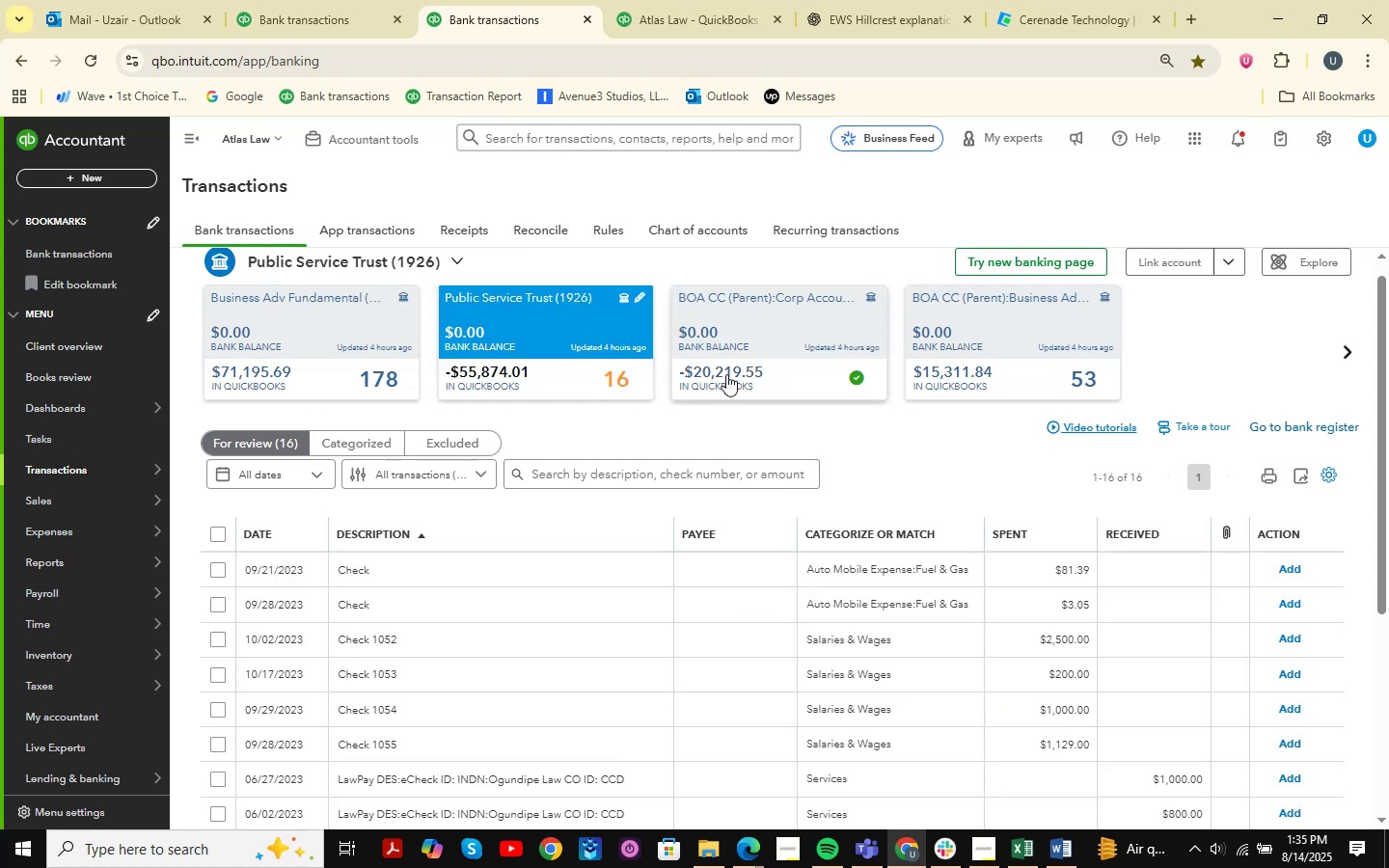 
scroll: coordinate [555, 604], scroll_direction: down, amount: 16.0
 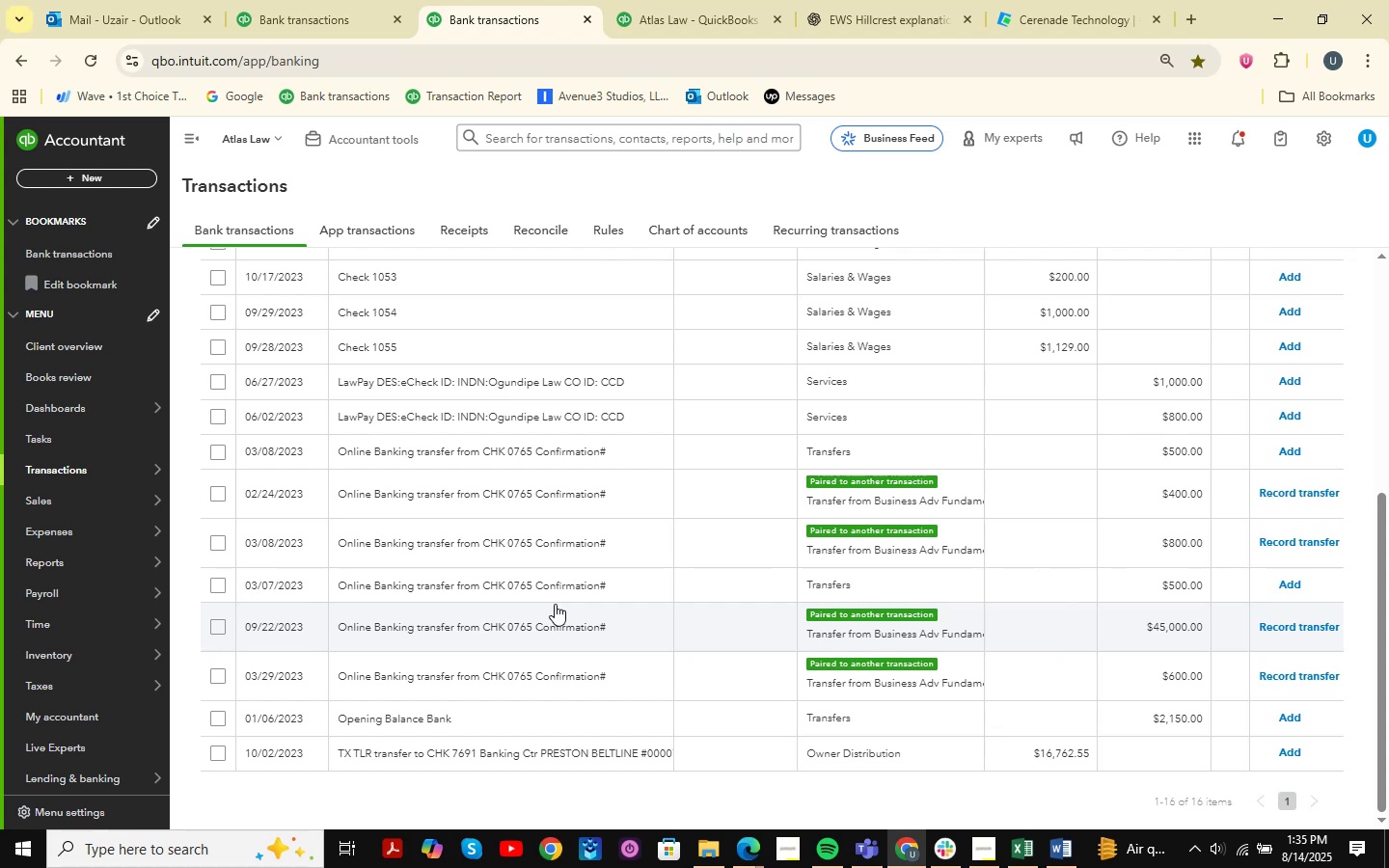 
wait(13.32)
 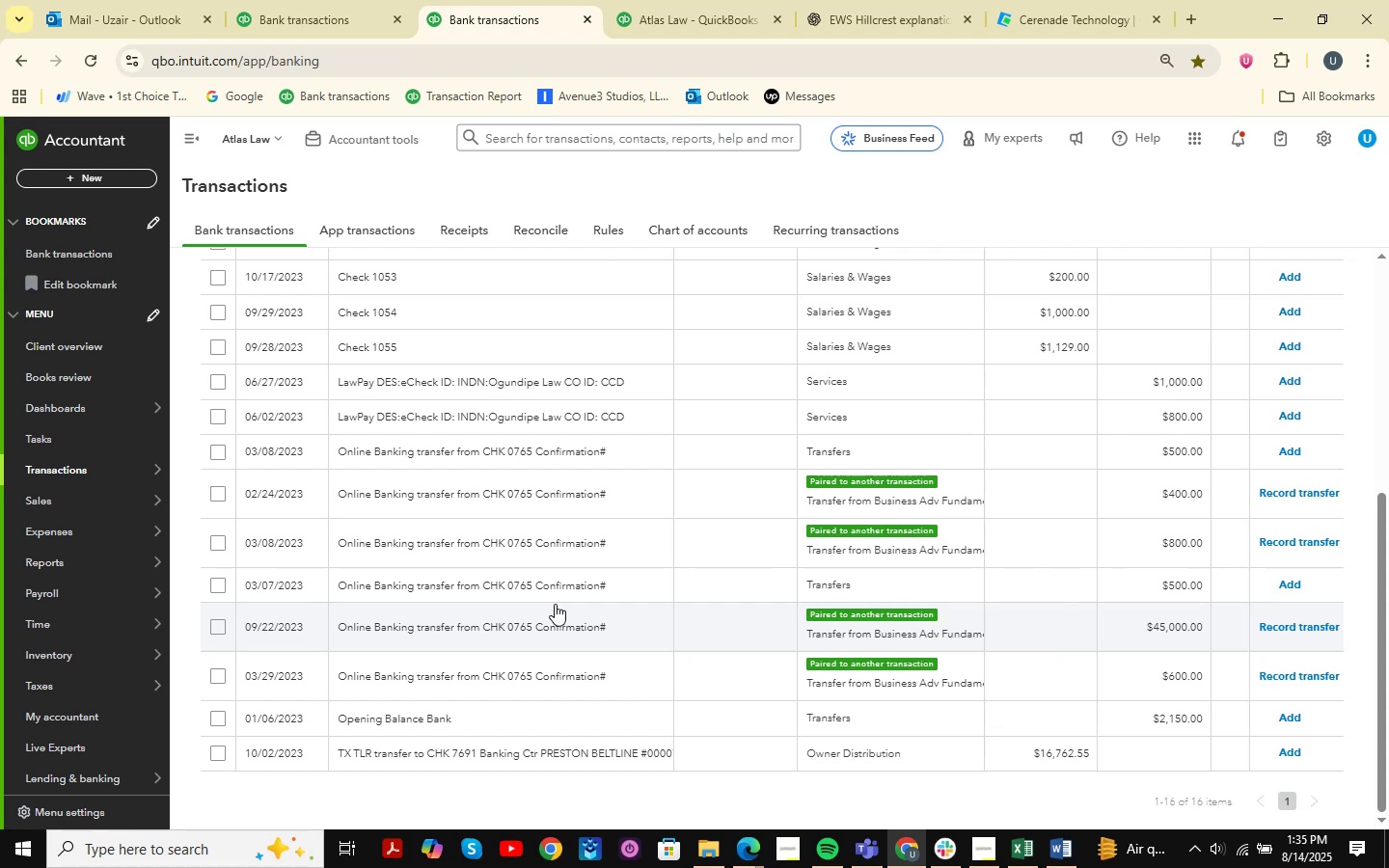 
left_click([330, 0])
 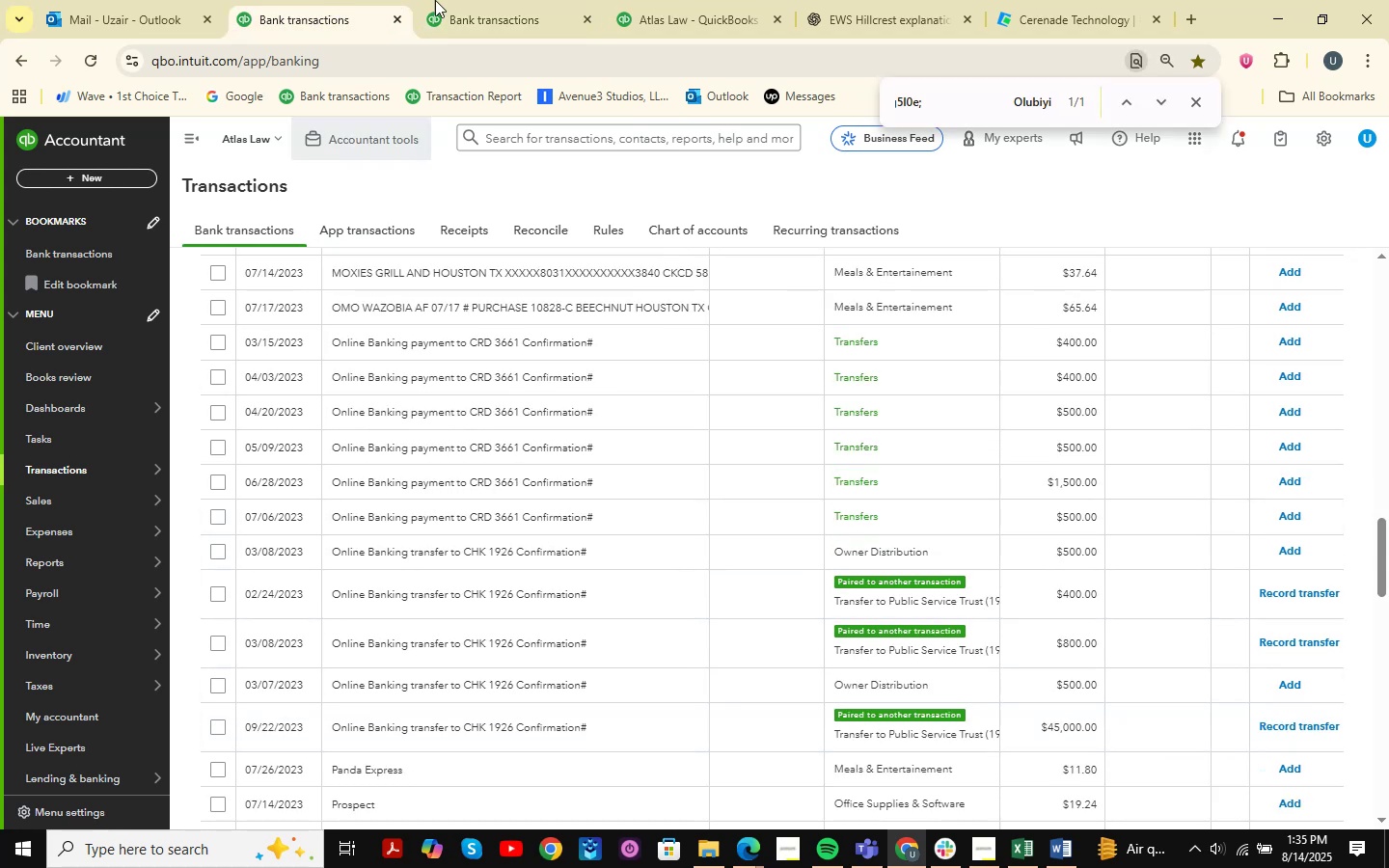 
left_click([494, 0])
 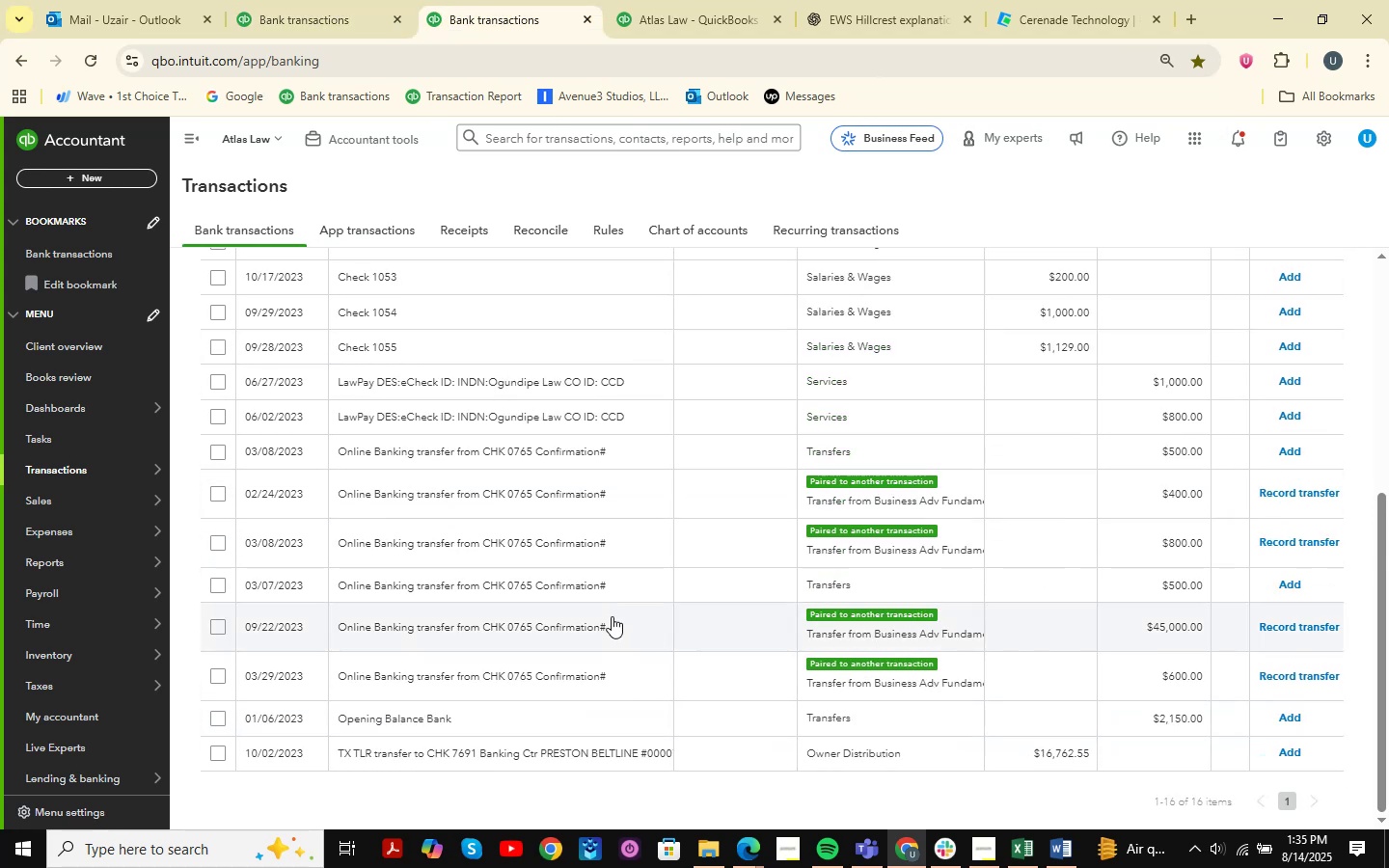 
left_click([373, 0])
 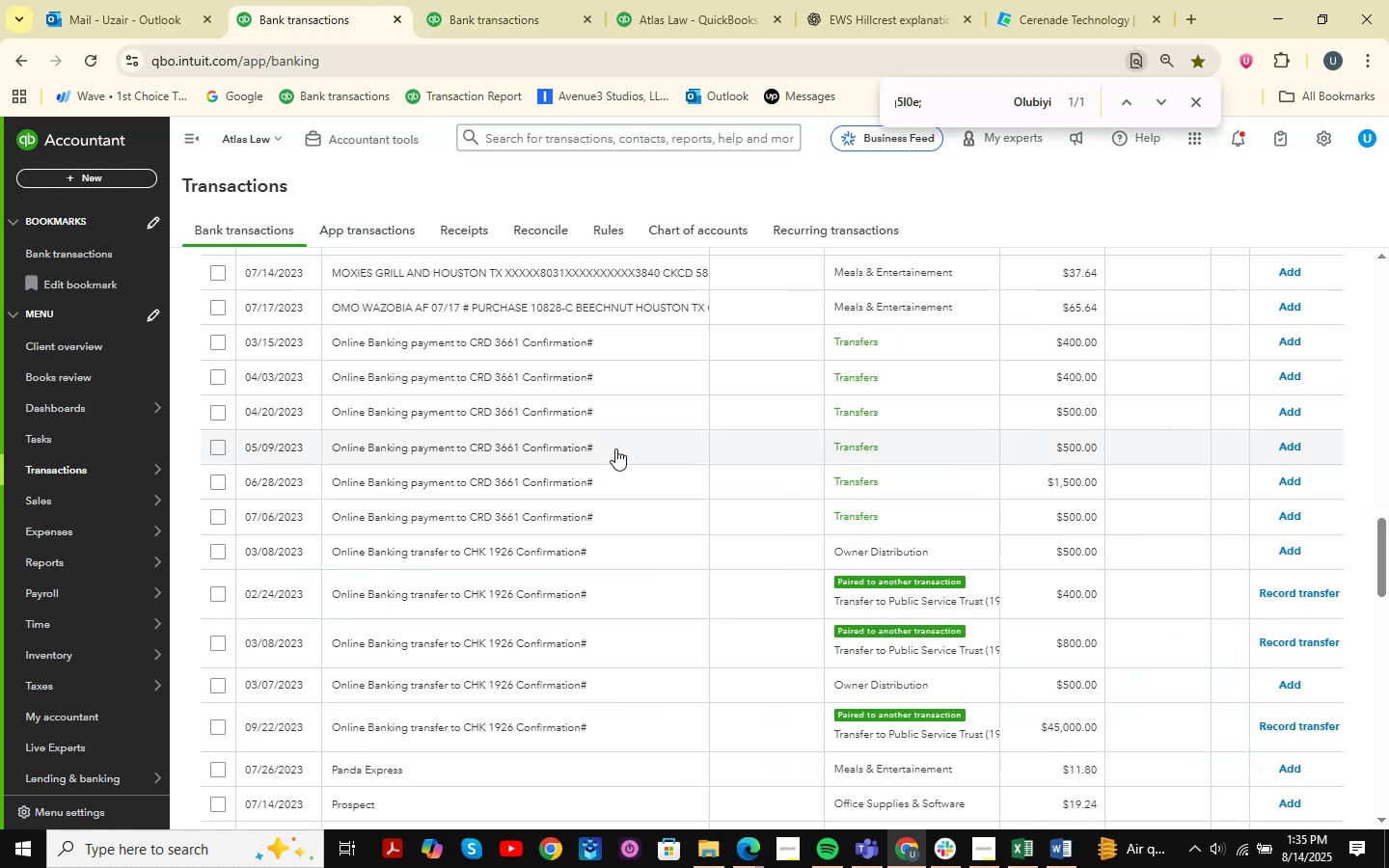 
scroll: coordinate [615, 448], scroll_direction: down, amount: 1.0
 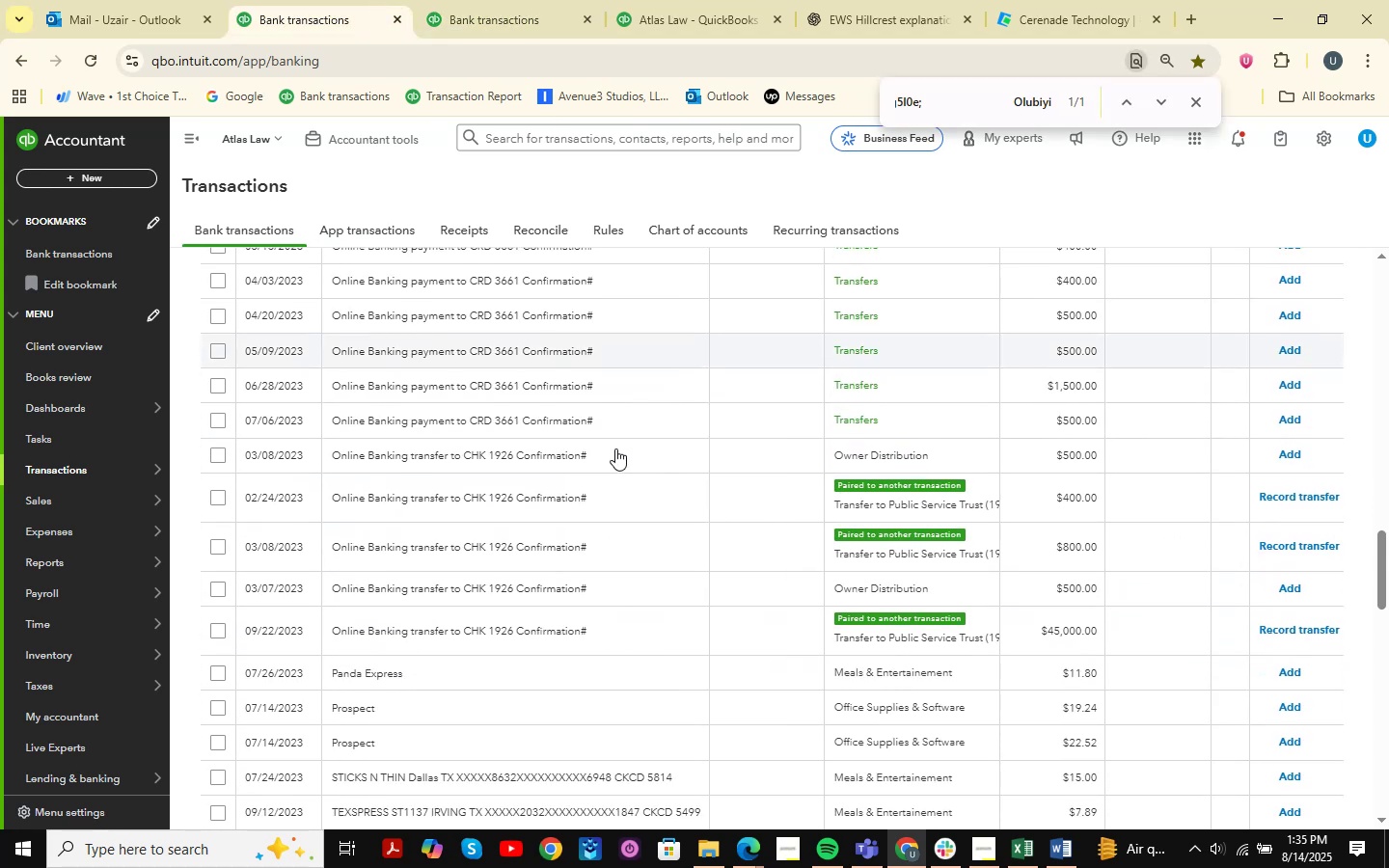 
scroll: coordinate [689, 587], scroll_direction: up, amount: 9.0
 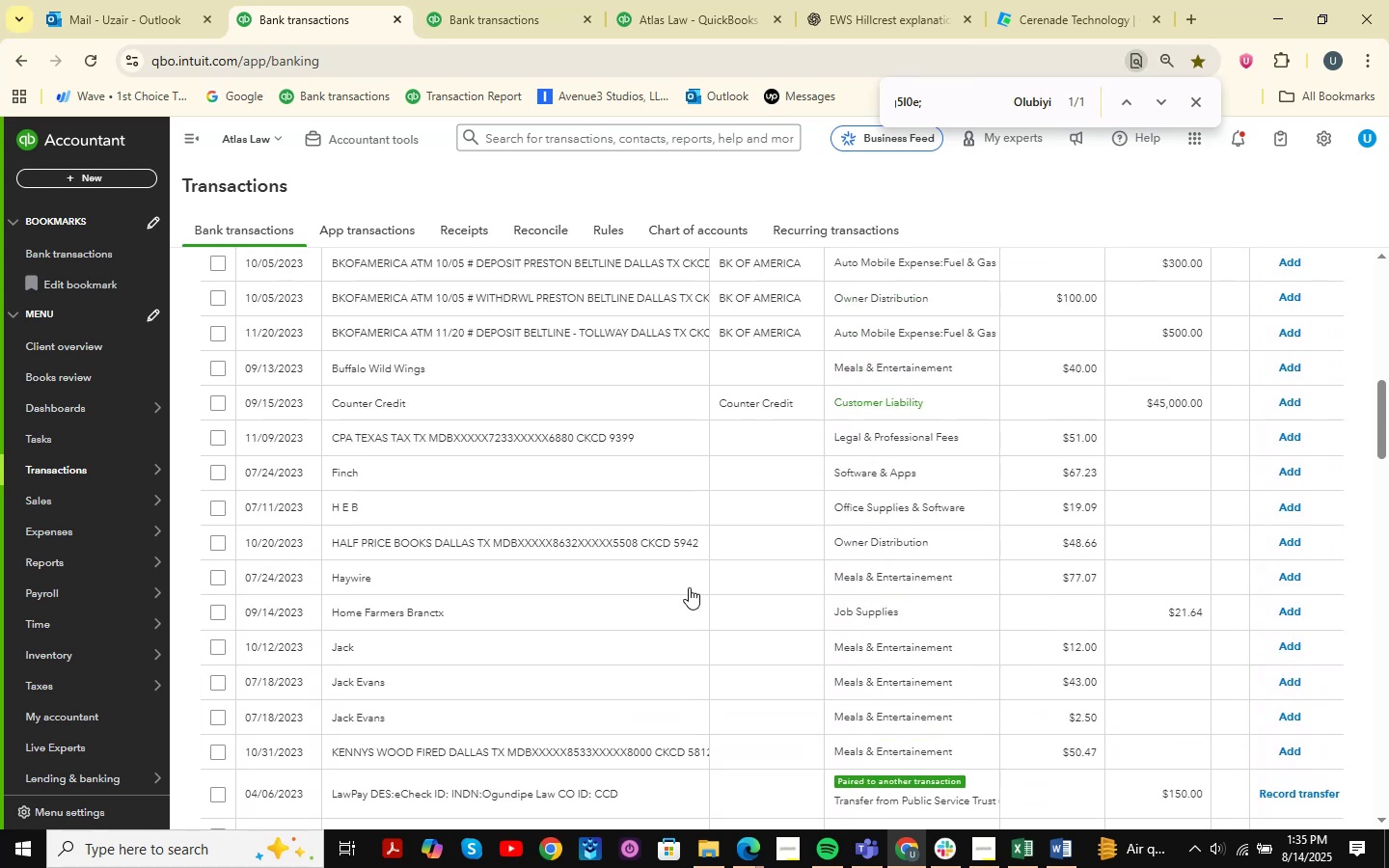 
scroll: coordinate [689, 587], scroll_direction: down, amount: 4.0
 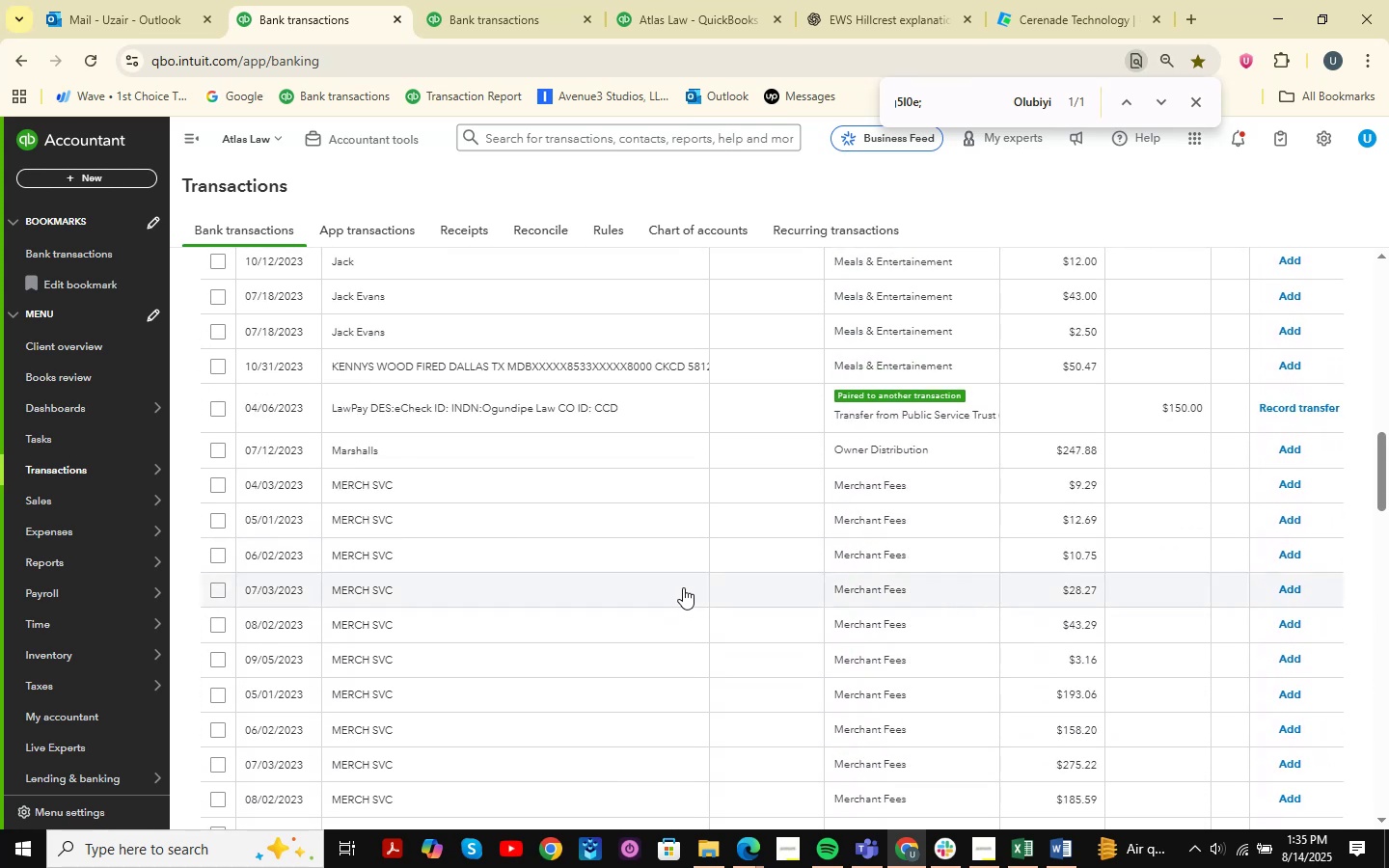 
scroll: coordinate [680, 587], scroll_direction: up, amount: 22.0
 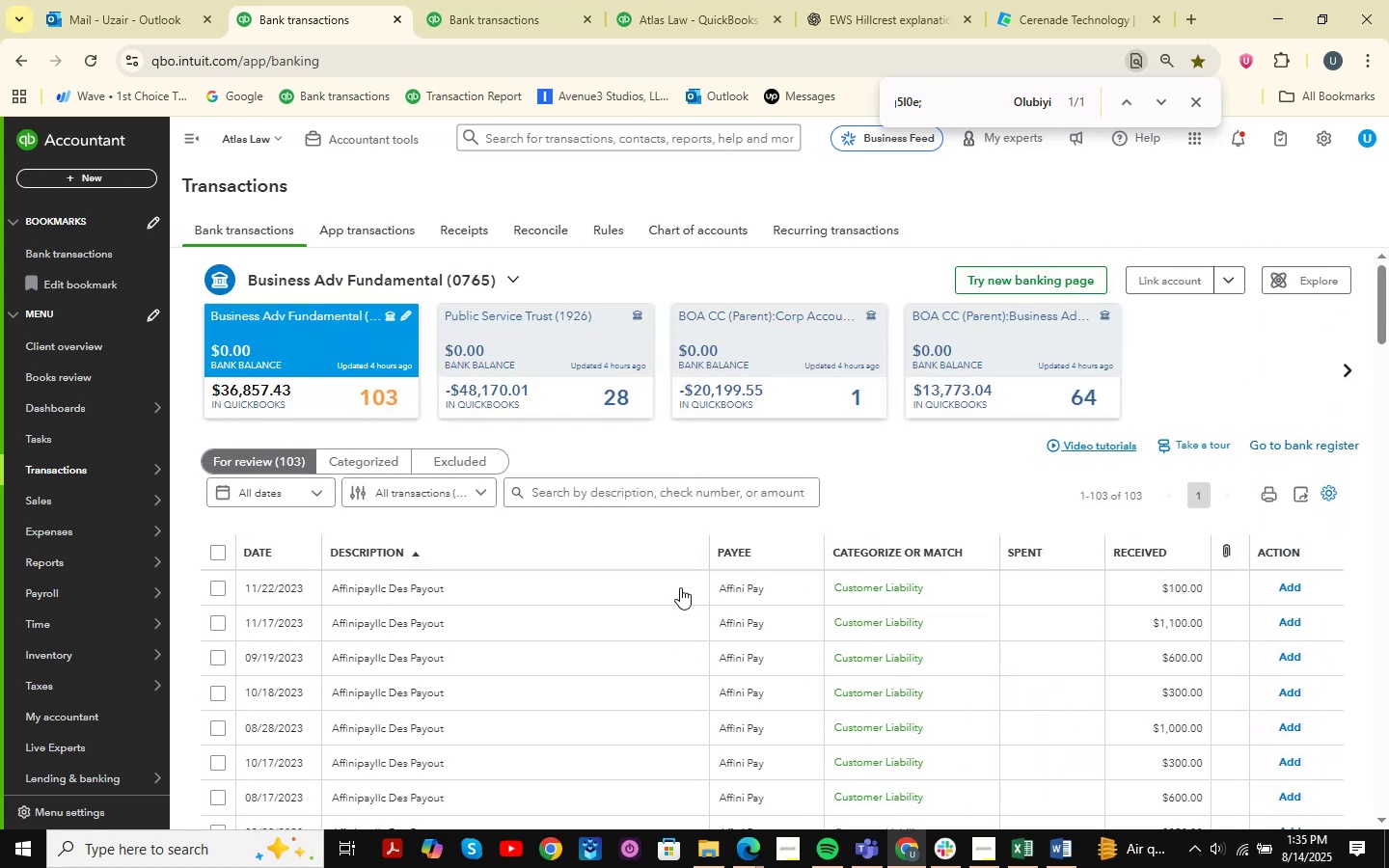 
scroll: coordinate [648, 535], scroll_direction: down, amount: 5.0
 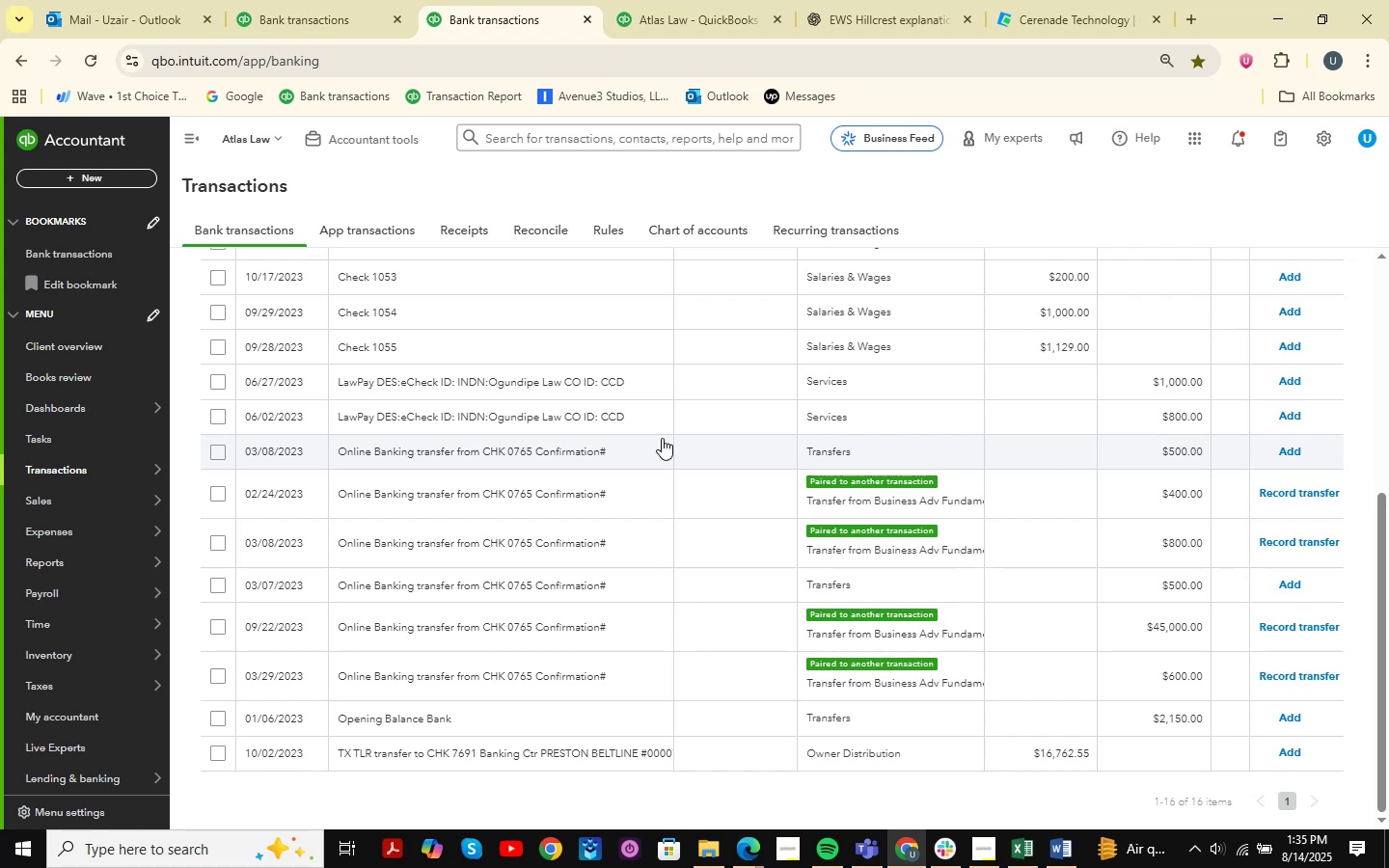 
wait(6.48)
 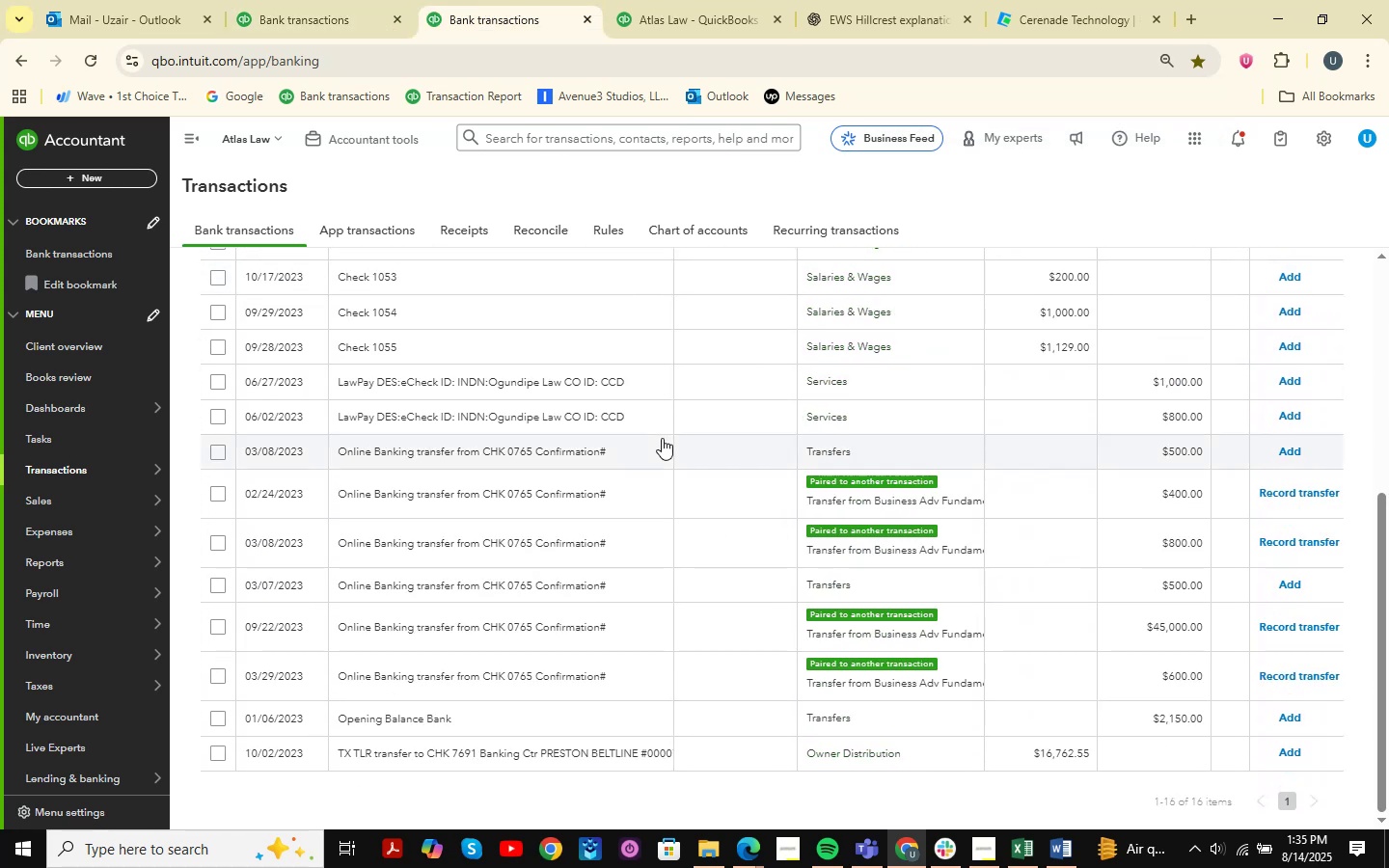 
left_click([265, 0])
 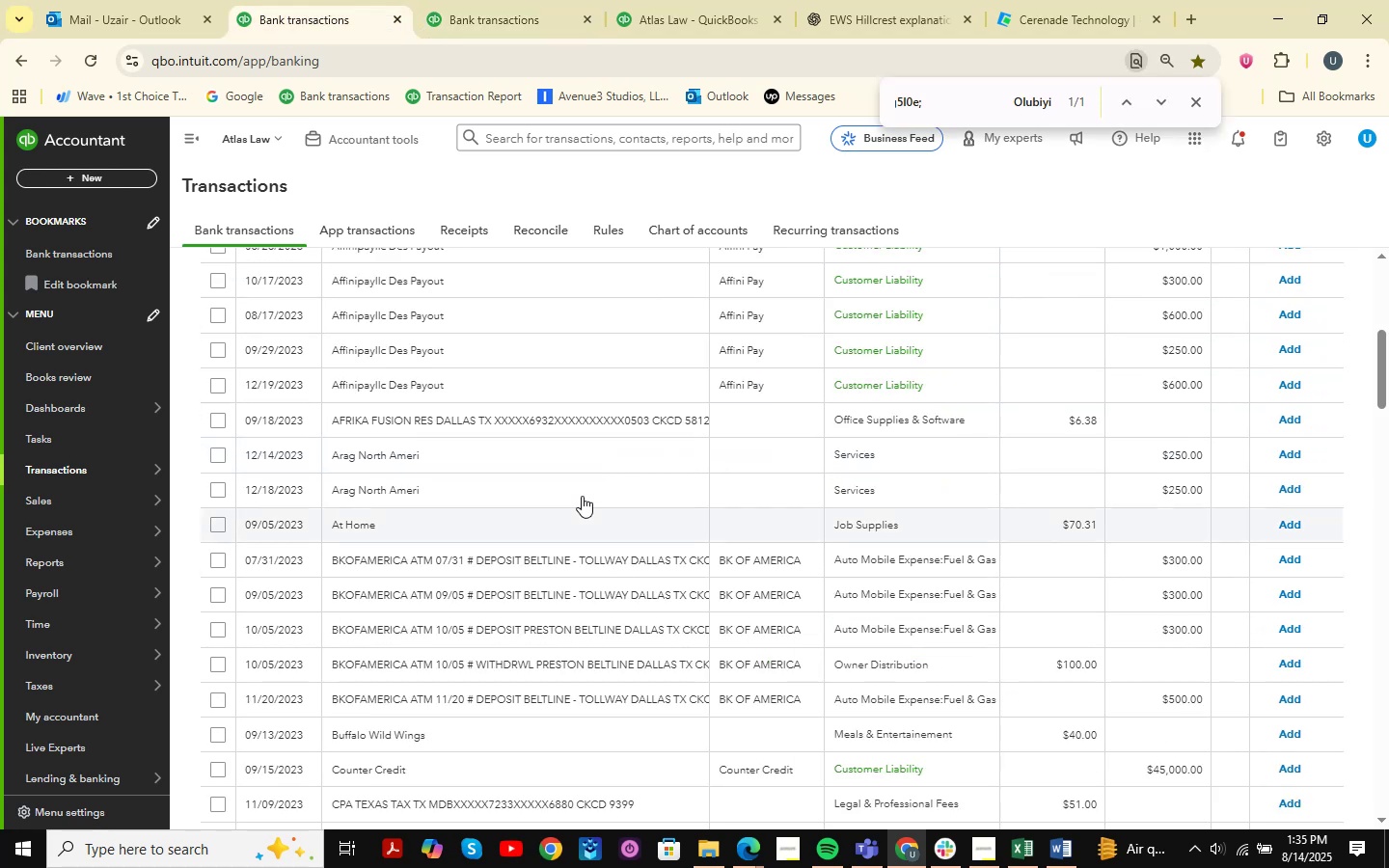 
scroll: coordinate [582, 489], scroll_direction: down, amount: 3.0
 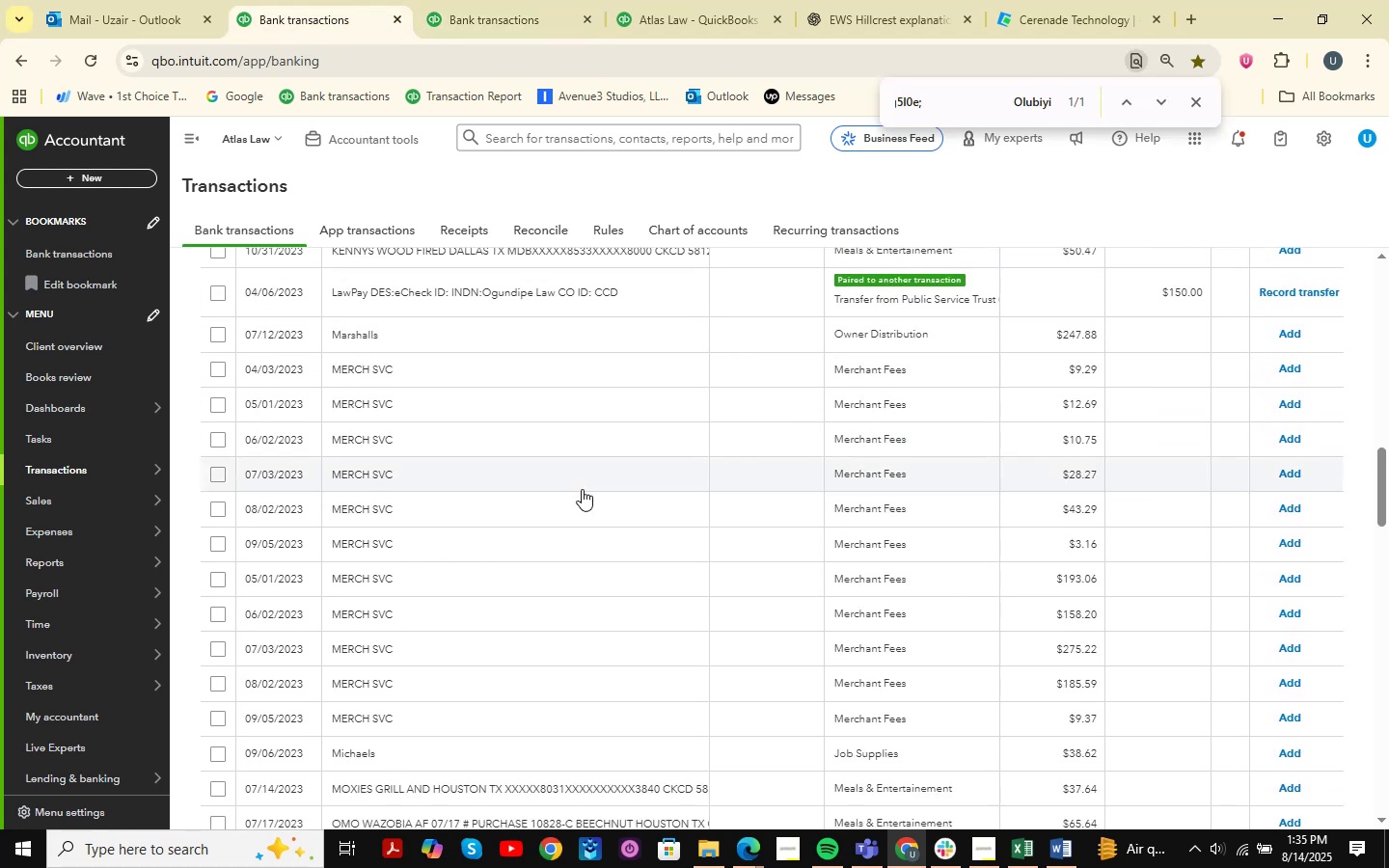 
scroll: coordinate [582, 489], scroll_direction: up, amount: 7.0
 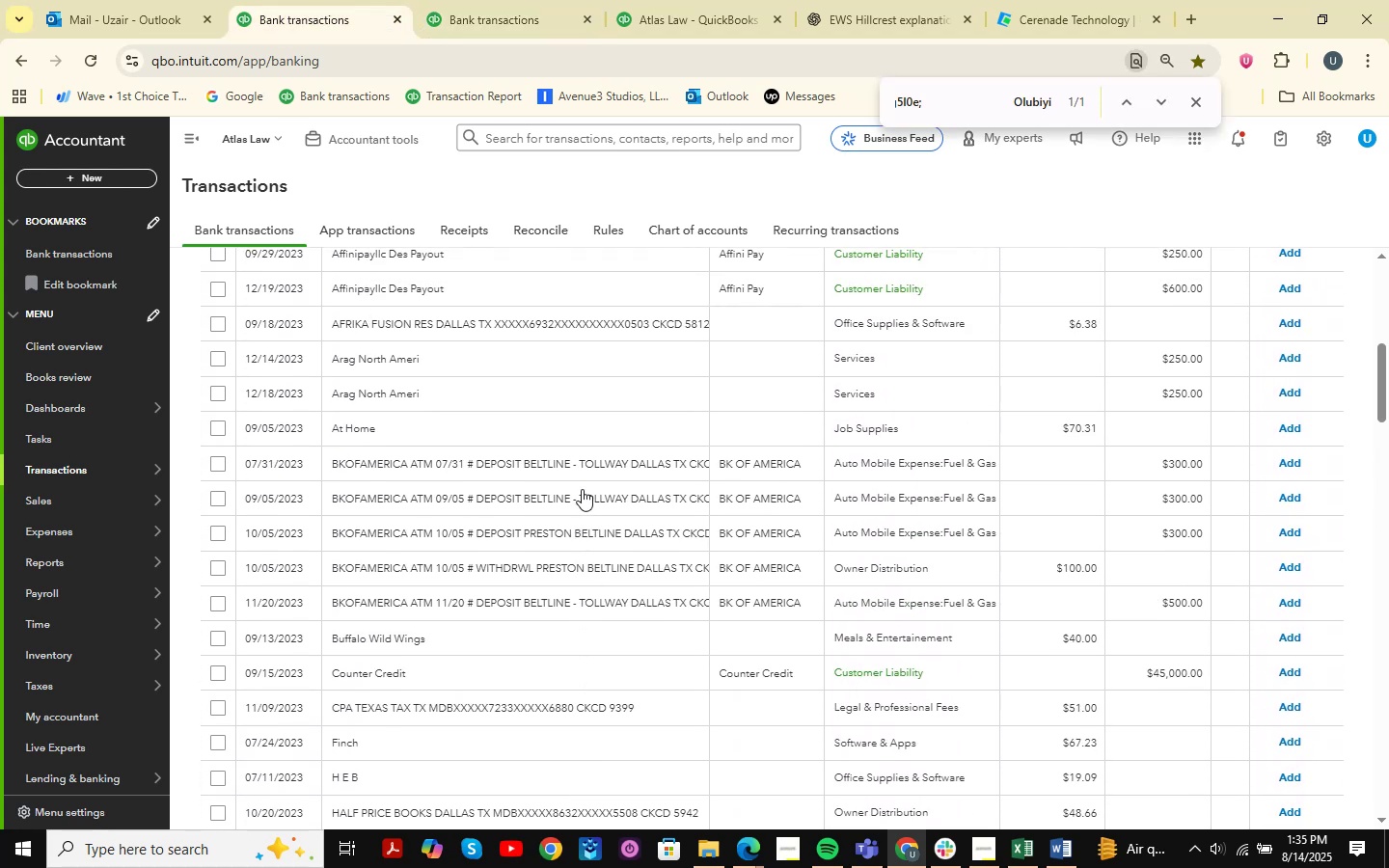 
scroll: coordinate [582, 489], scroll_direction: down, amount: 16.0
 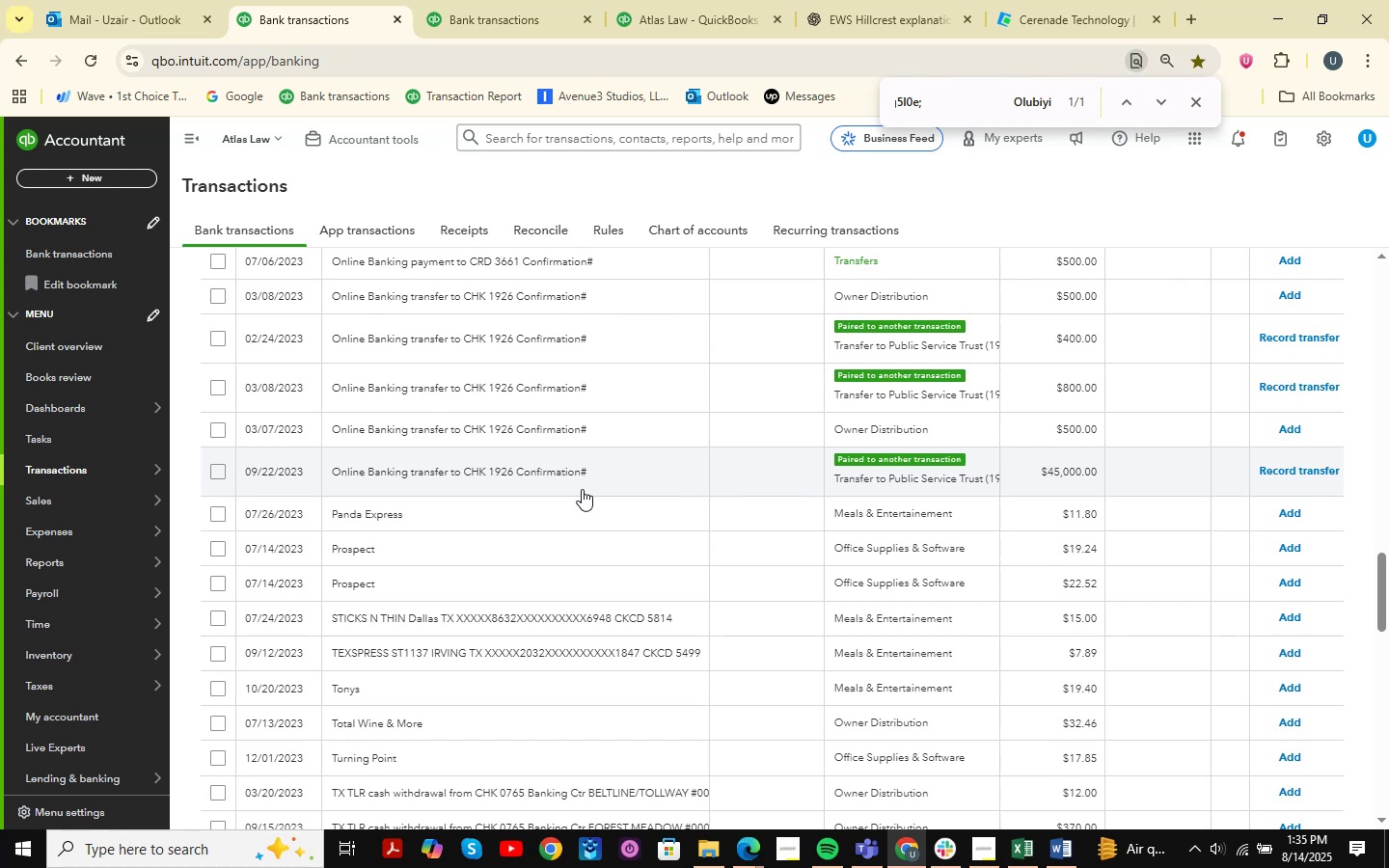 
scroll: coordinate [582, 489], scroll_direction: up, amount: 1.0
 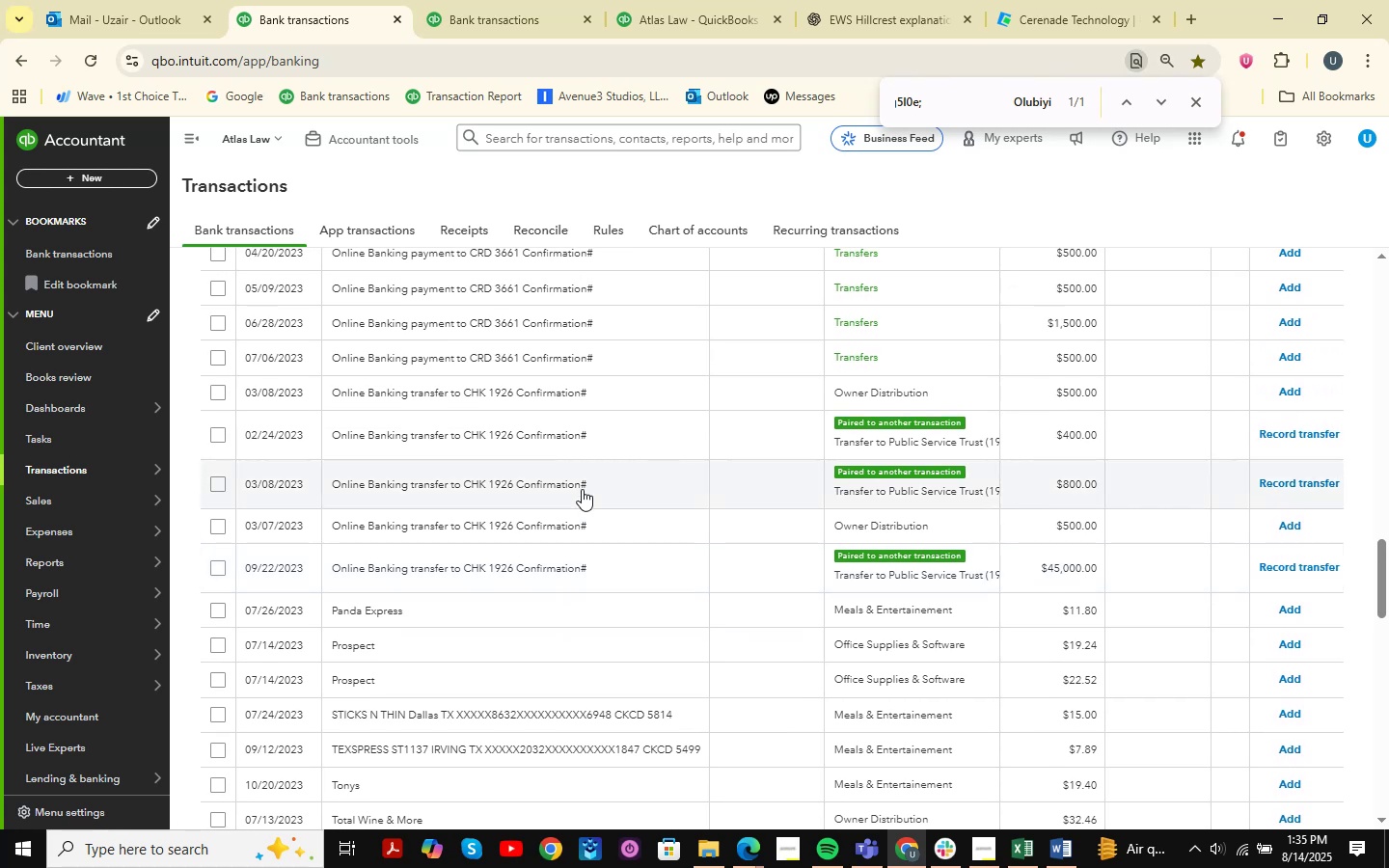 
scroll: coordinate [582, 489], scroll_direction: down, amount: 3.0
 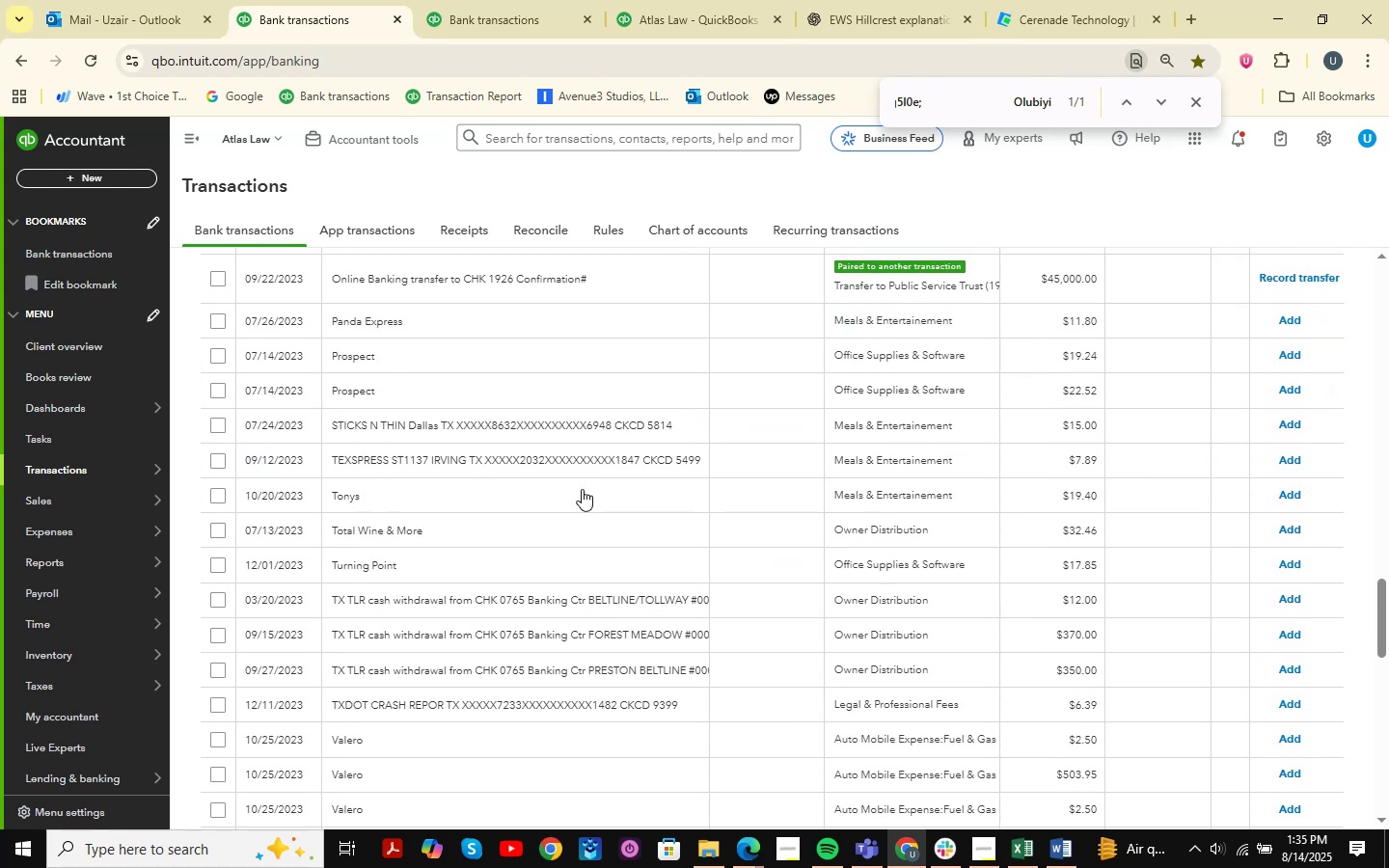 
scroll: coordinate [582, 489], scroll_direction: up, amount: 2.0
 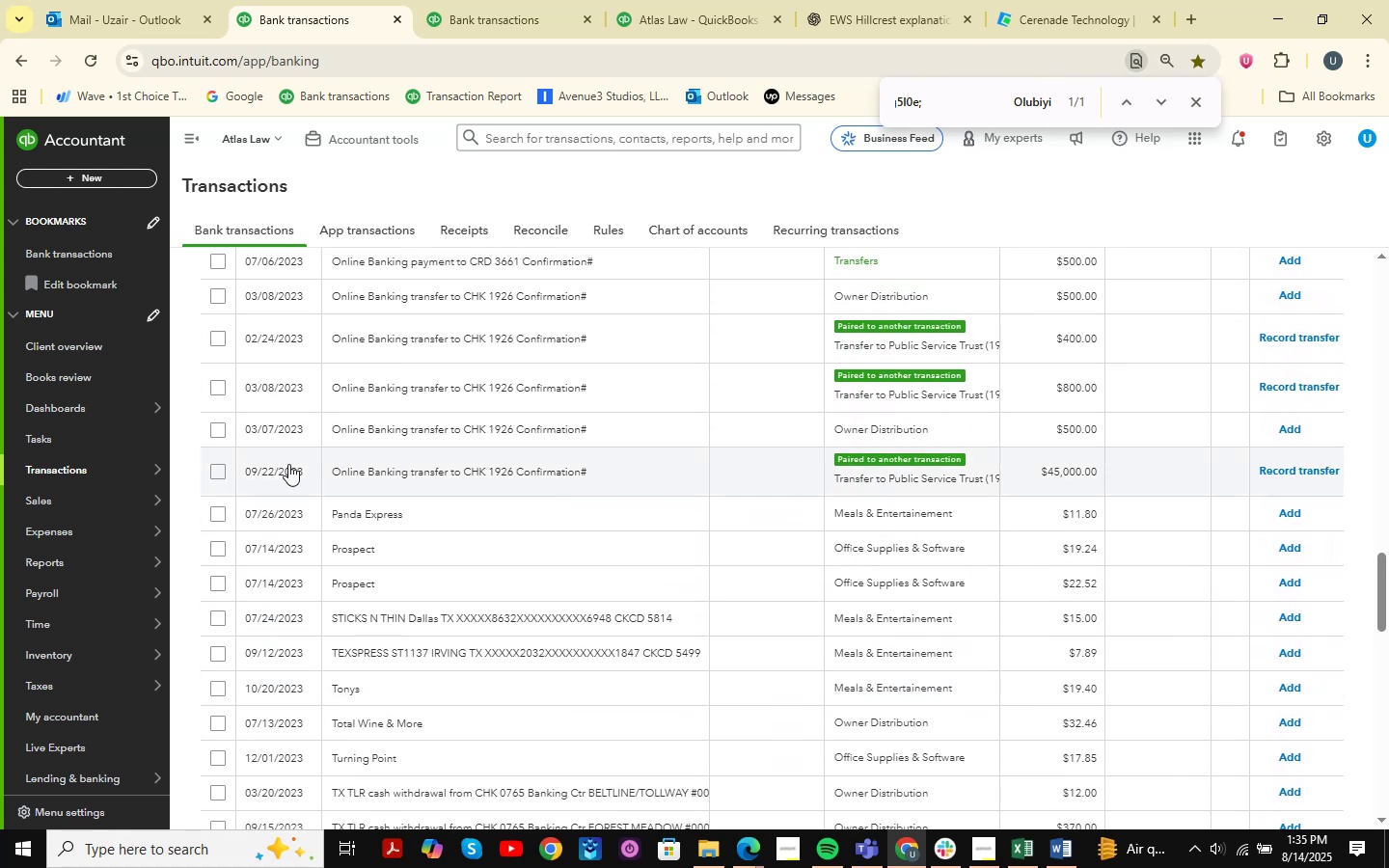 
left_click([224, 475])
 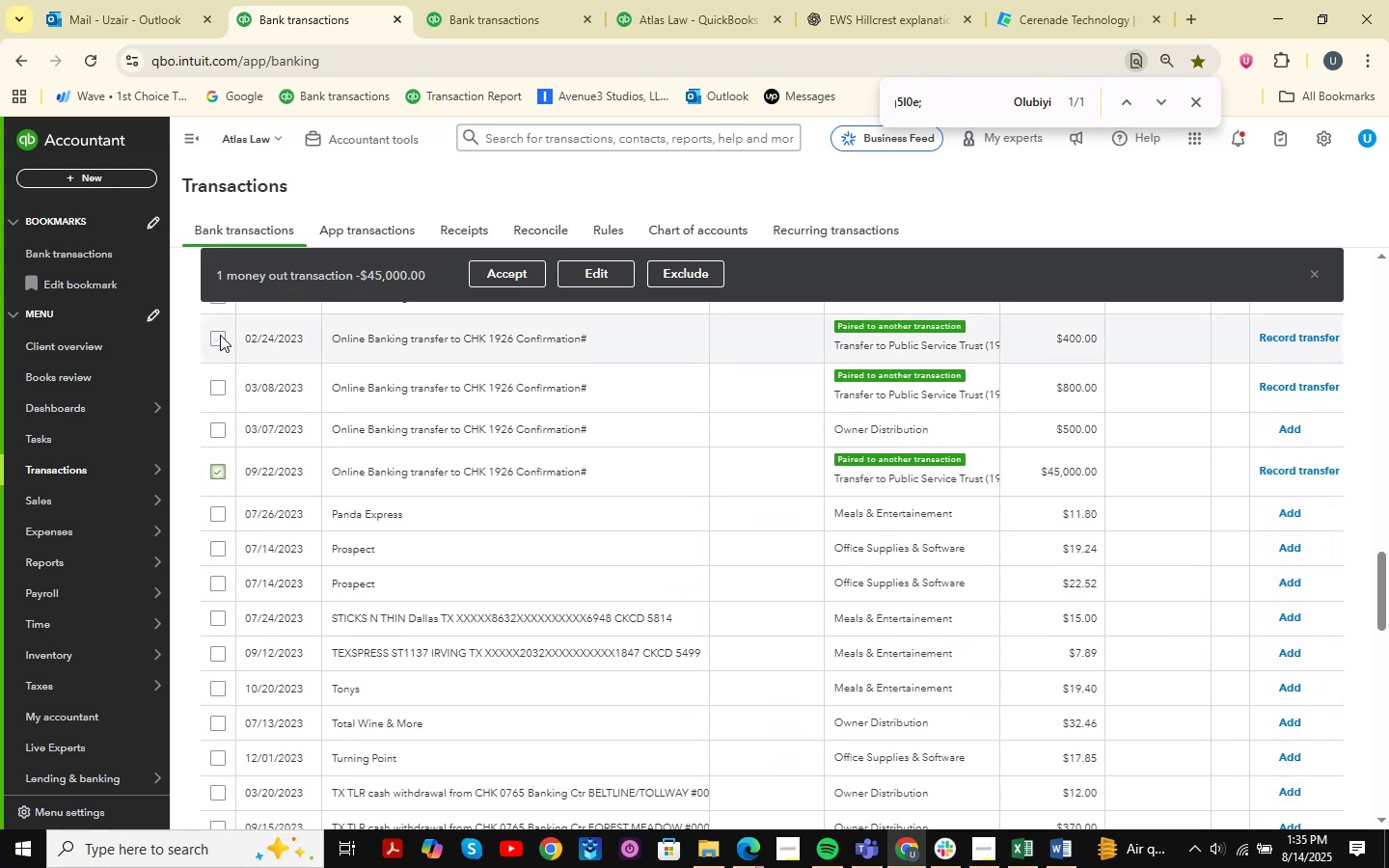 
left_click([220, 335])
 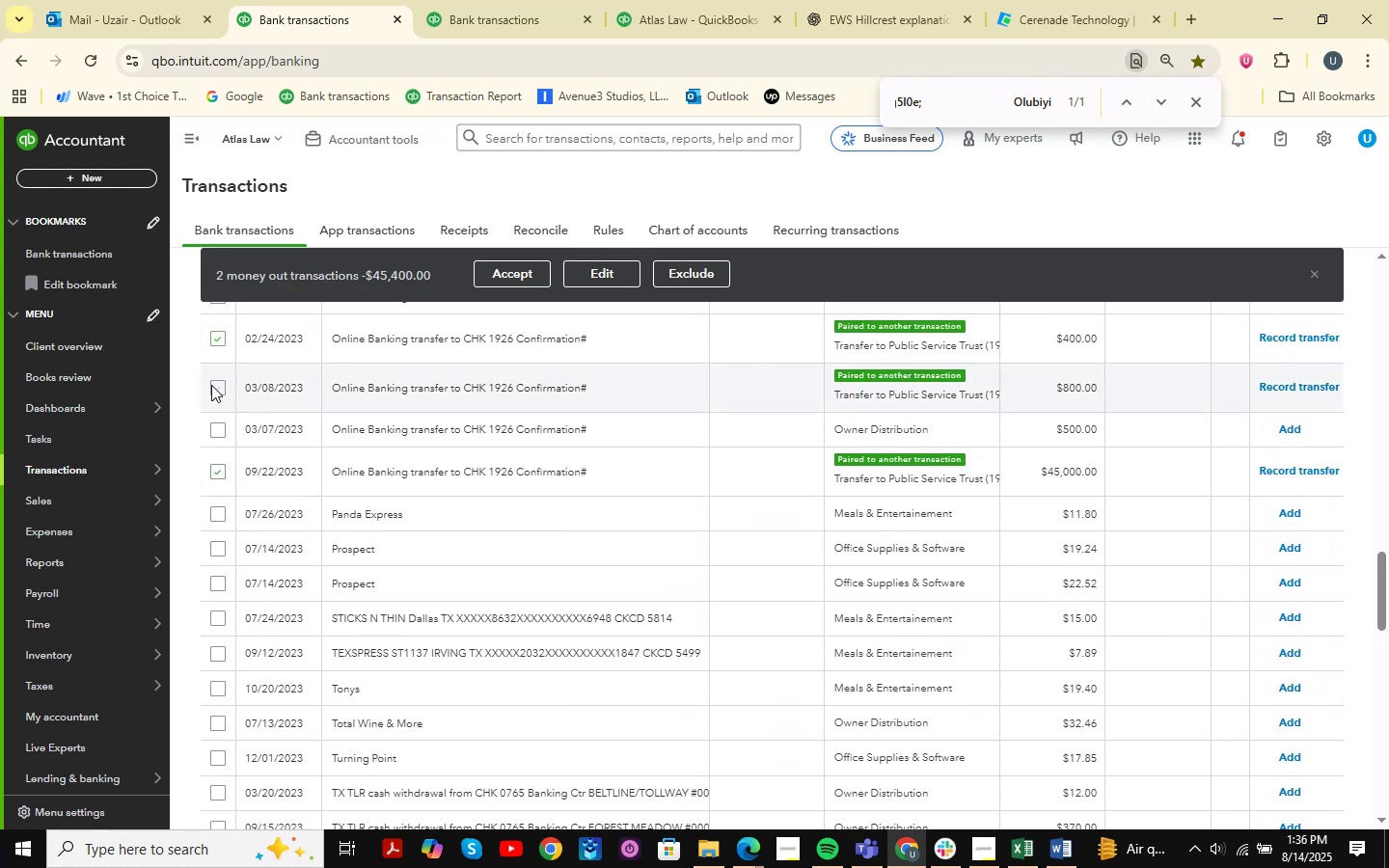 
left_click([221, 391])
 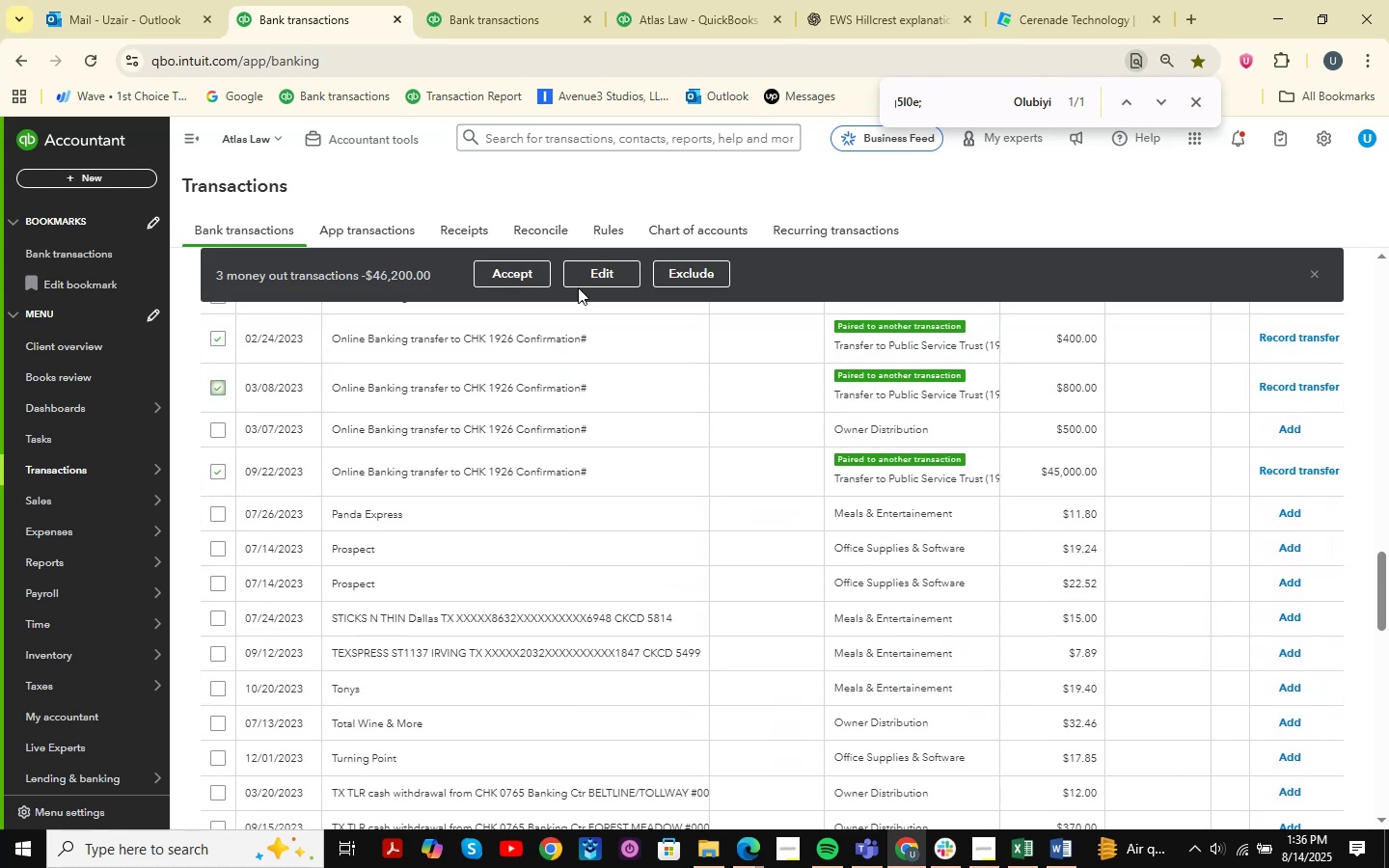 
left_click([614, 268])
 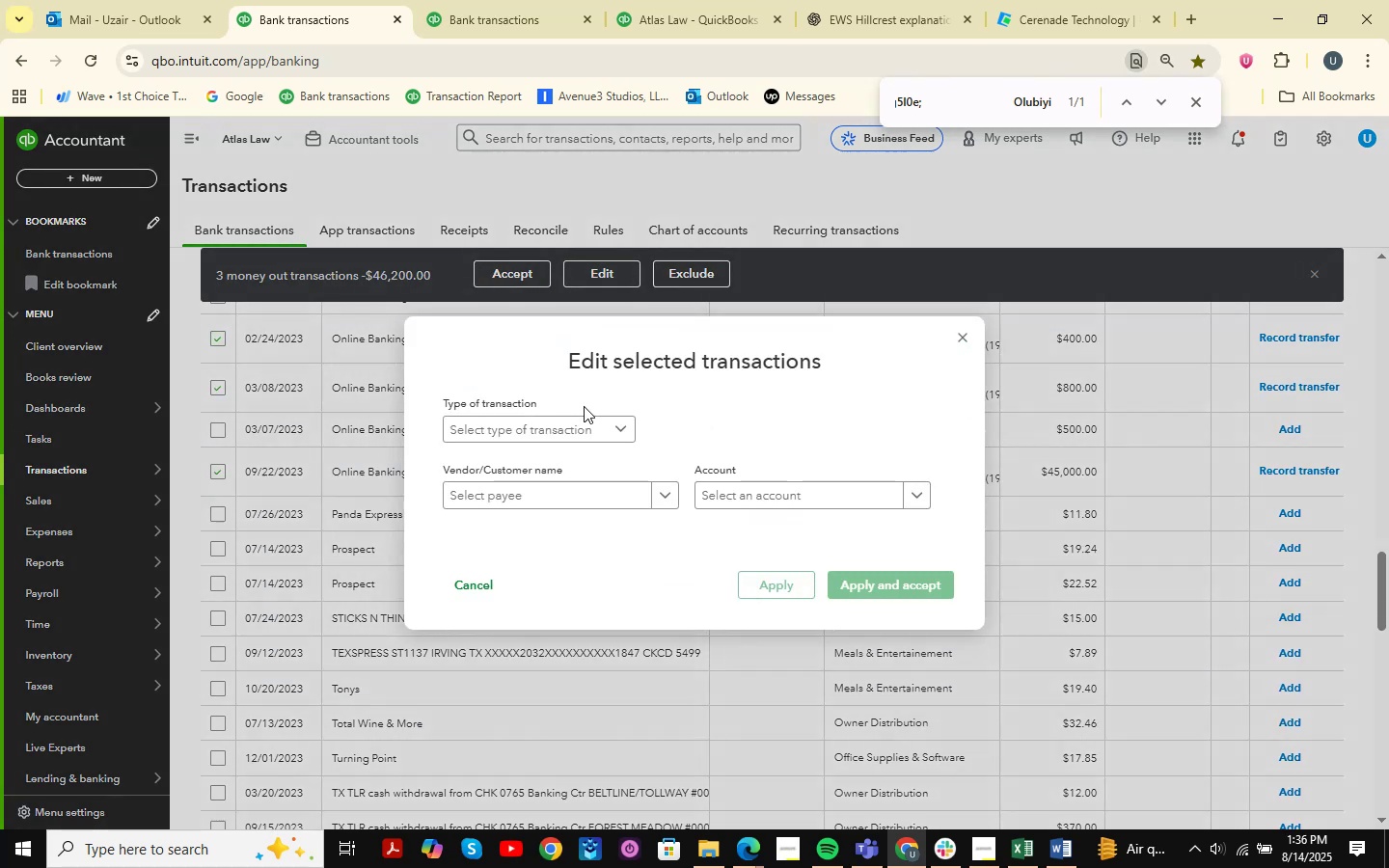 
left_click([561, 431])
 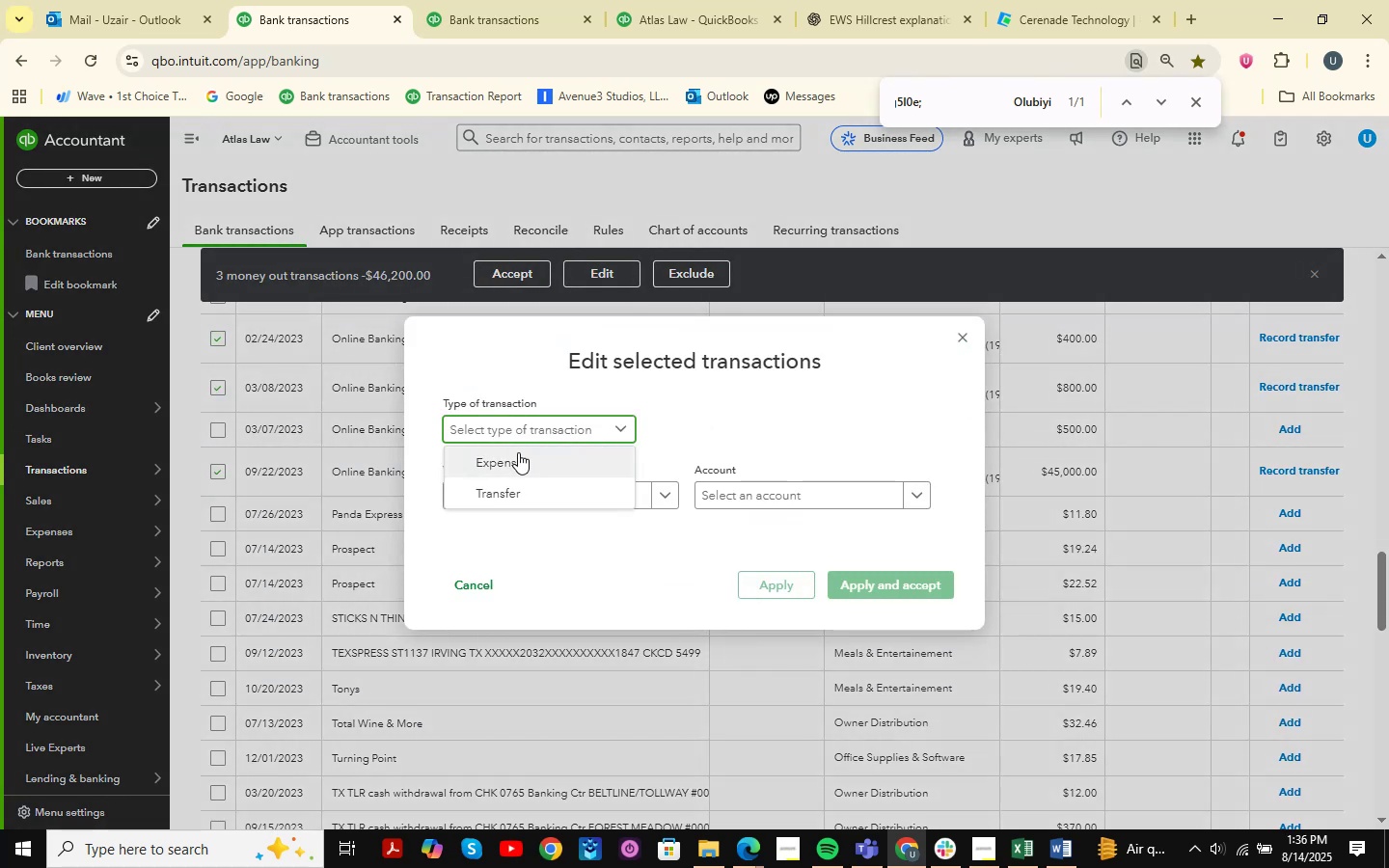 
left_click([508, 459])
 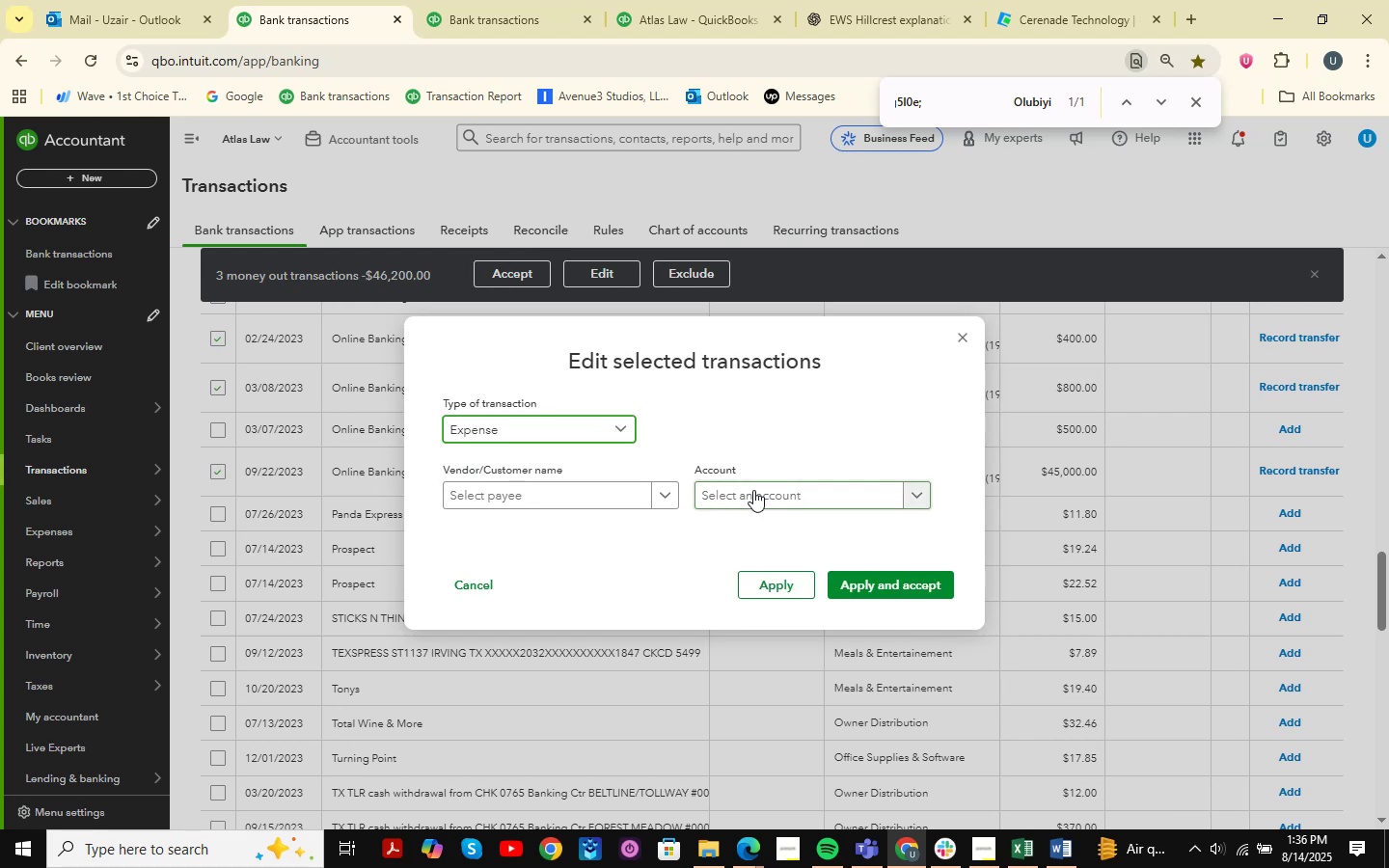 
left_click([753, 490])
 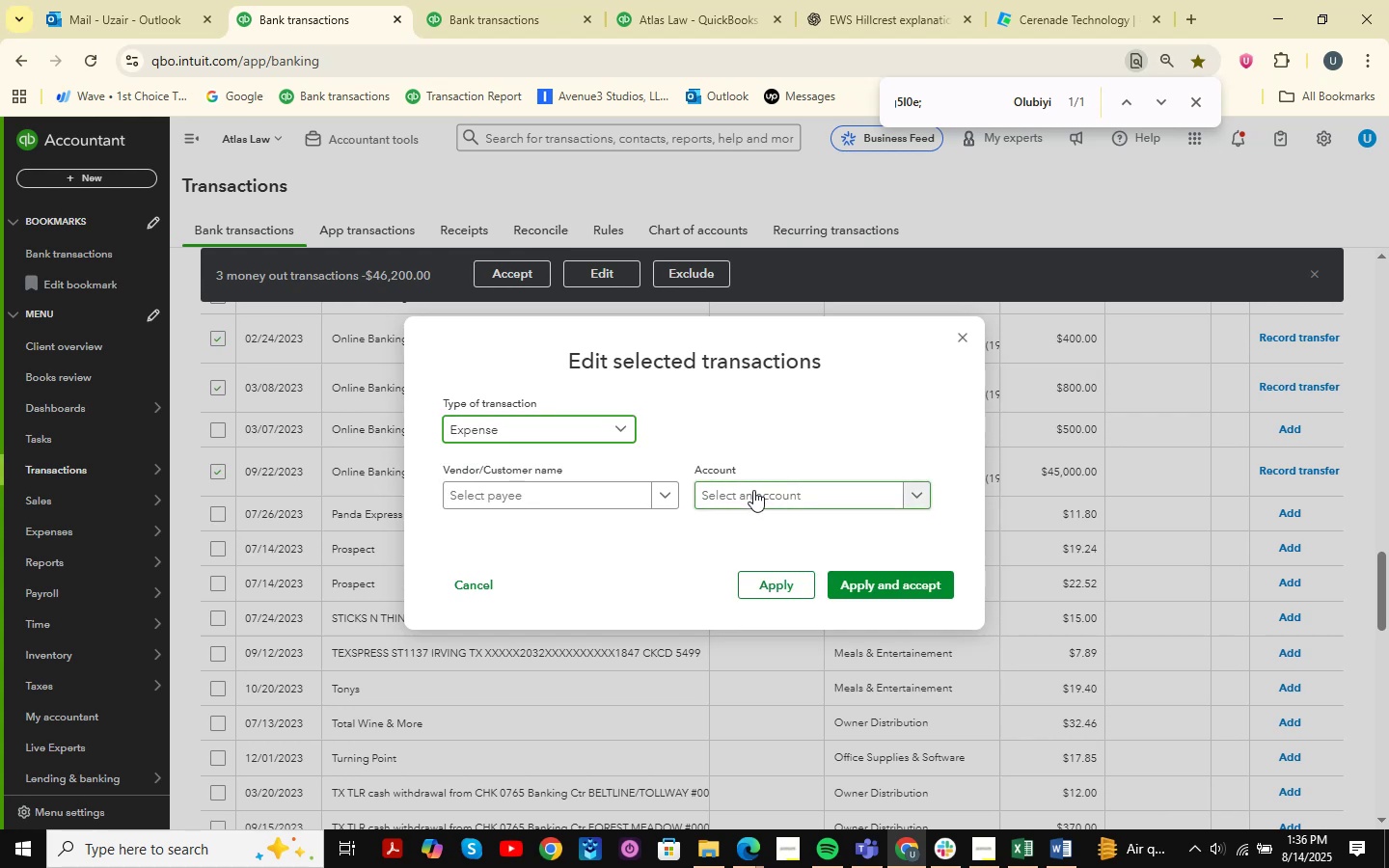 
type(r)
key(Backspace)
type(transfer )
 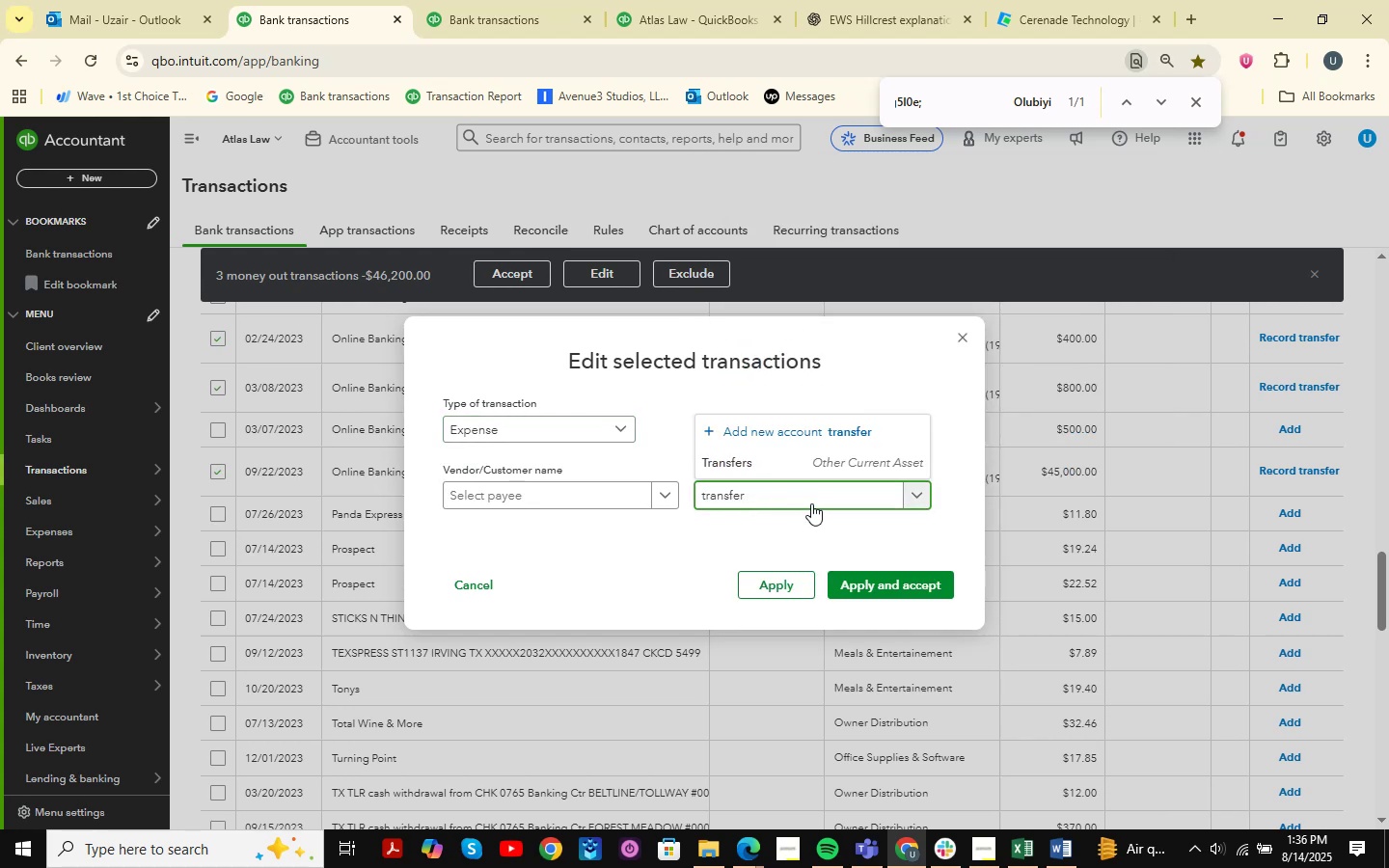 
left_click([855, 463])
 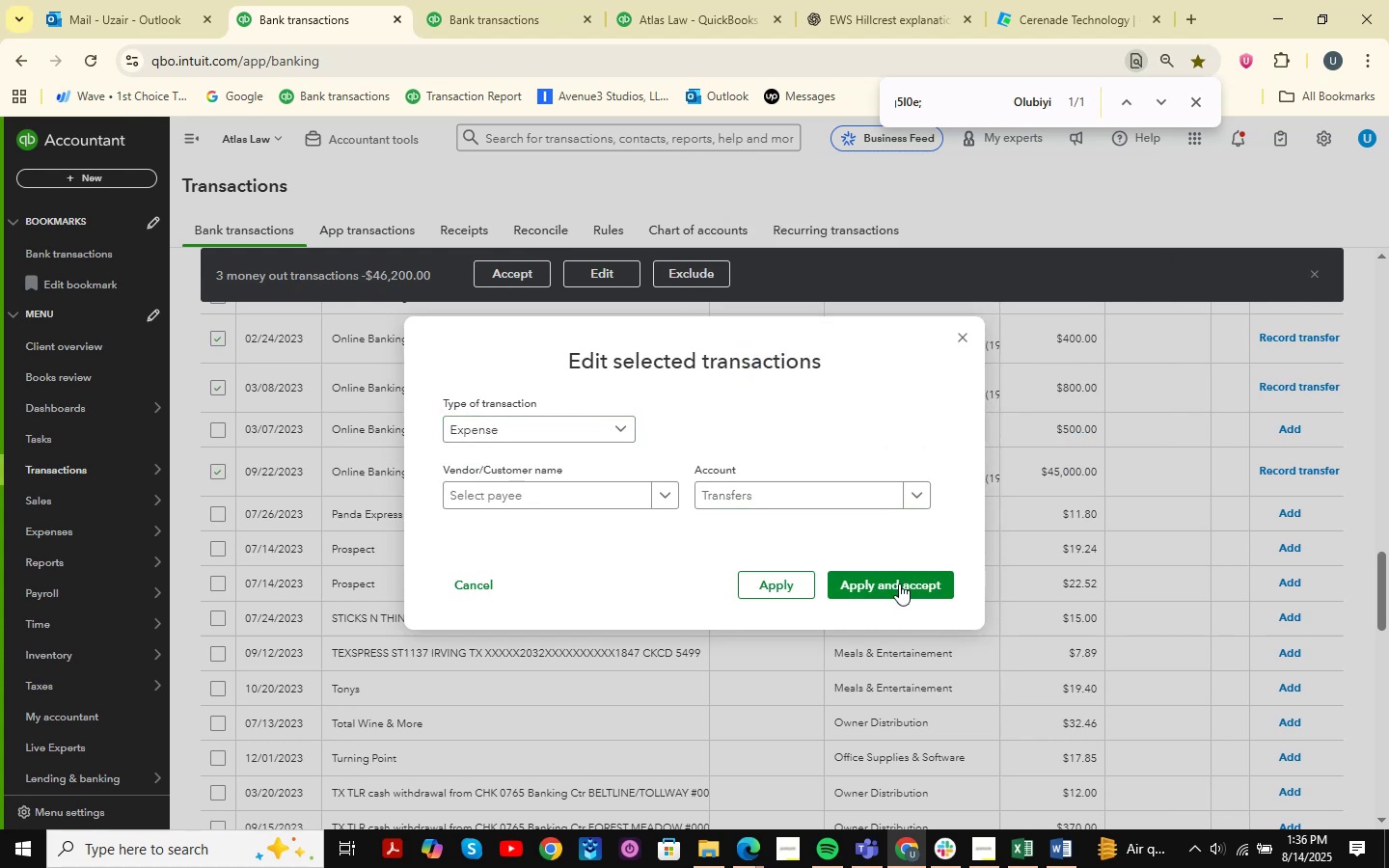 
left_click([898, 590])
 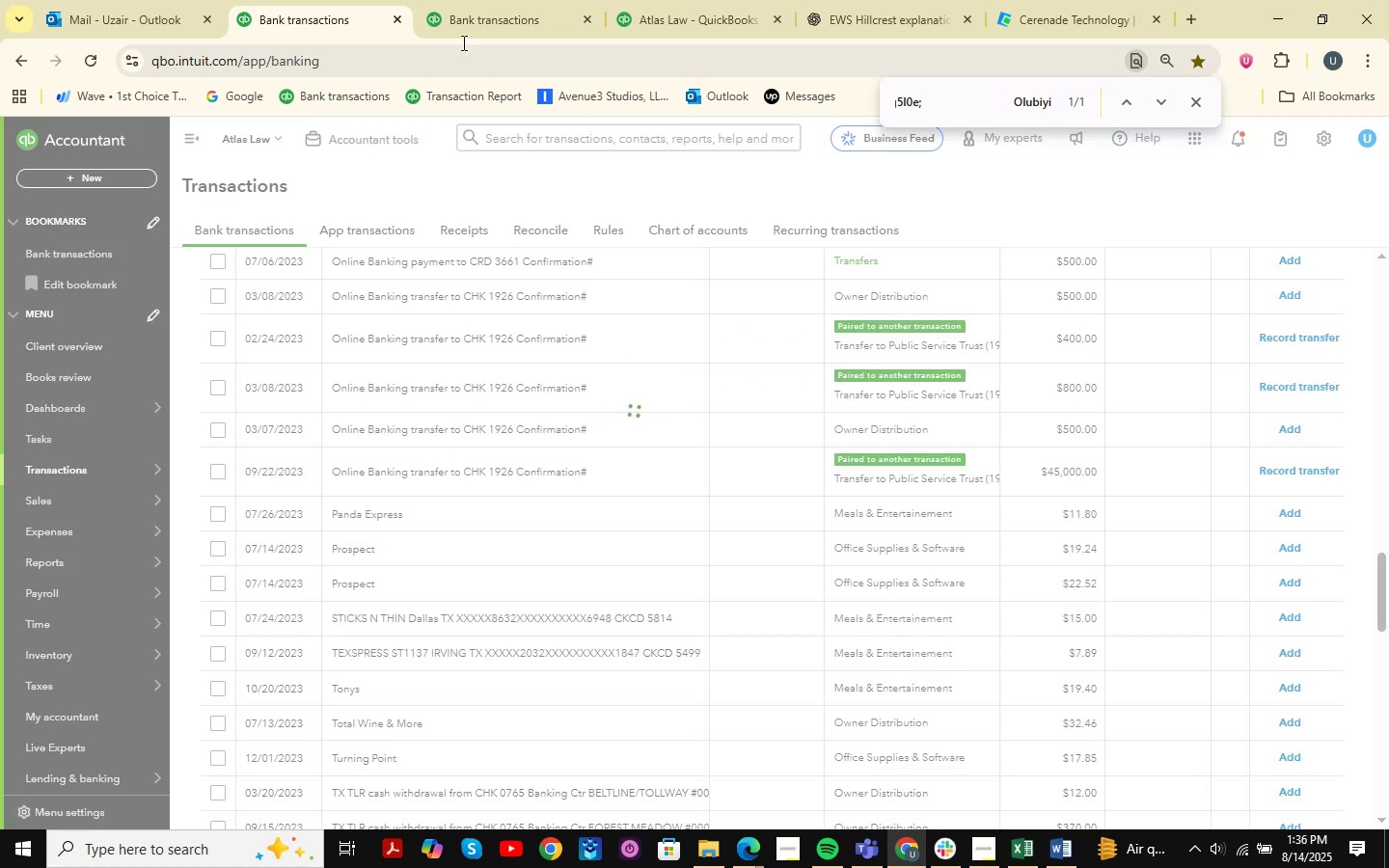 
left_click([453, 0])
 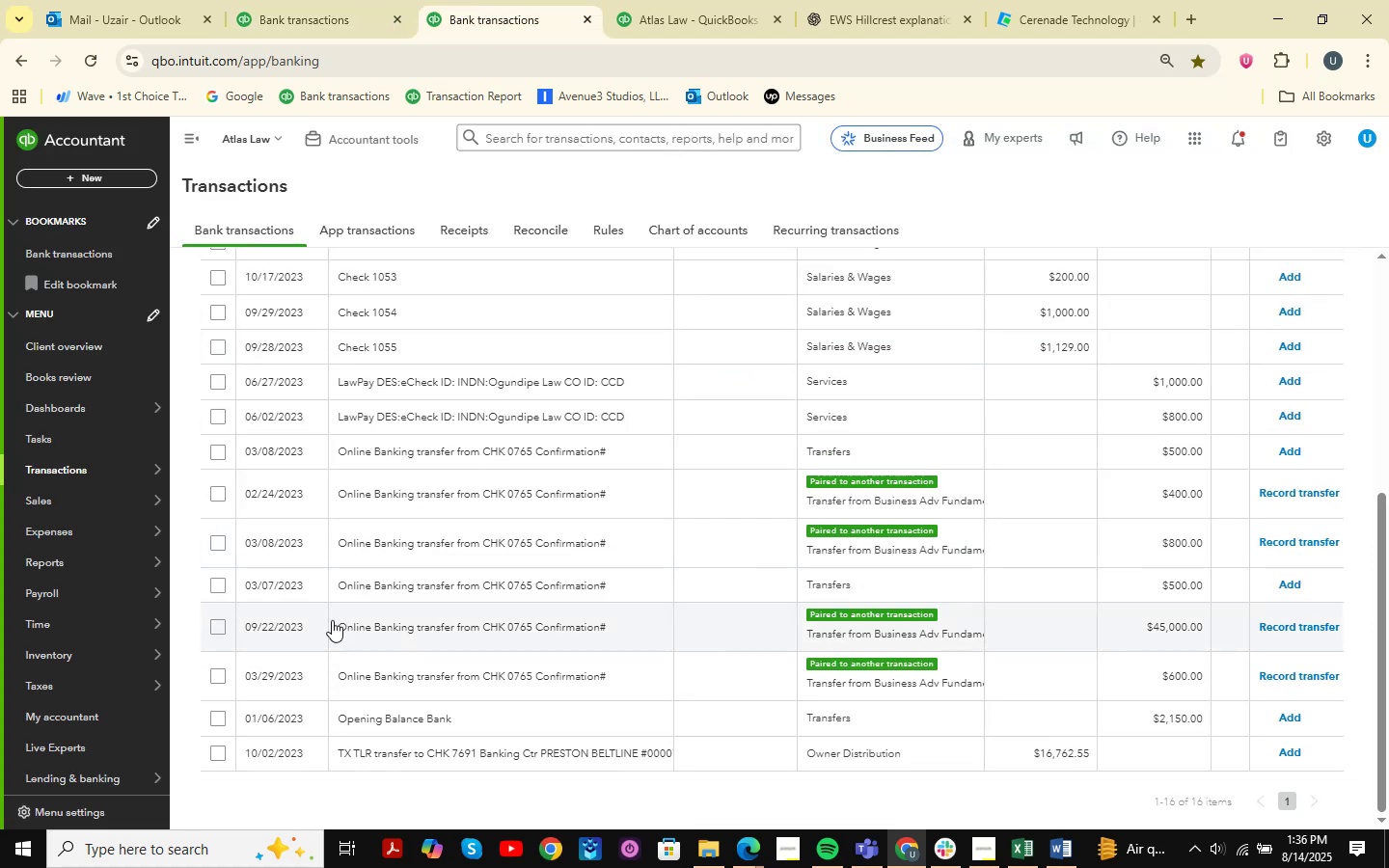 
left_click([216, 629])
 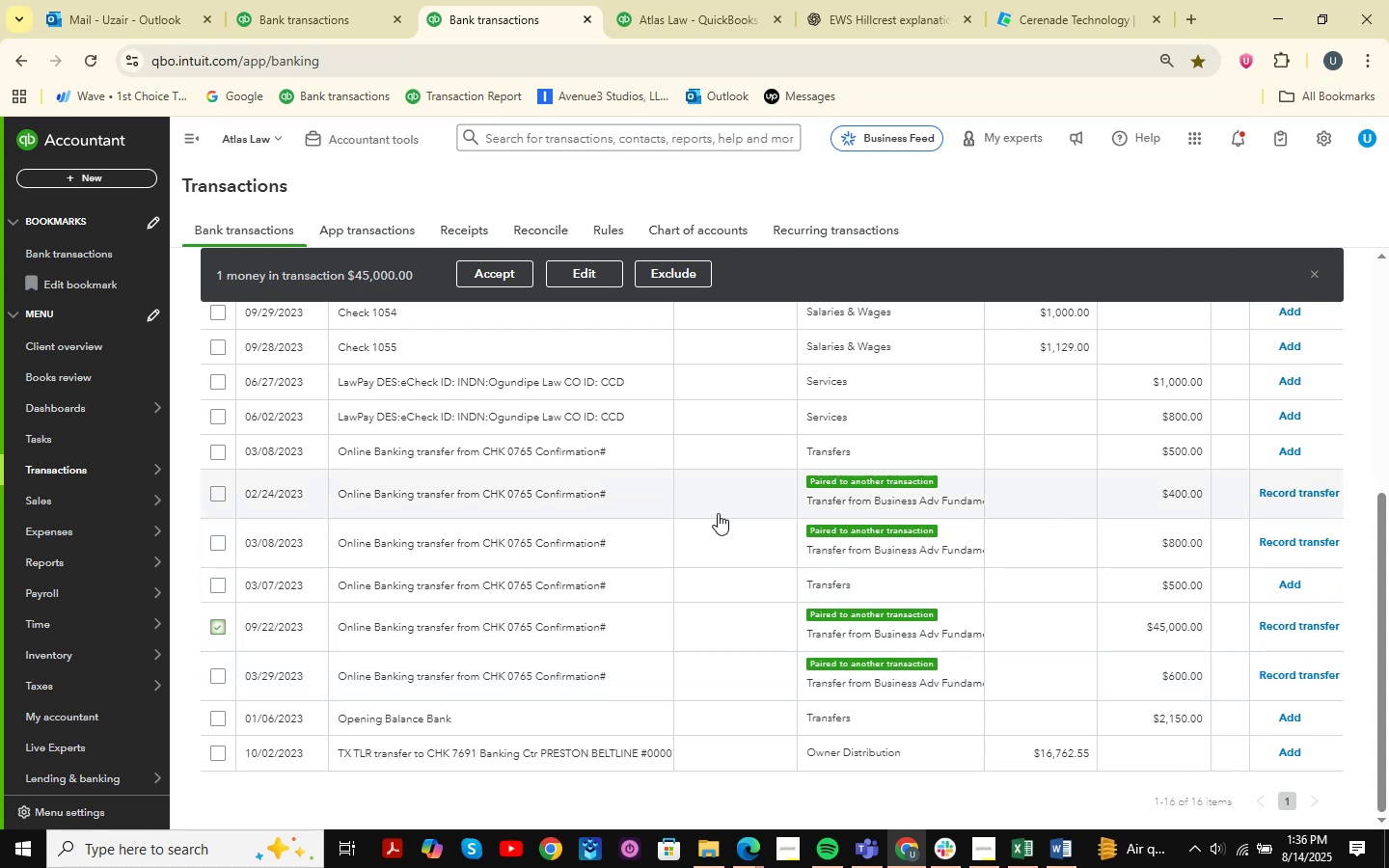 
left_click([215, 490])
 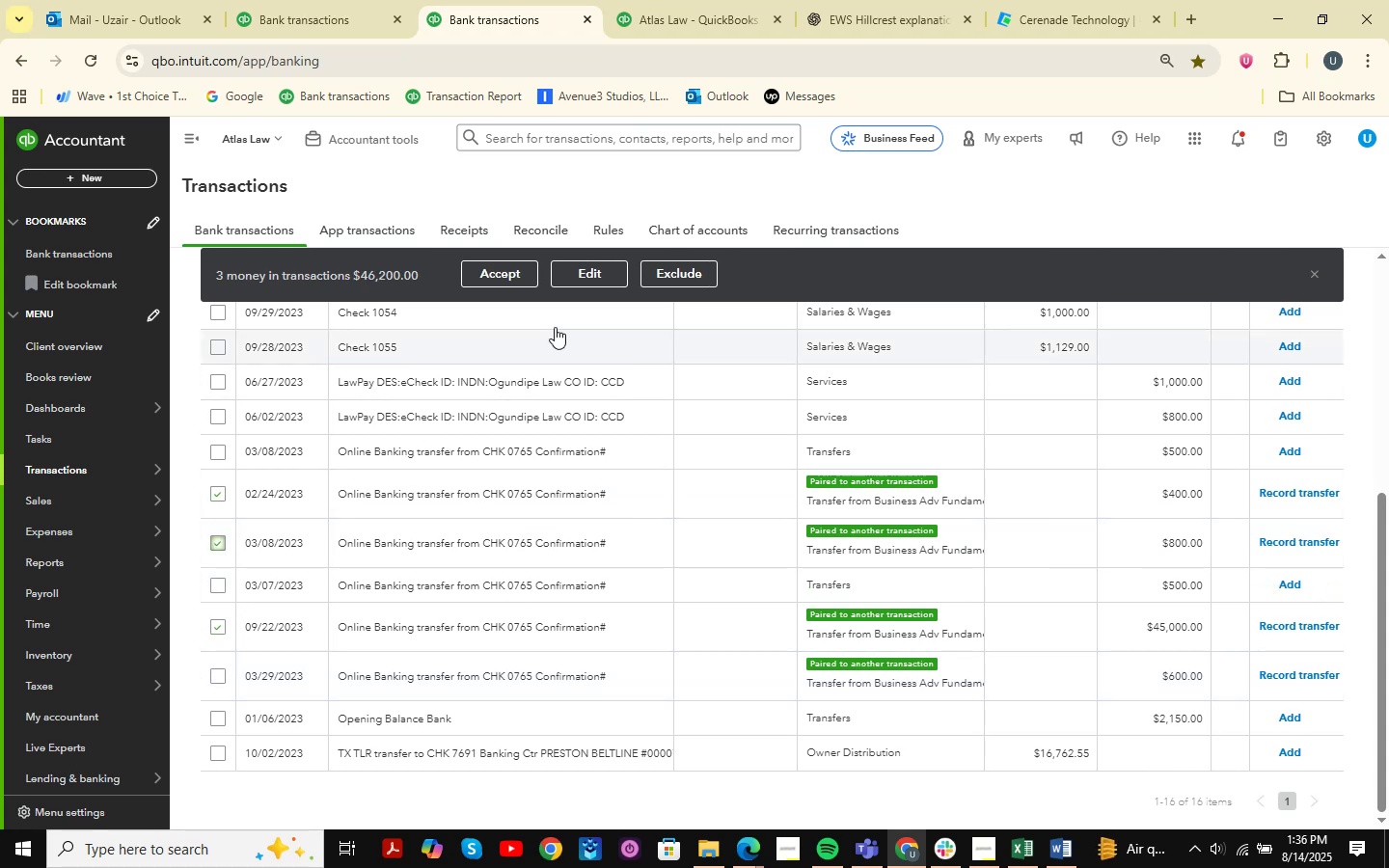 
left_click([598, 271])
 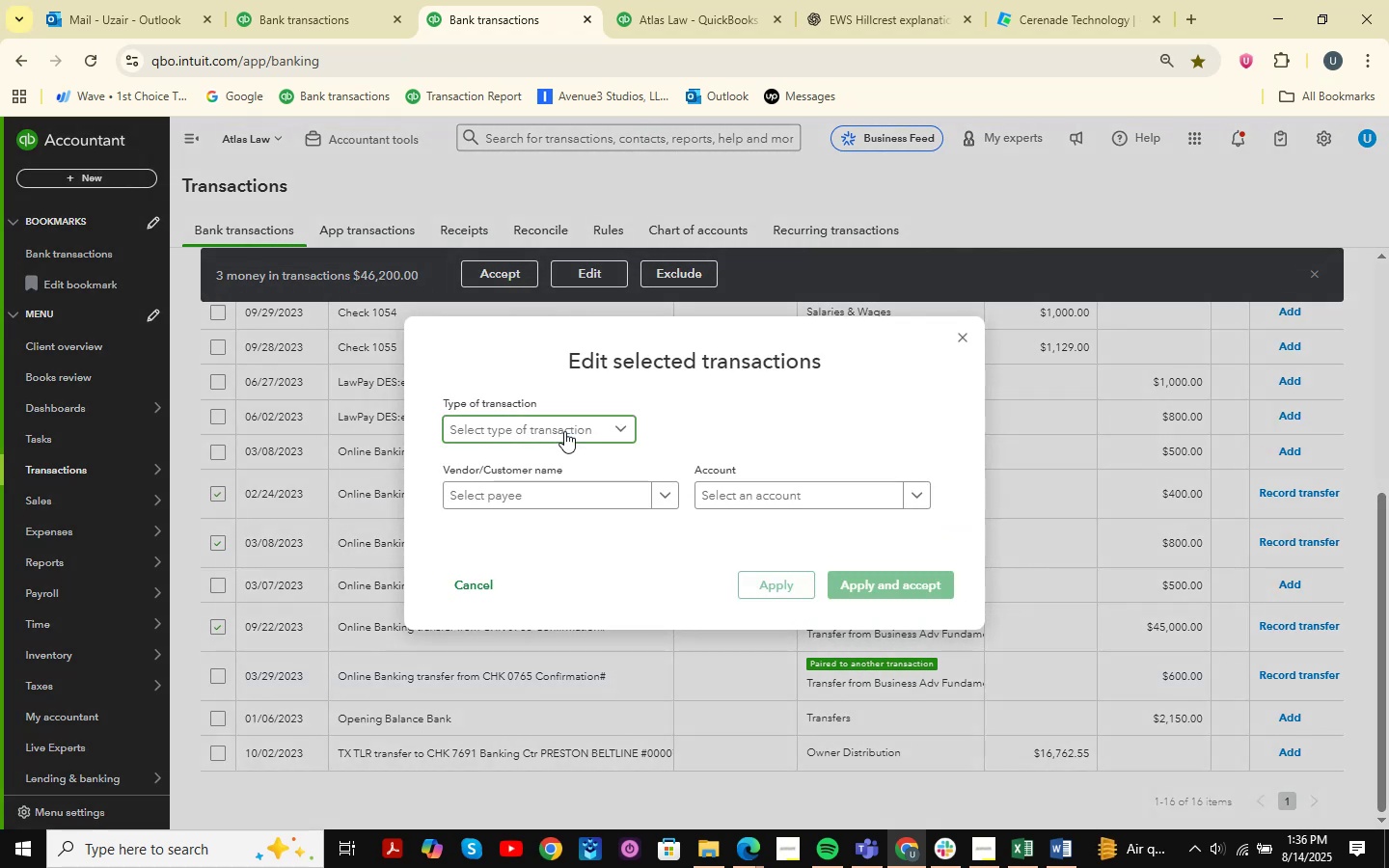 
double_click([484, 475])
 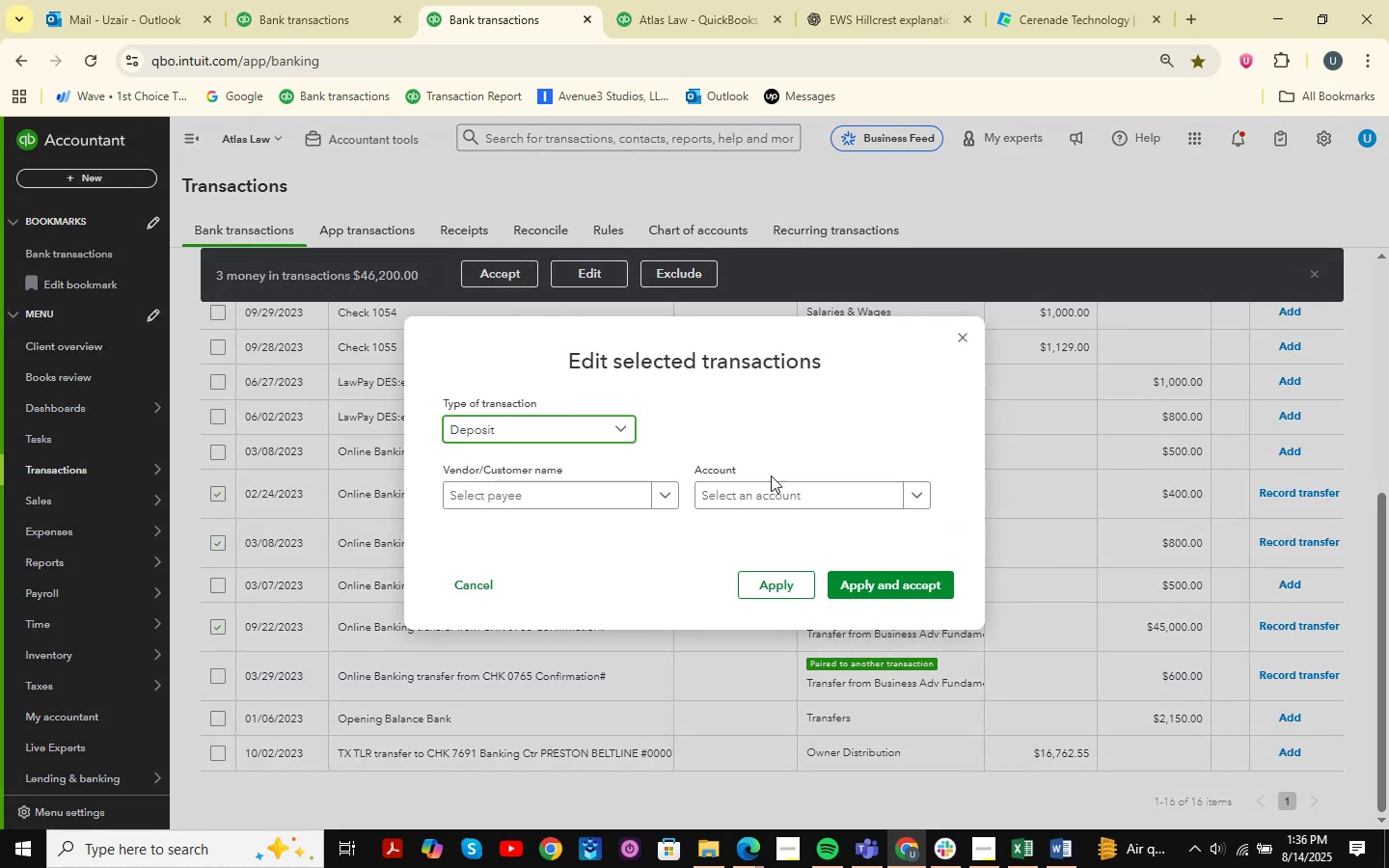 
triple_click([773, 475])
 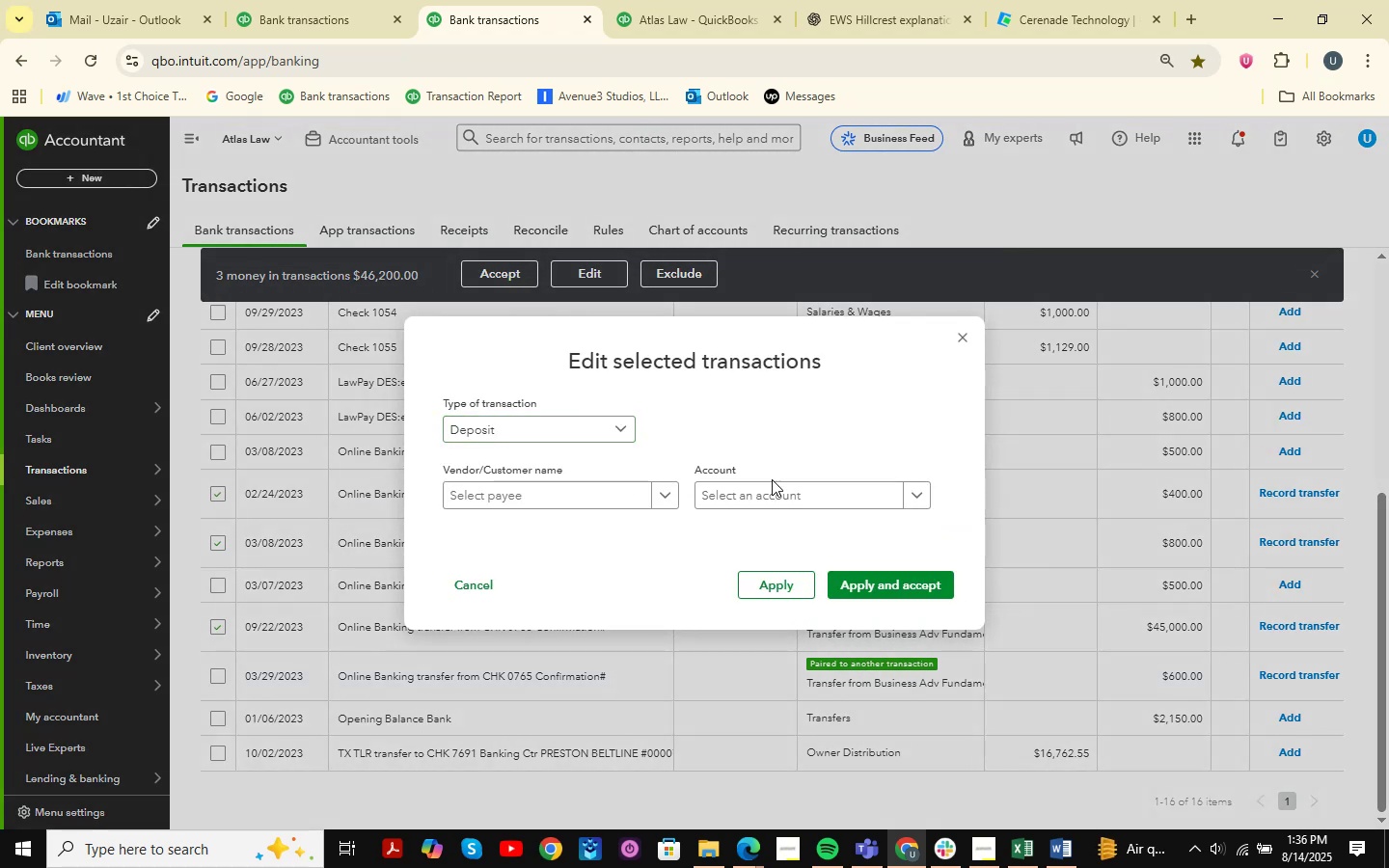 
triple_click([769, 488])
 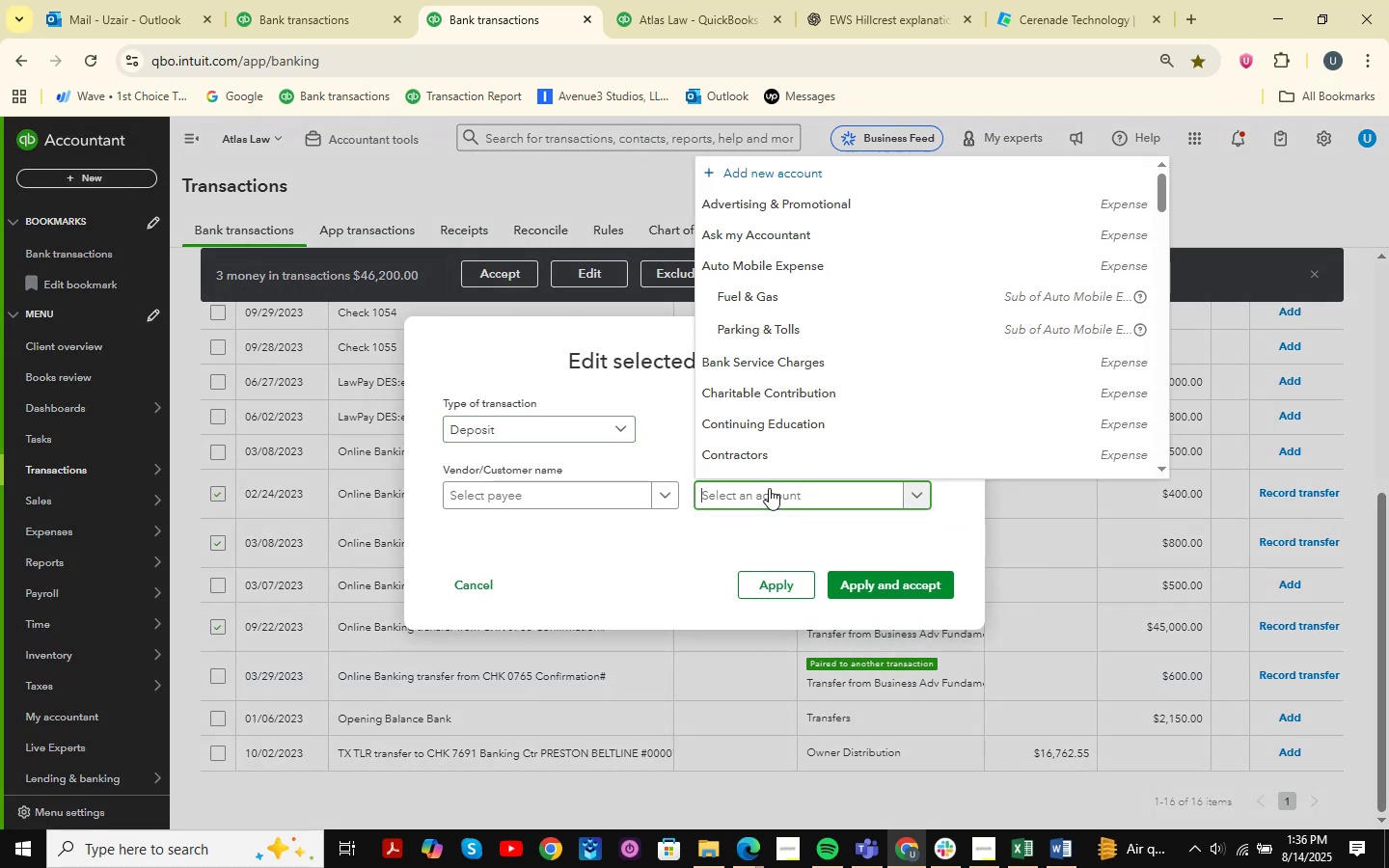 
type(traa)
key(Backspace)
type(n)
 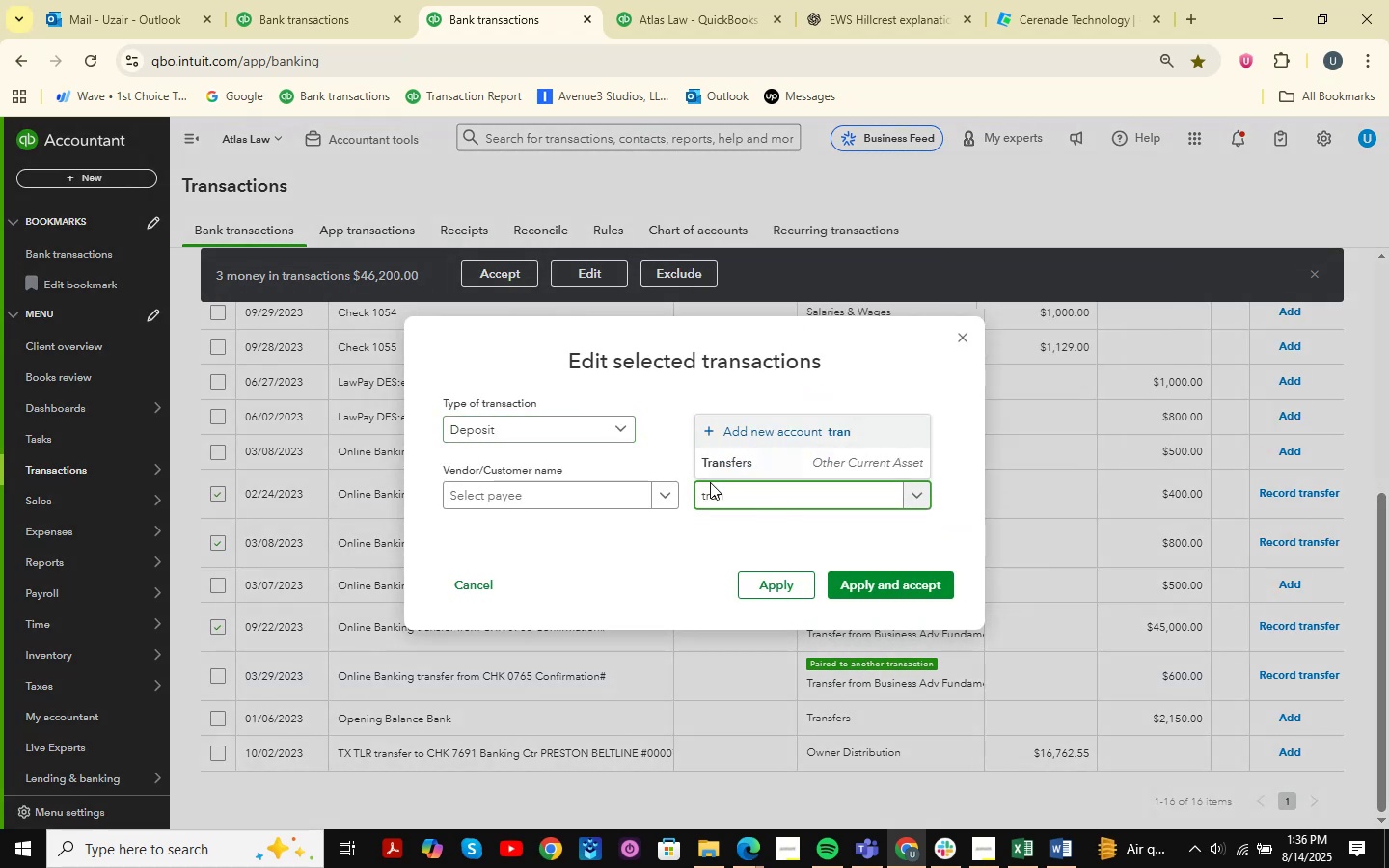 
left_click([722, 463])
 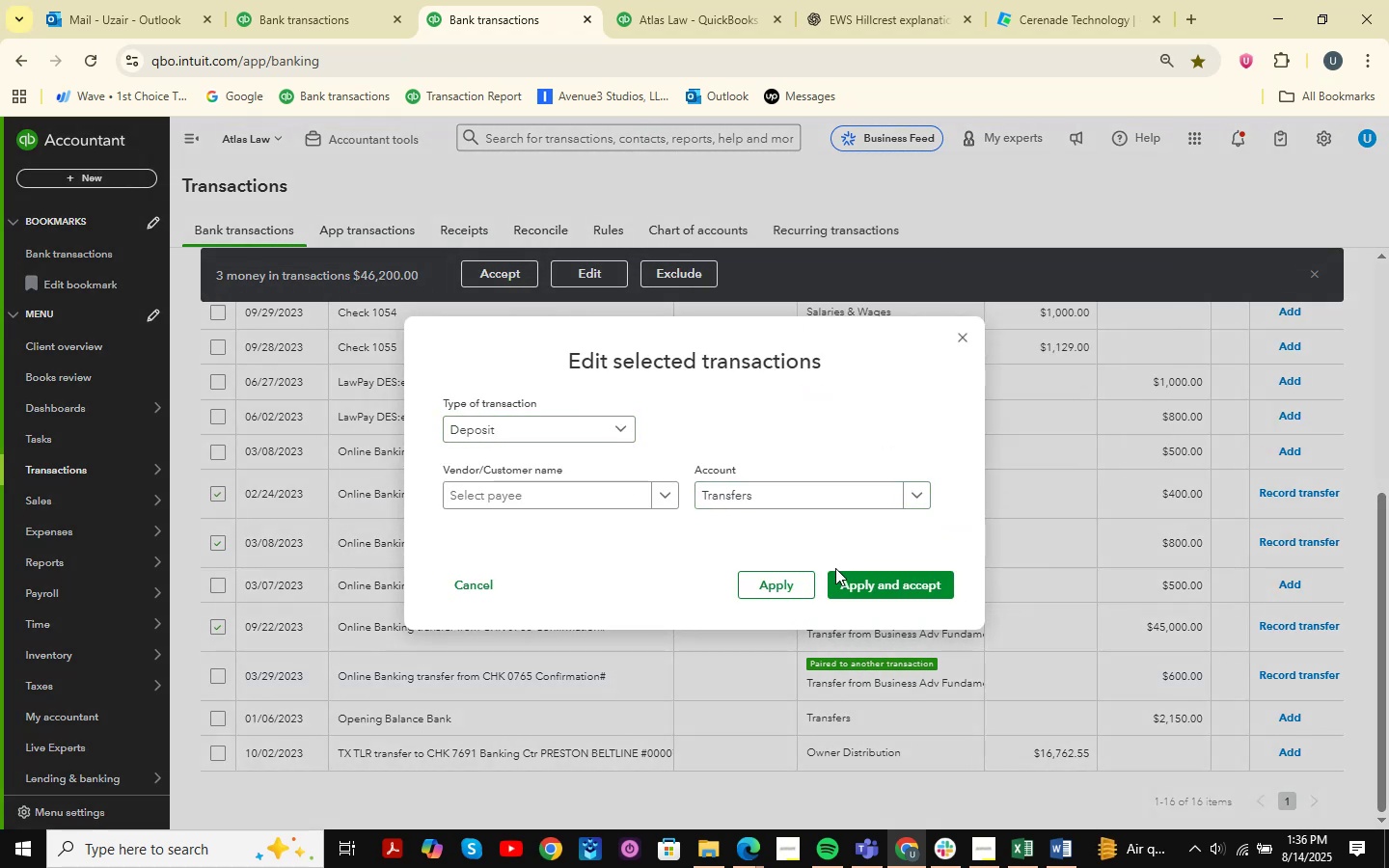 
left_click([885, 589])
 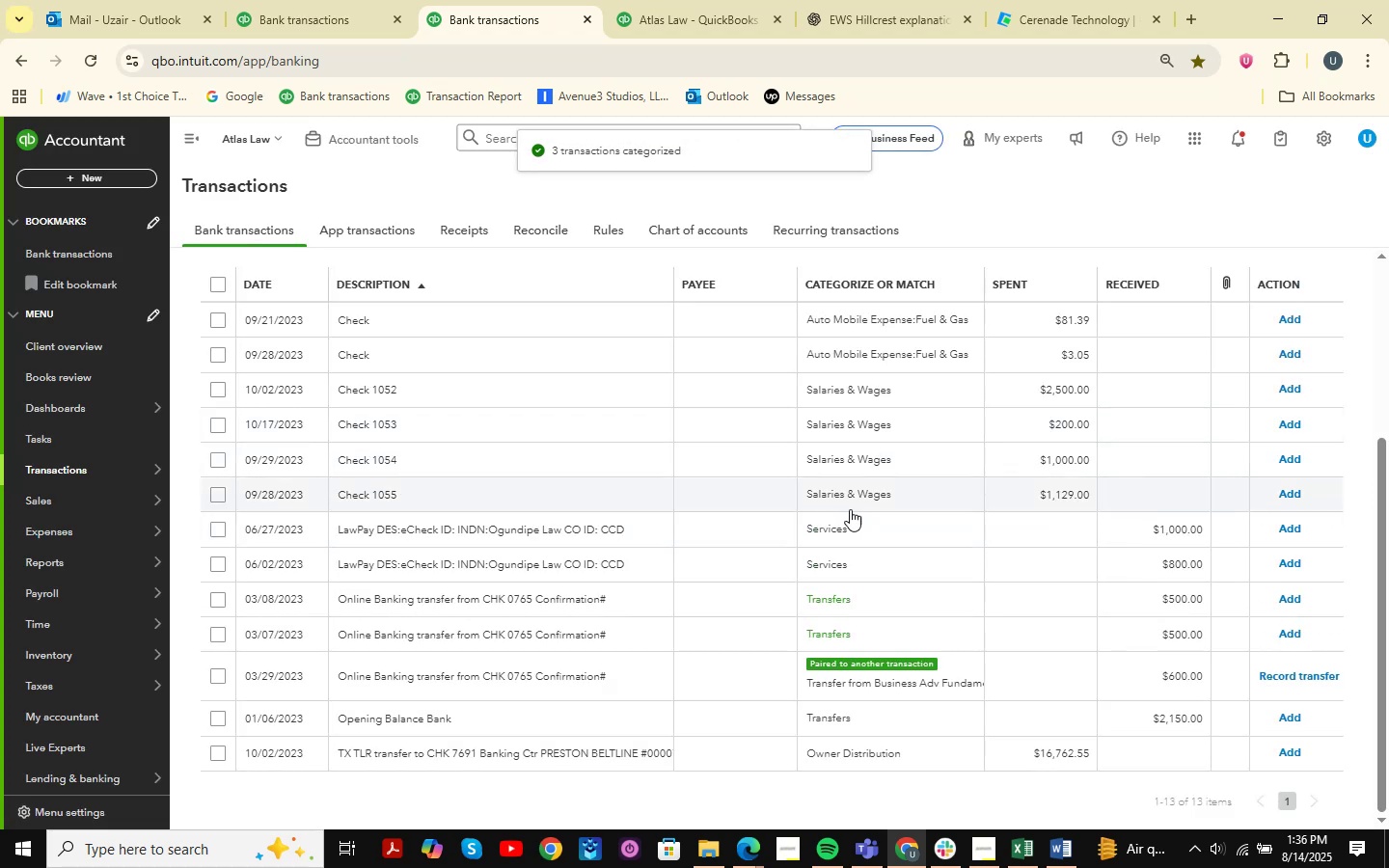 
left_click([893, 671])
 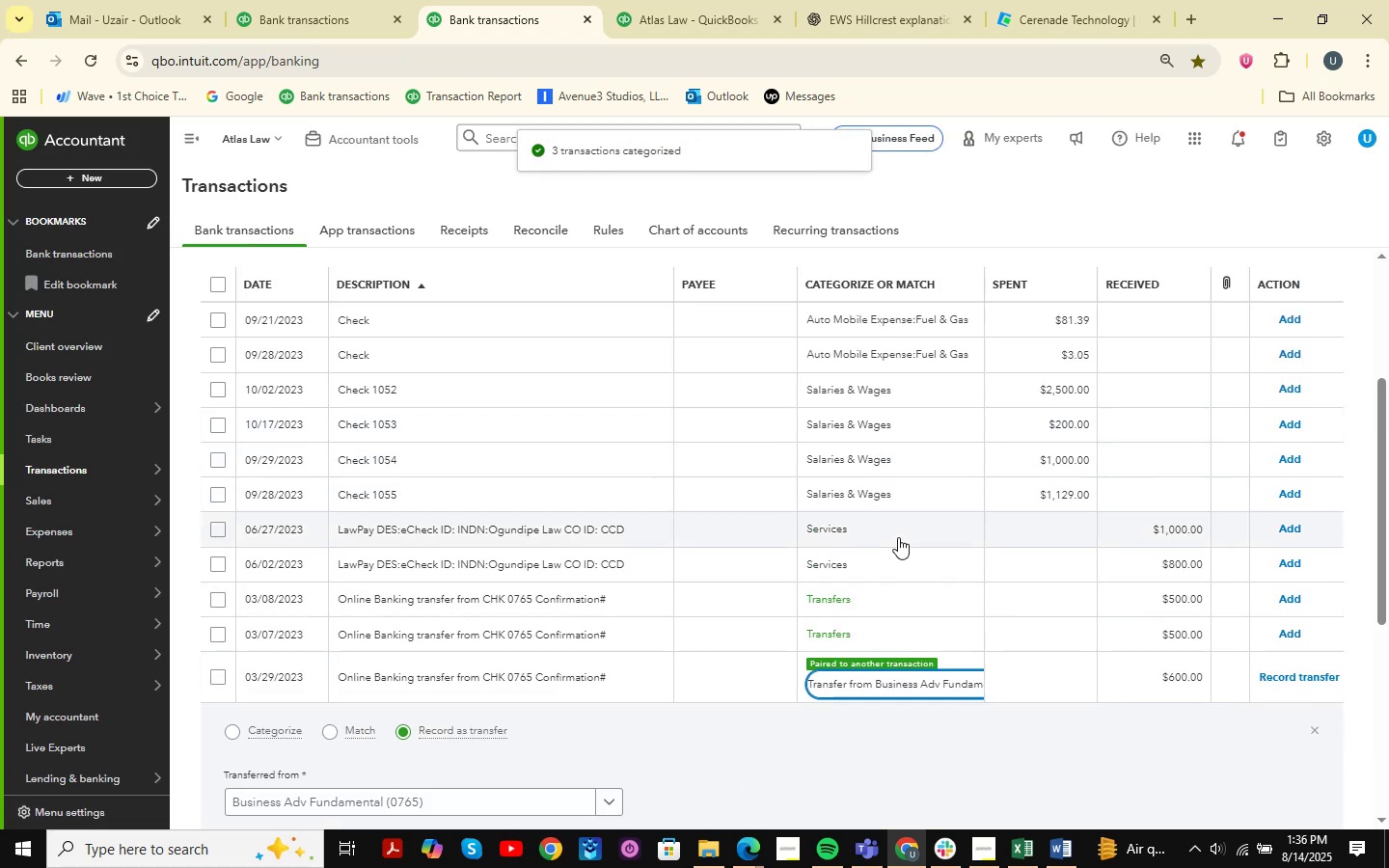 
scroll: coordinate [898, 537], scroll_direction: down, amount: 2.0
 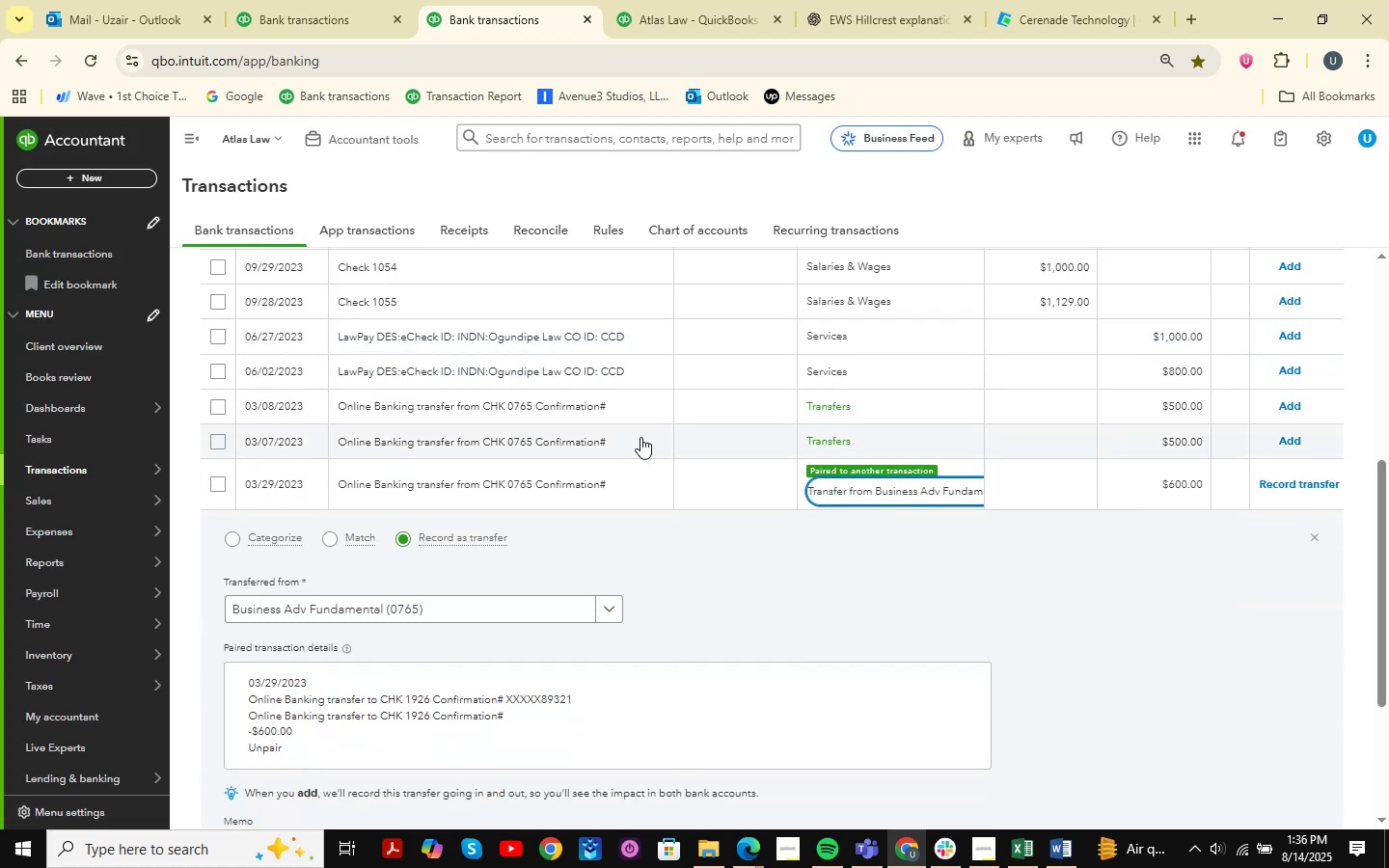 
left_click([365, 0])
 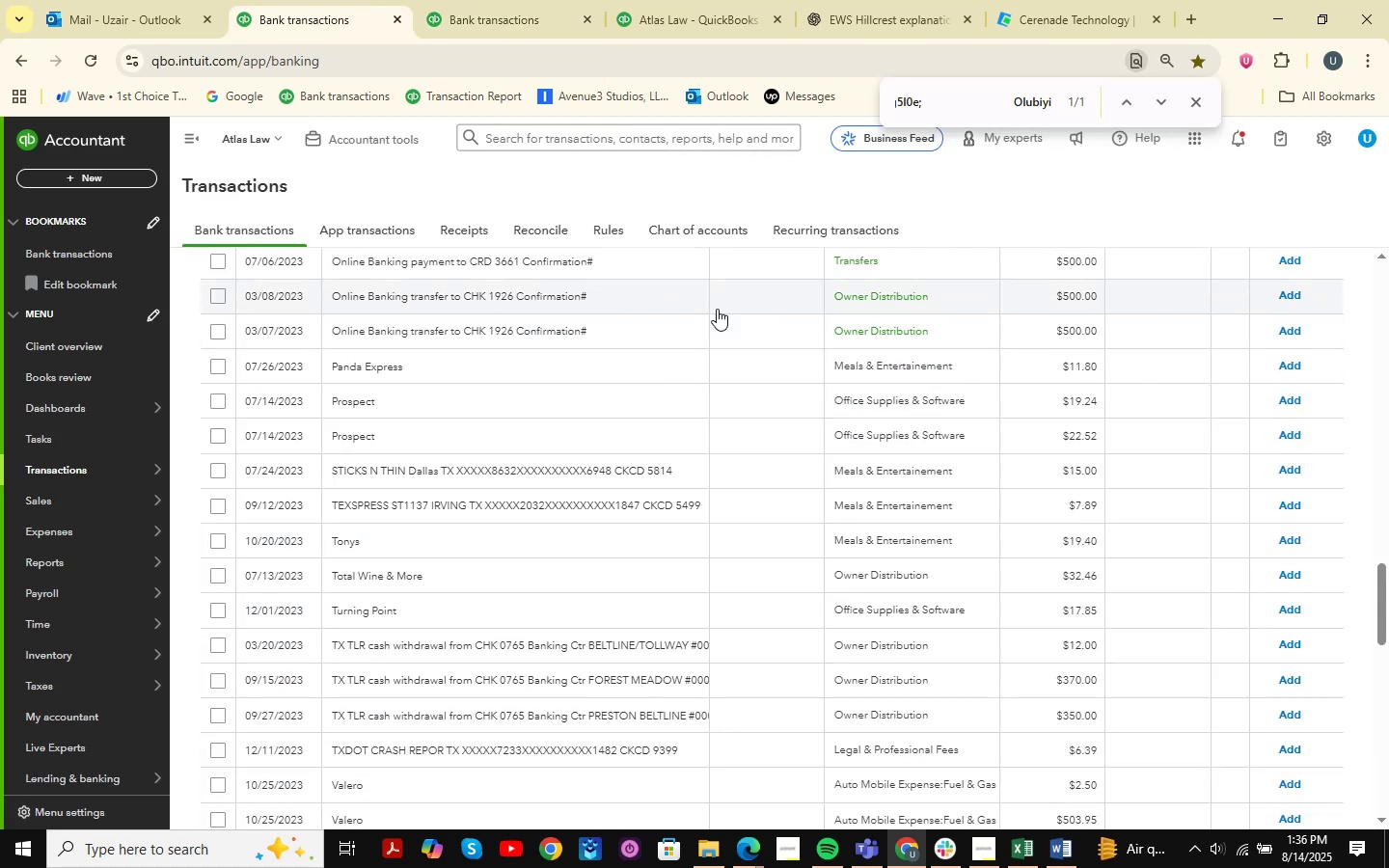 
scroll: coordinate [1127, 419], scroll_direction: up, amount: 25.0
 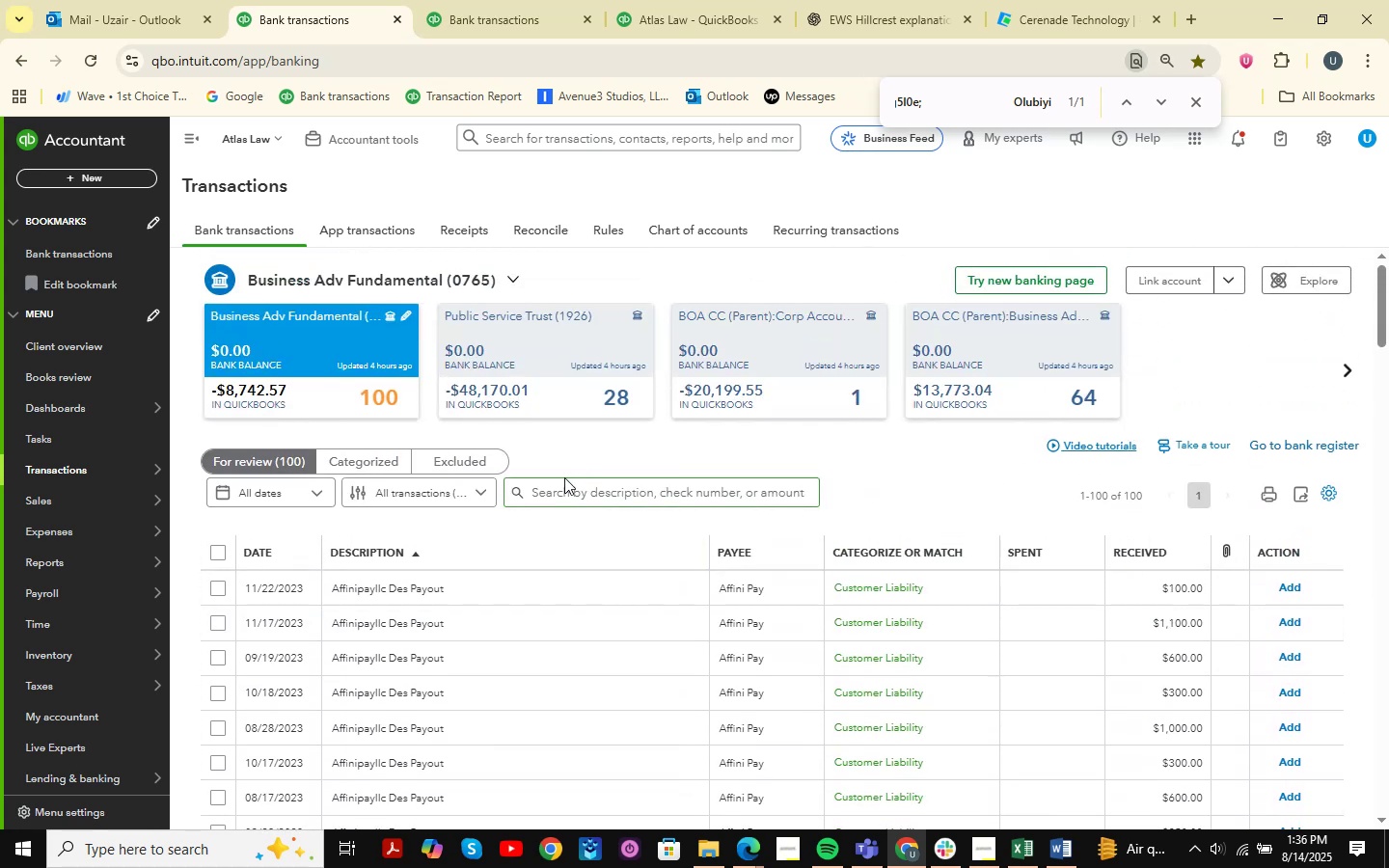 
left_click([555, 485])
 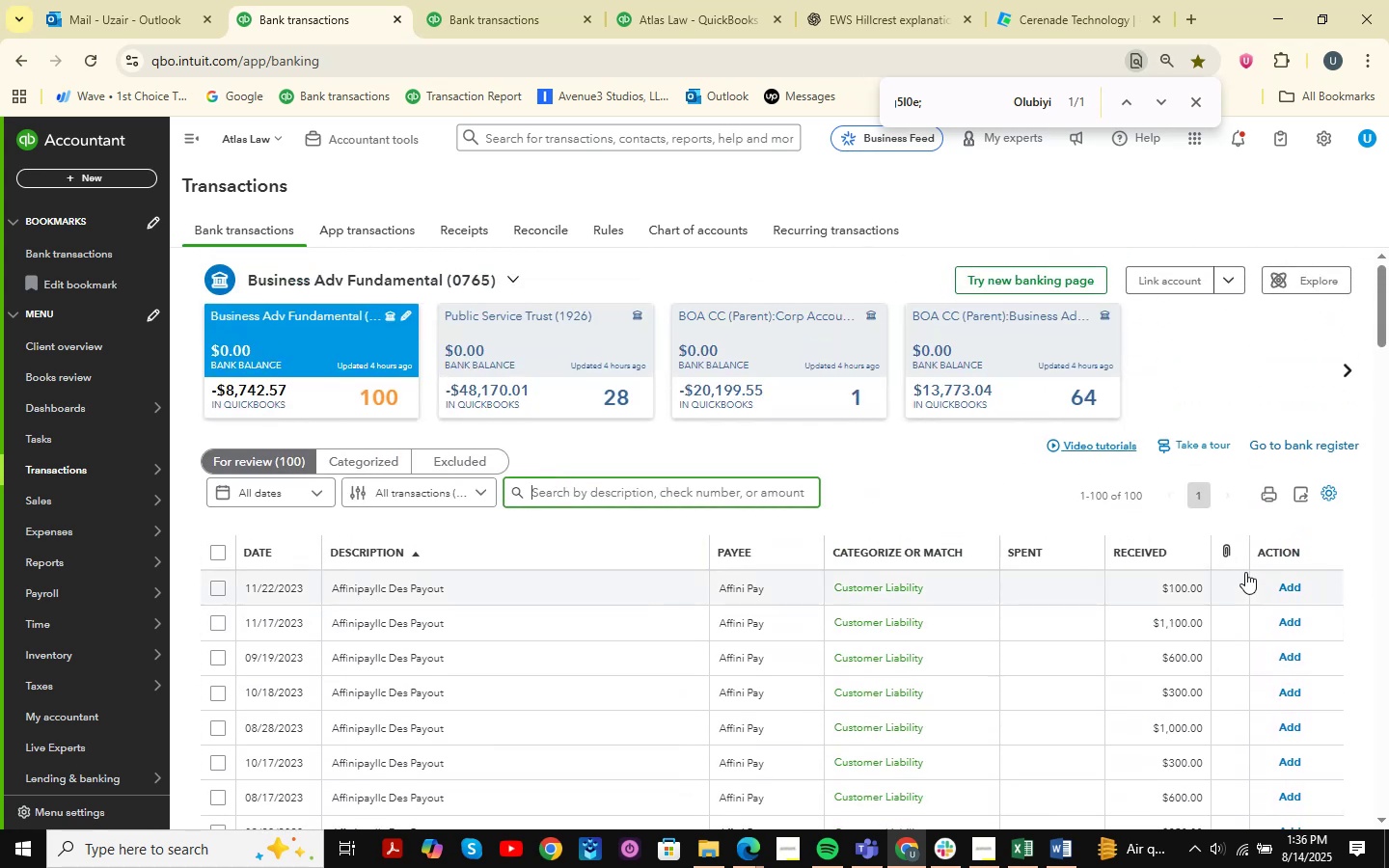 
key(Numpad6)
 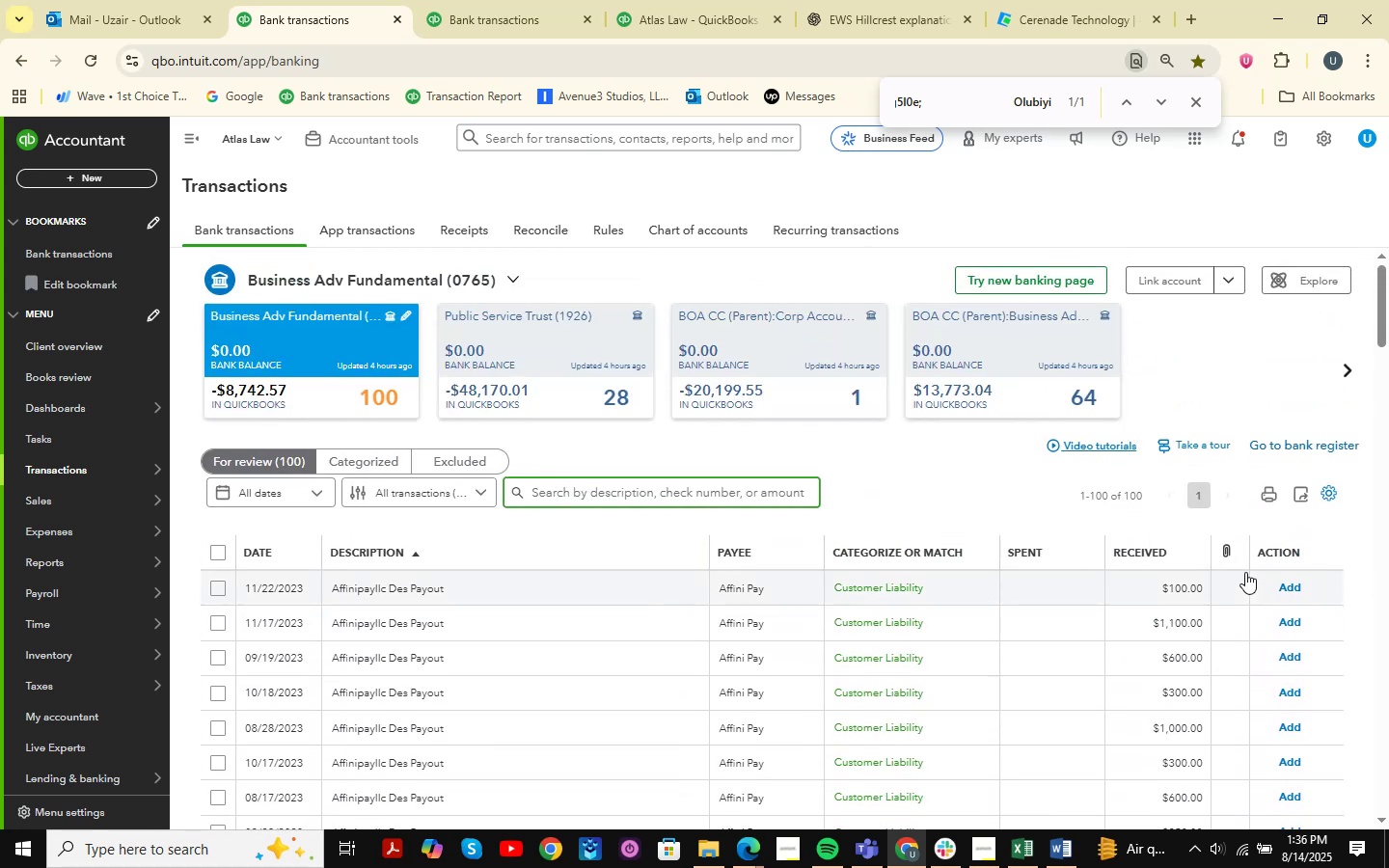 
key(Numpad0)
 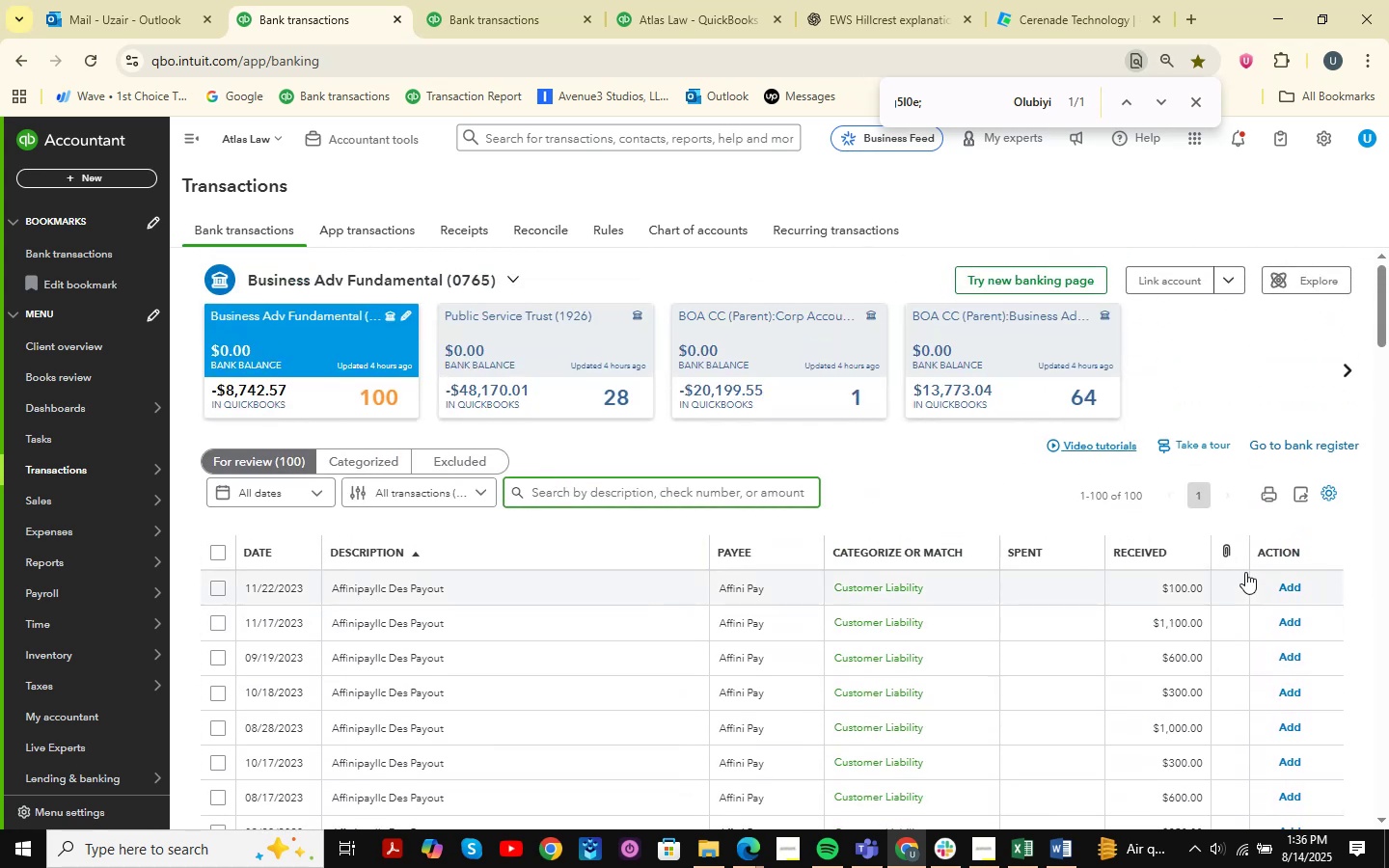 
key(Numpad0)
 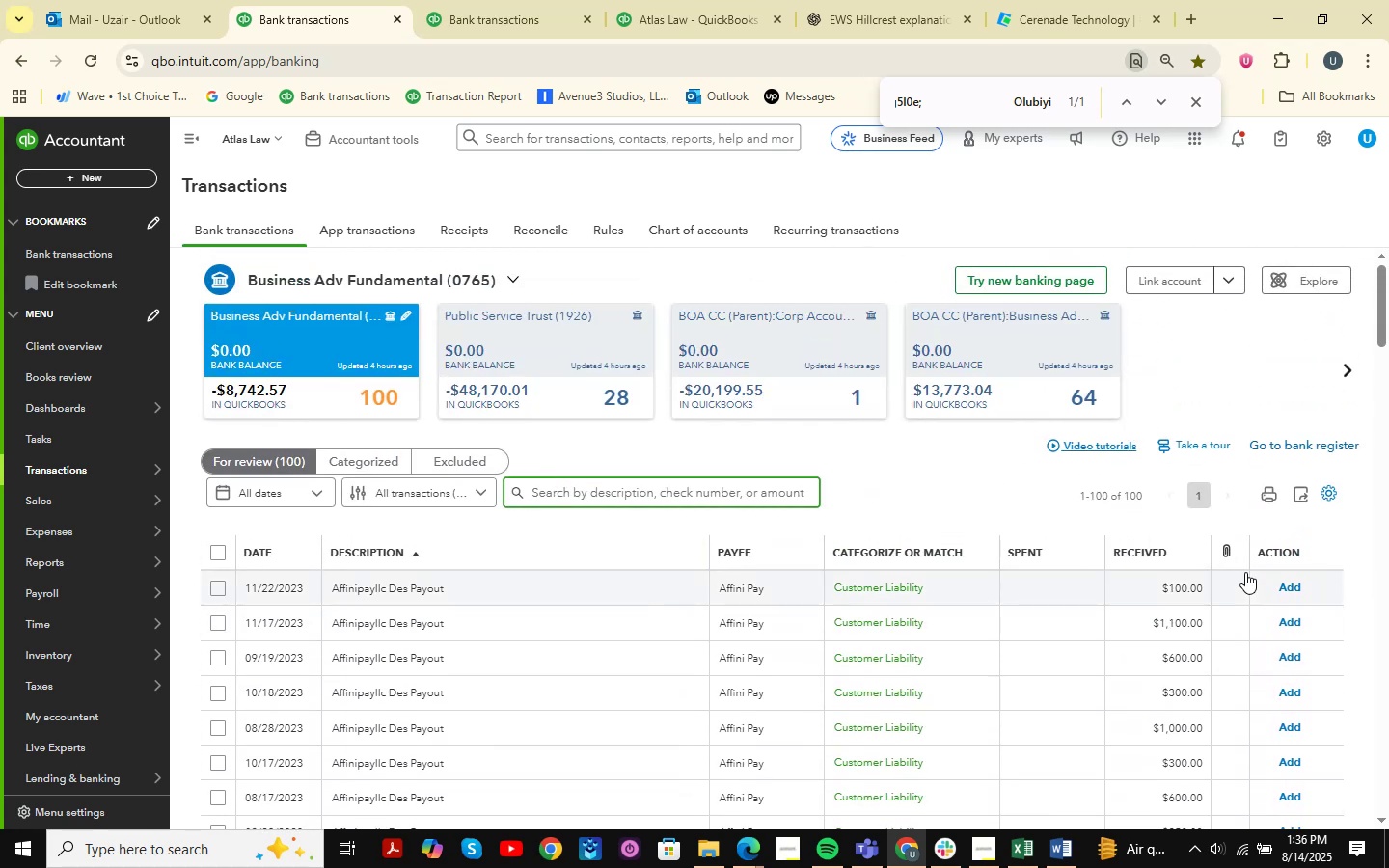 
key(NumpadEnter)
 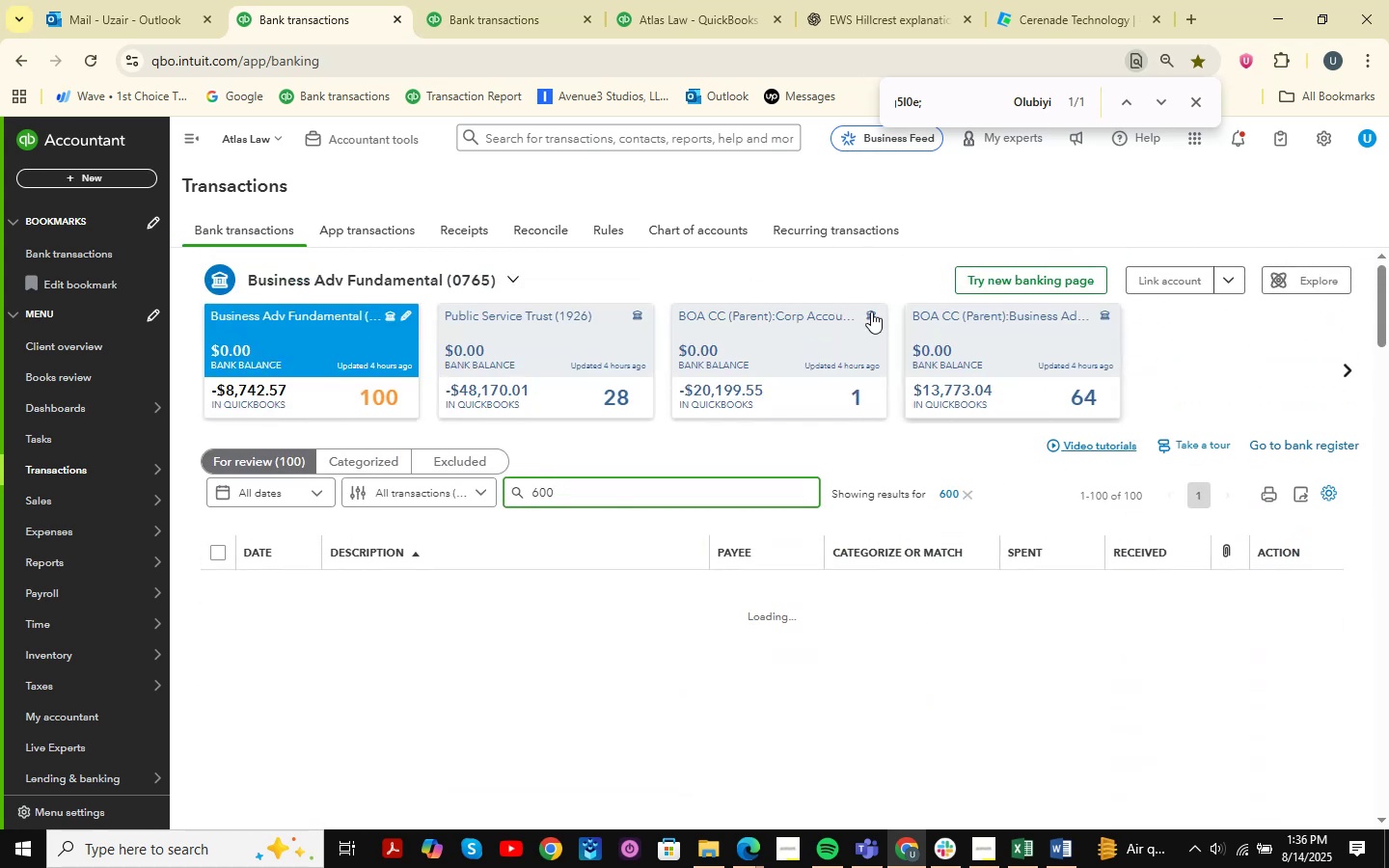 
left_click([519, 0])
 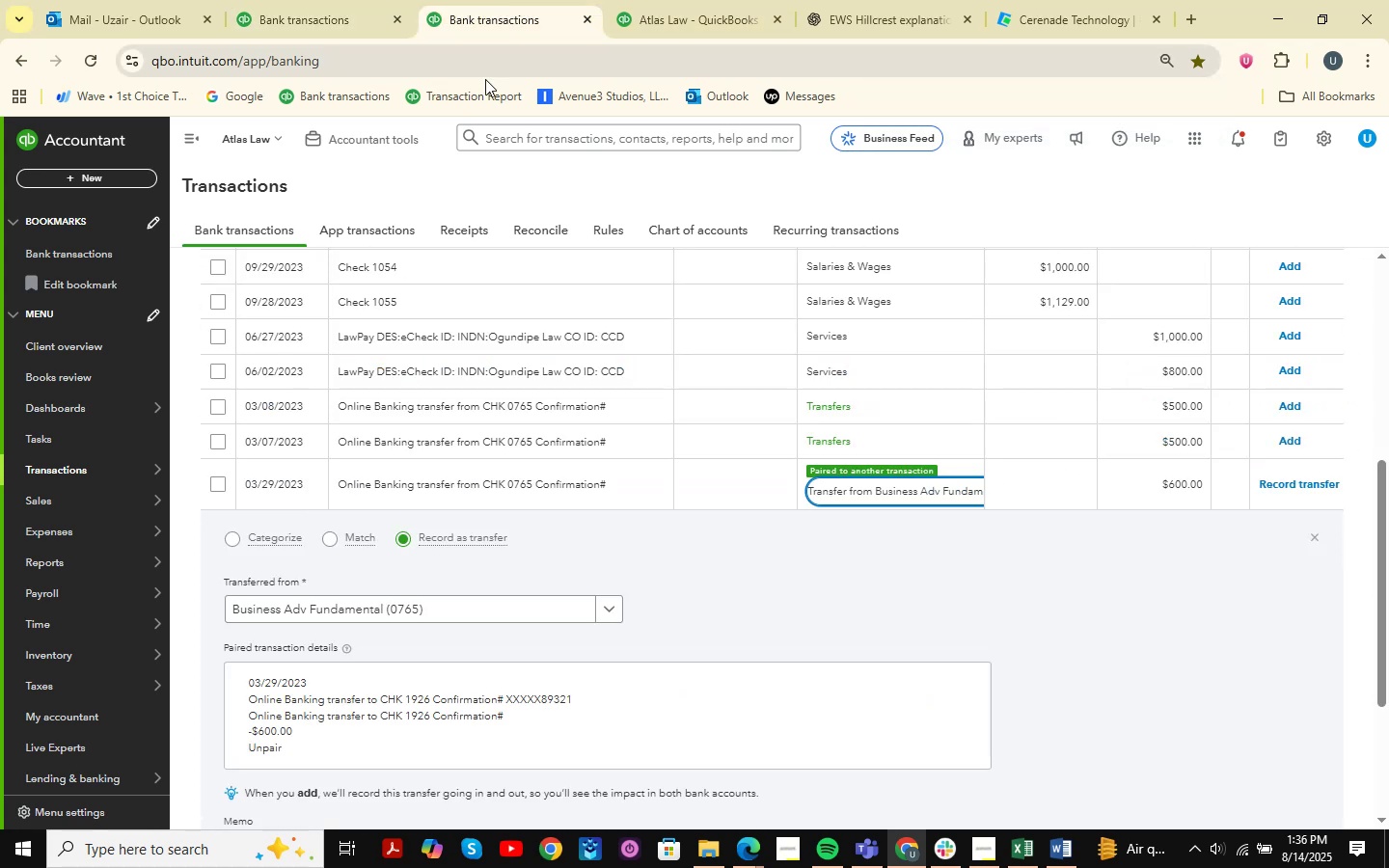 
left_click([341, 0])
 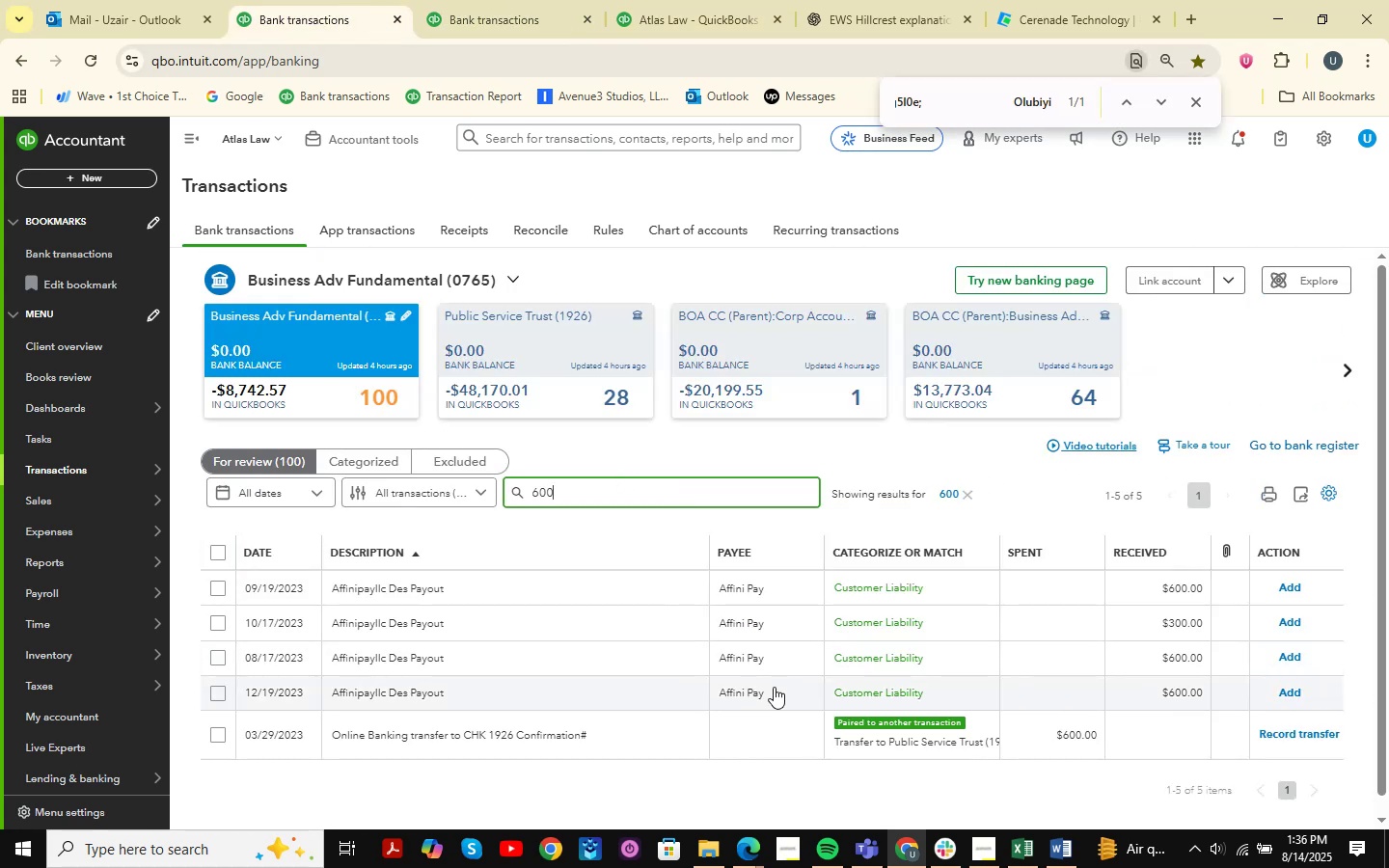 
left_click([591, 730])
 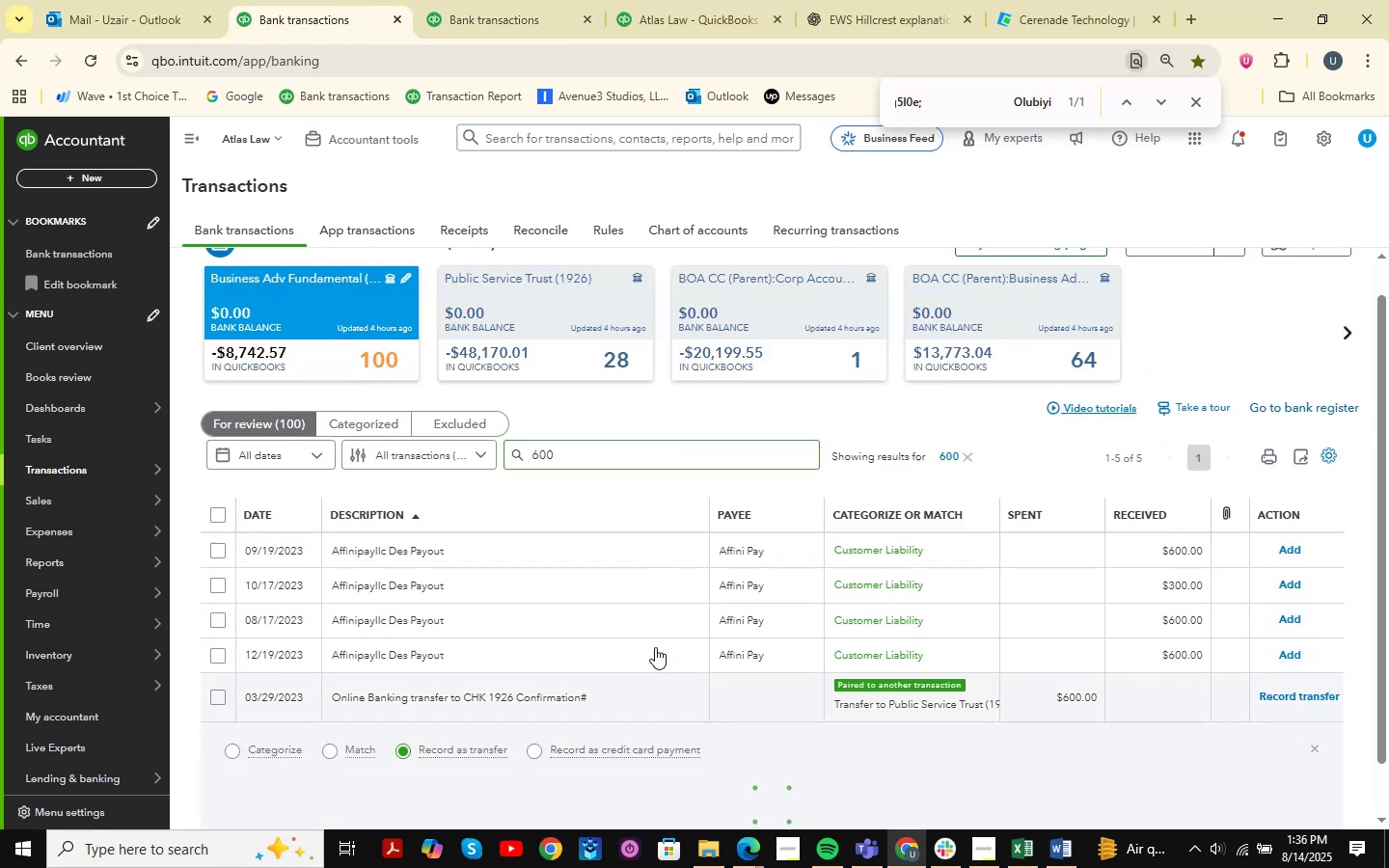 
scroll: coordinate [668, 601], scroll_direction: down, amount: 2.0
 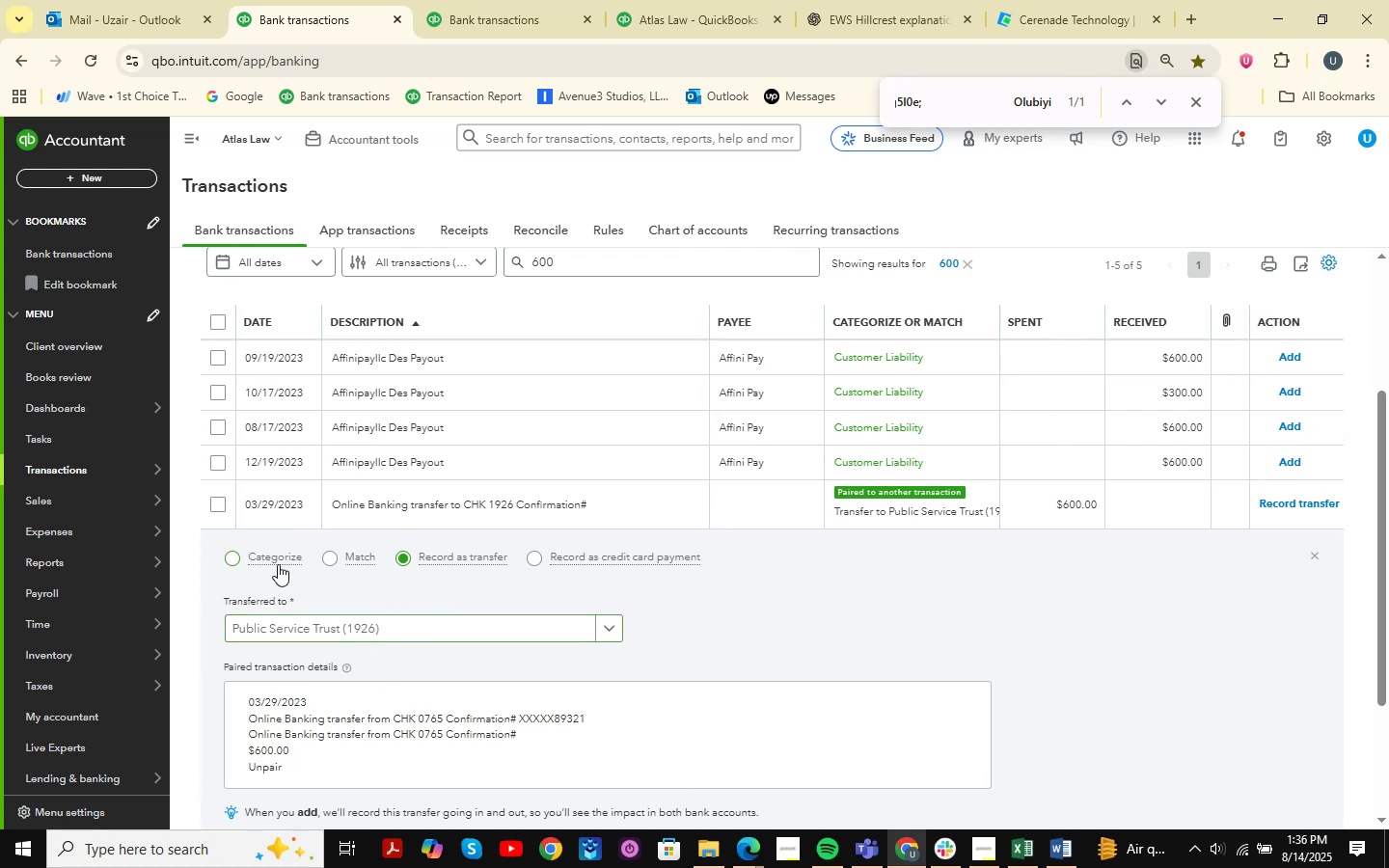 
left_click([224, 557])
 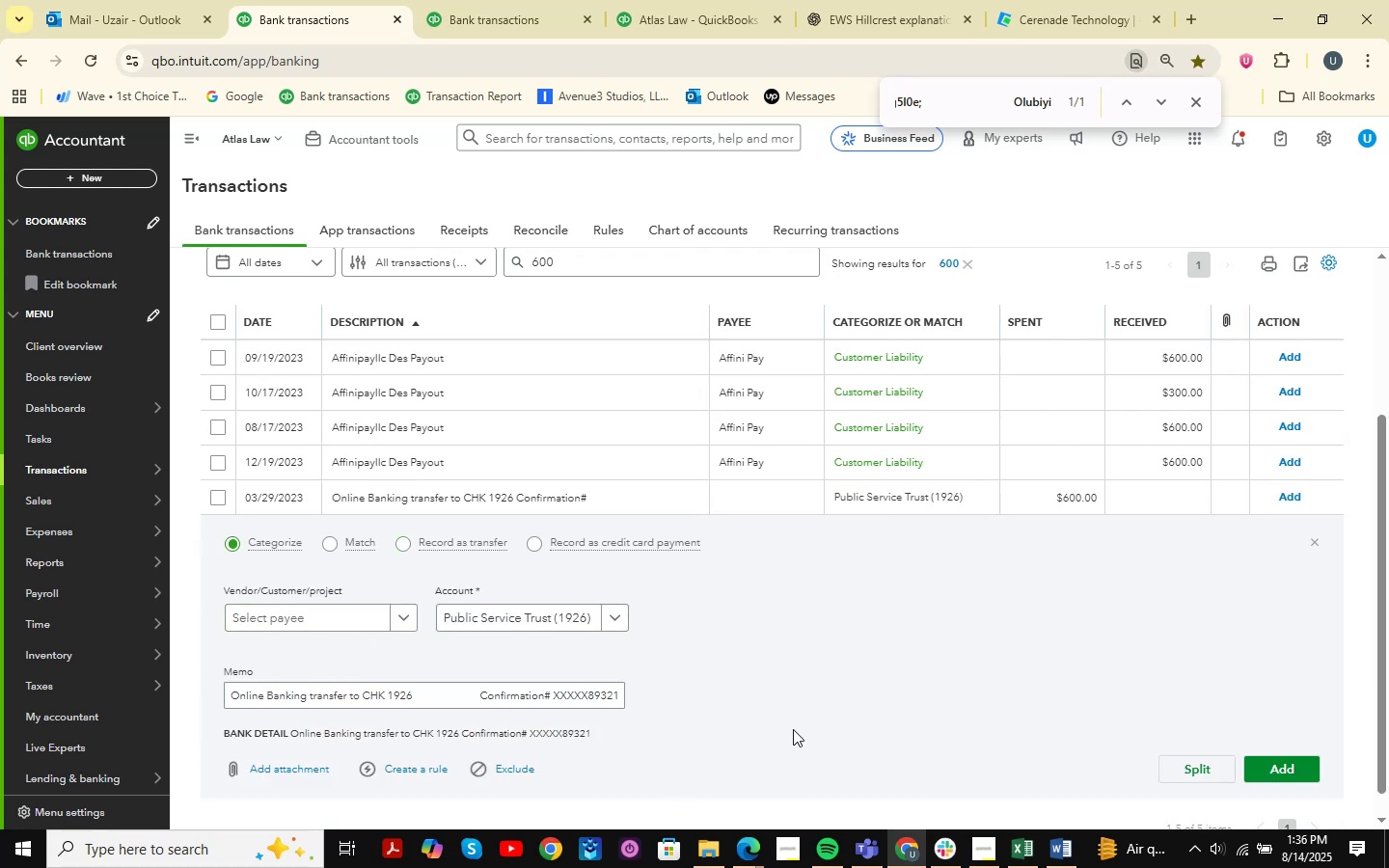 
scroll: coordinate [662, 606], scroll_direction: down, amount: 2.0
 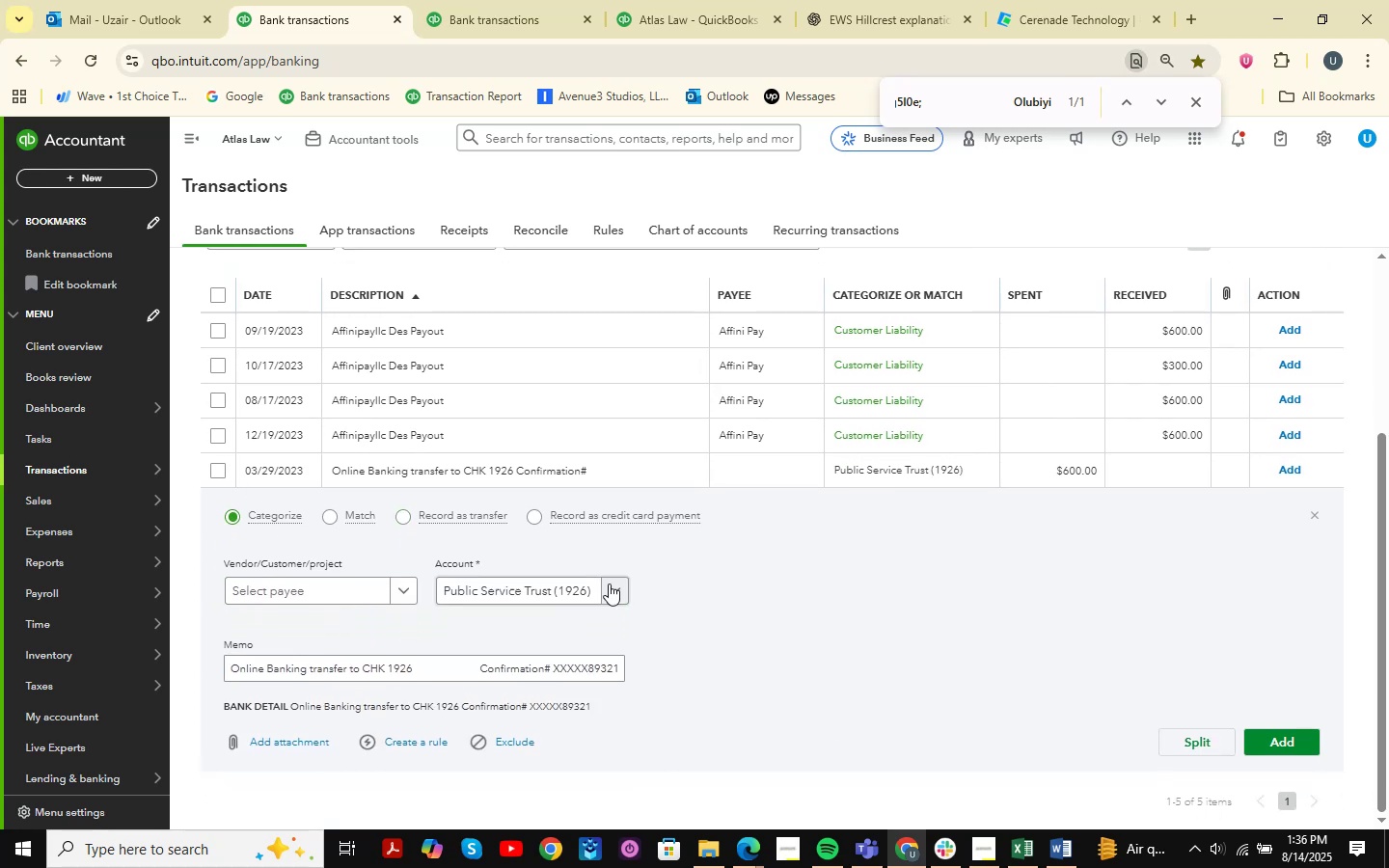 
left_click([597, 583])
 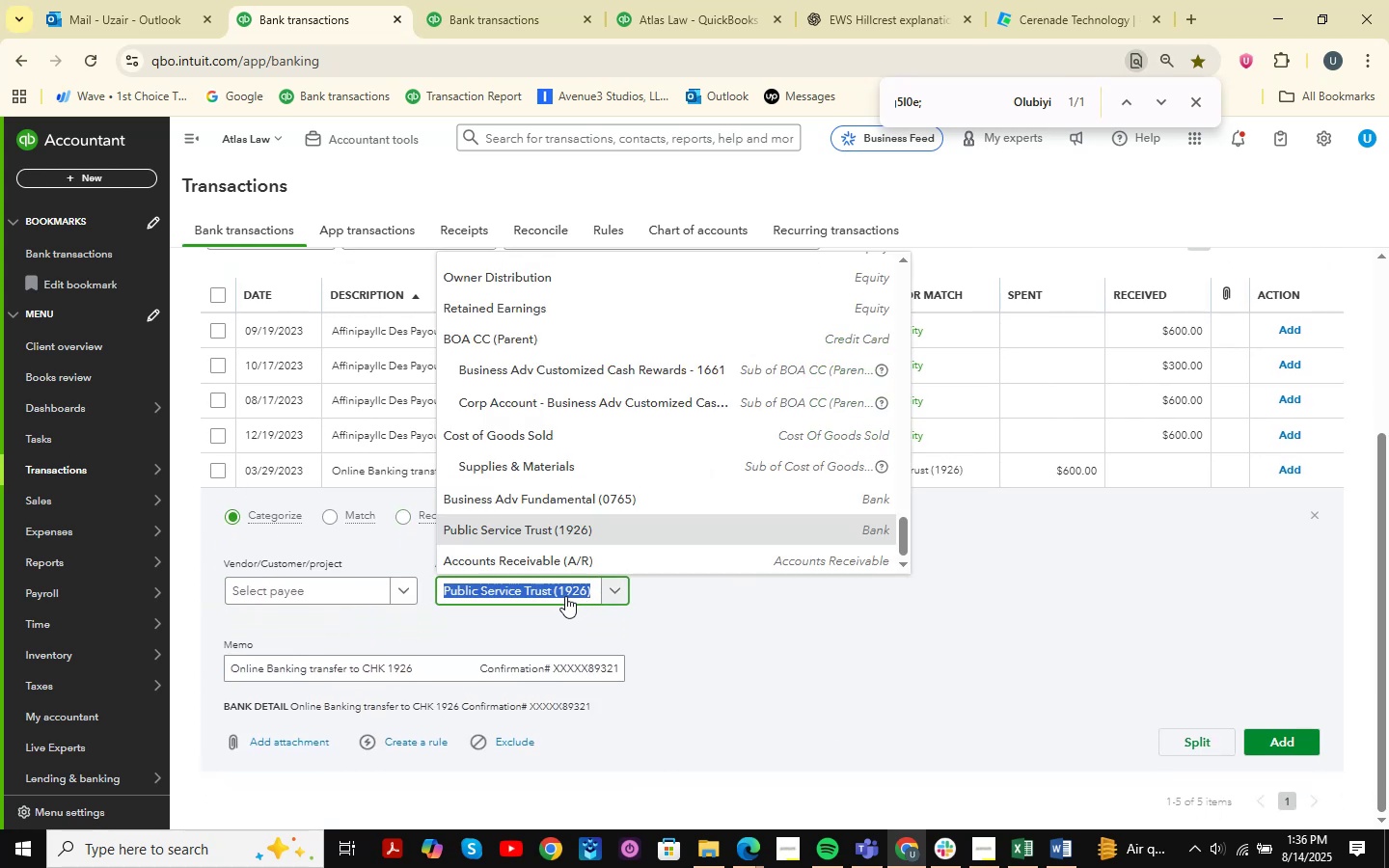 
type(transfer)
 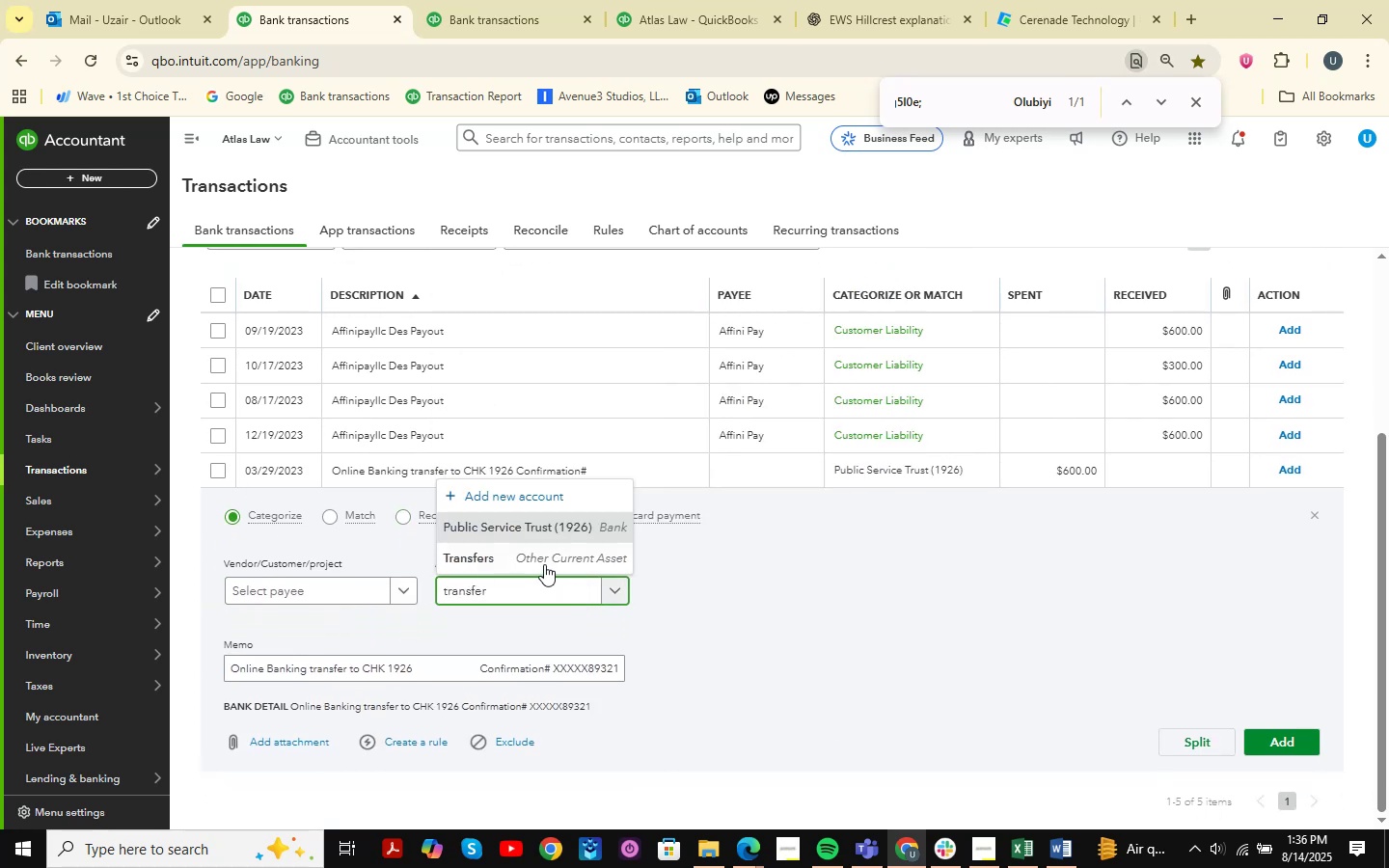 
left_click([544, 558])
 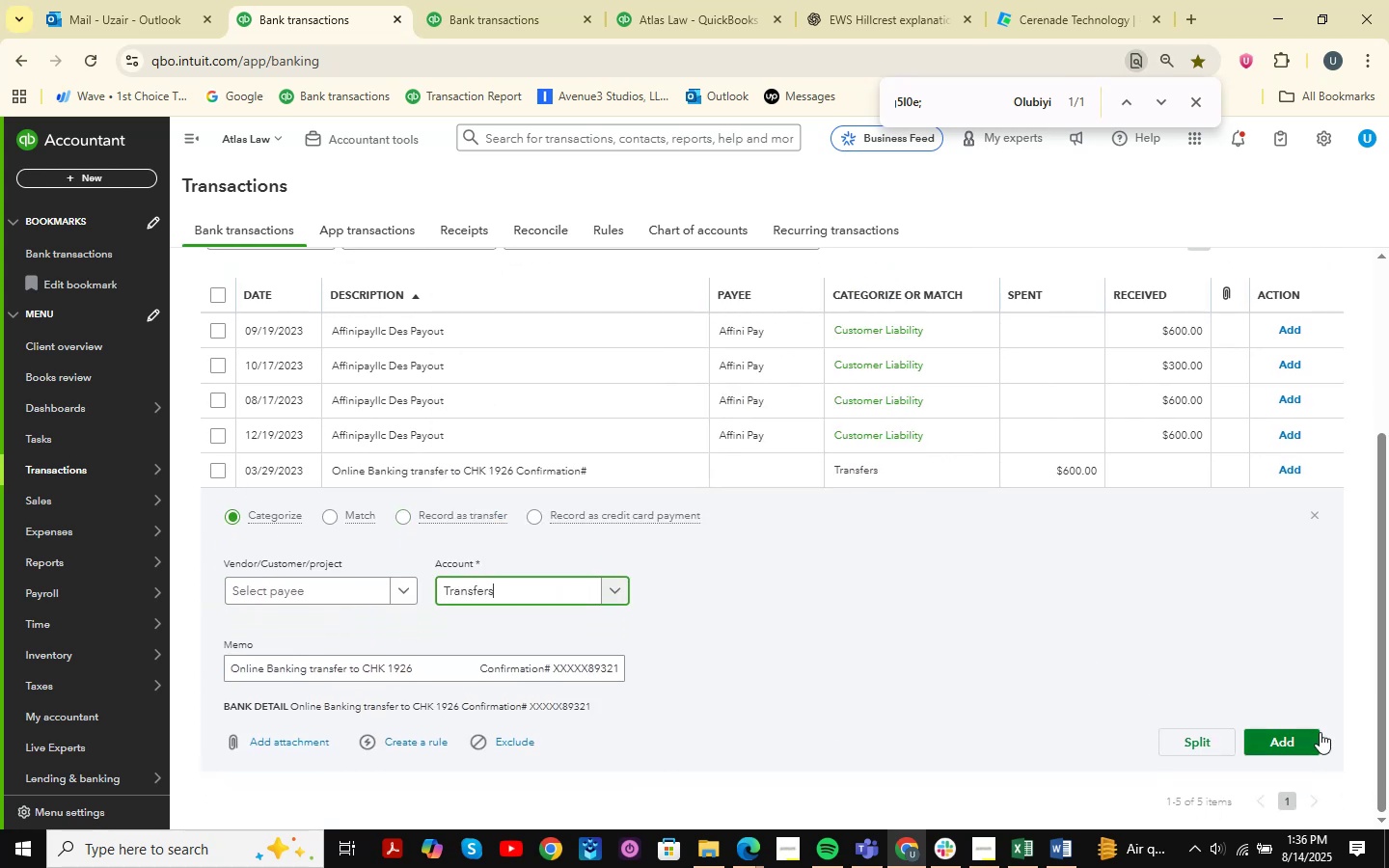 
left_click([1317, 740])
 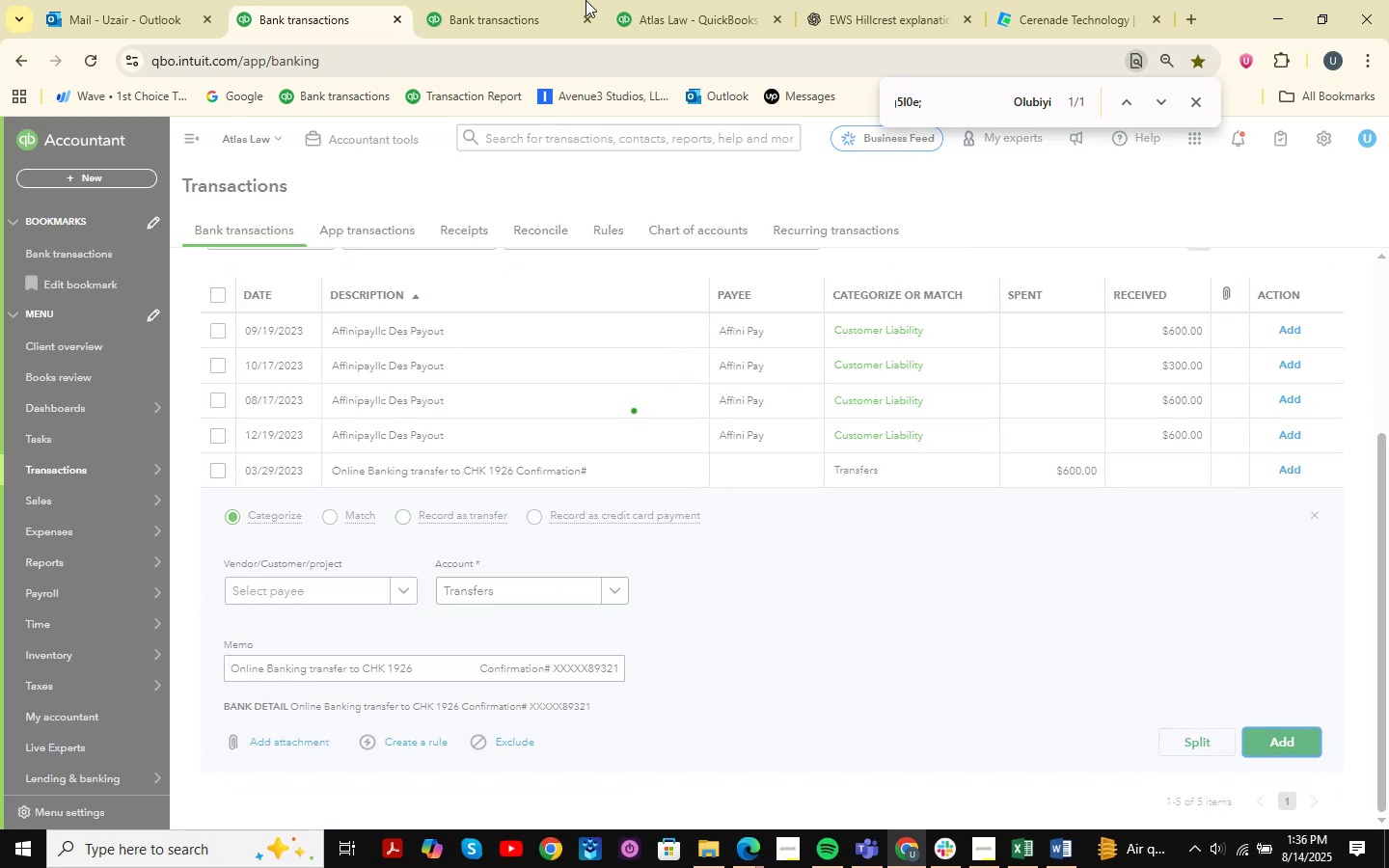 
left_click([531, 0])
 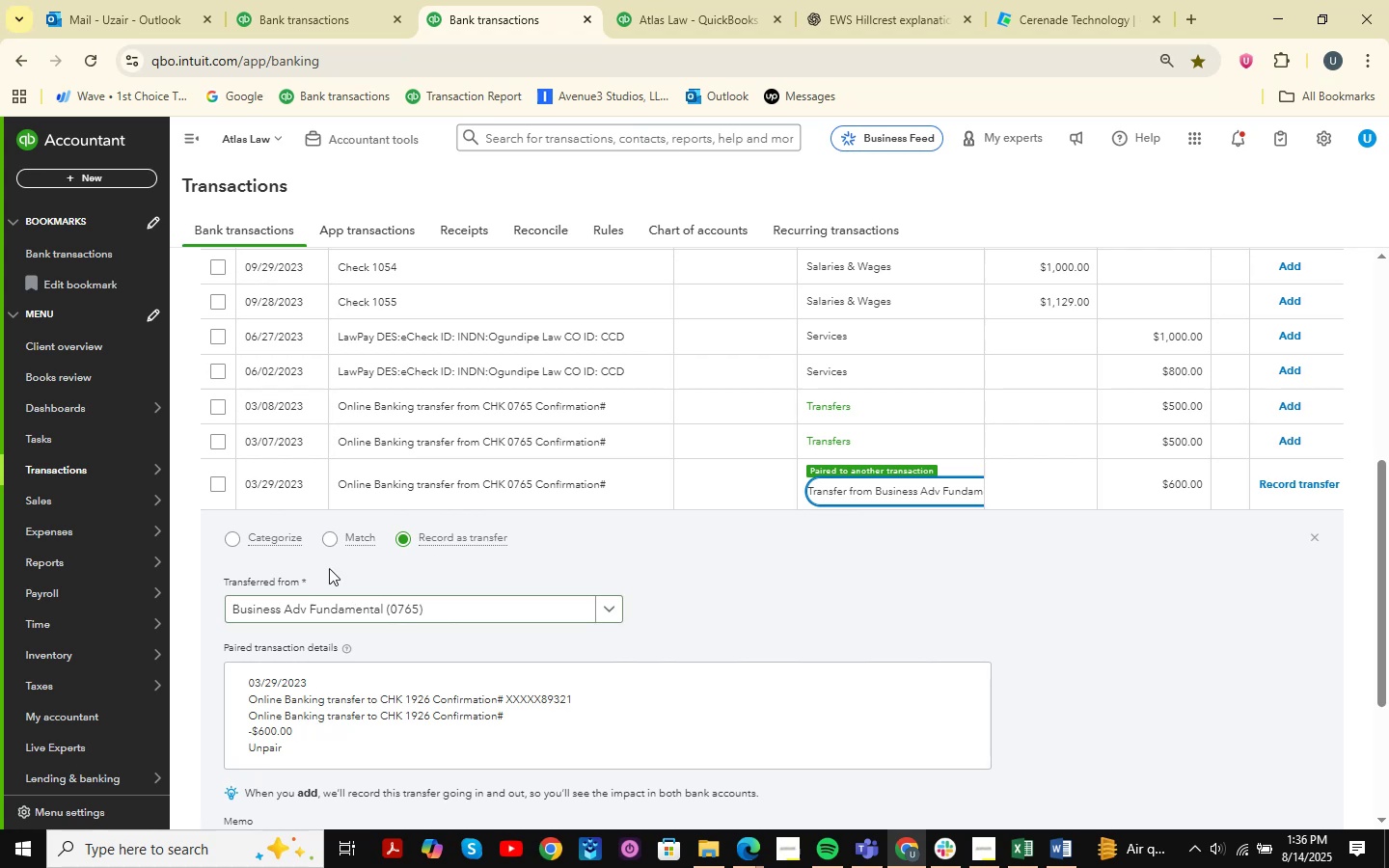 
left_click([240, 542])
 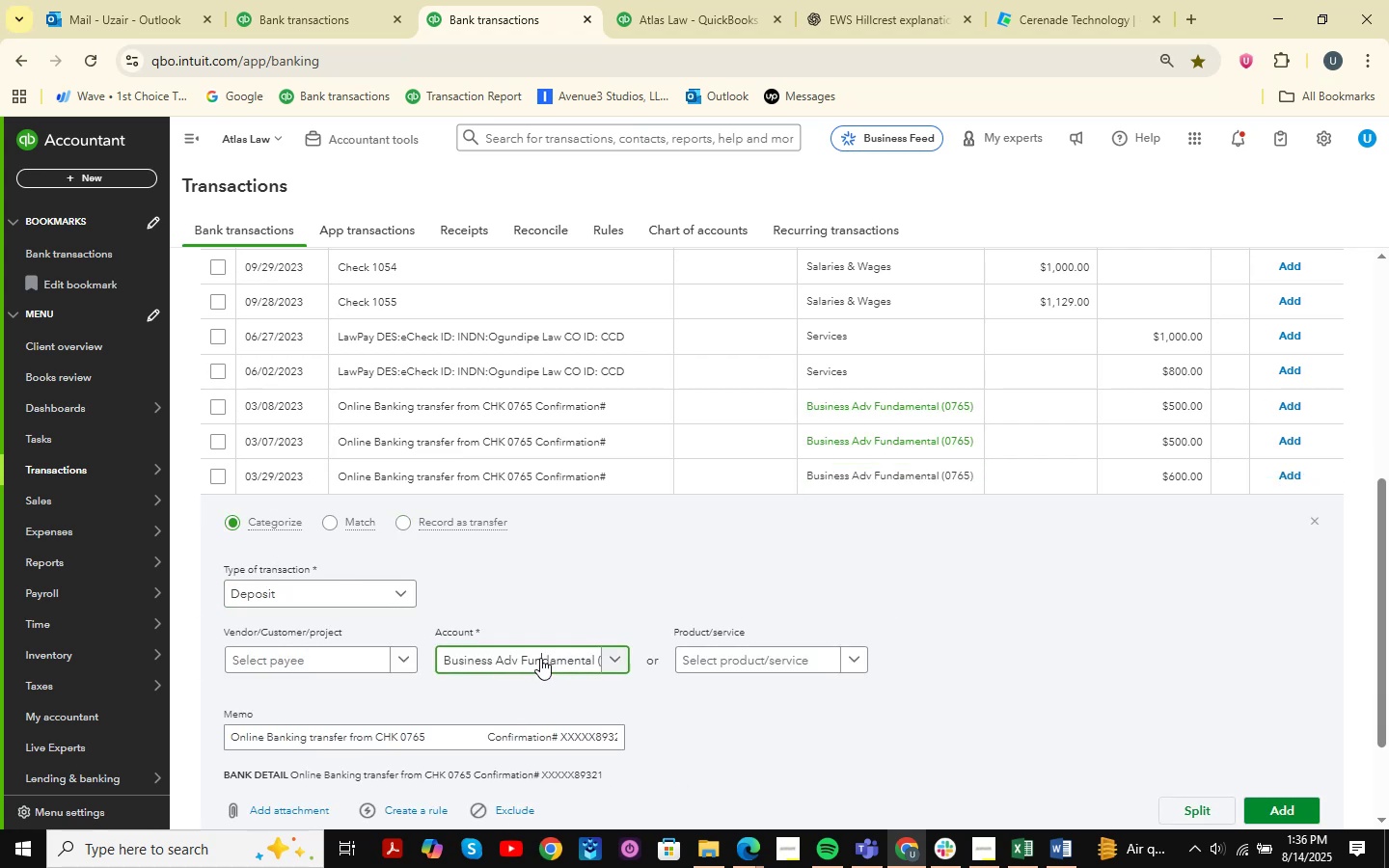 
type(transfer)
 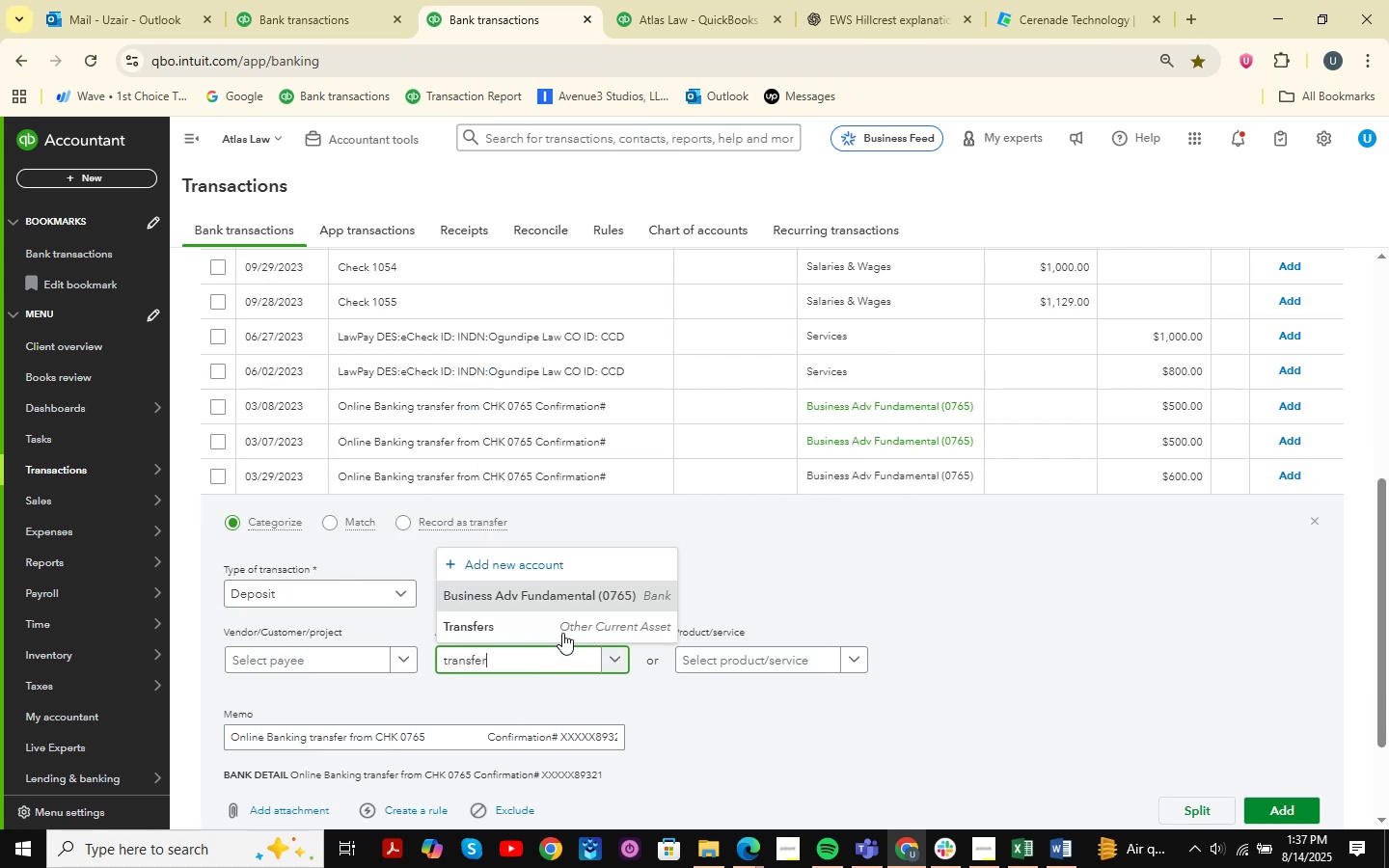 
left_click([562, 633])
 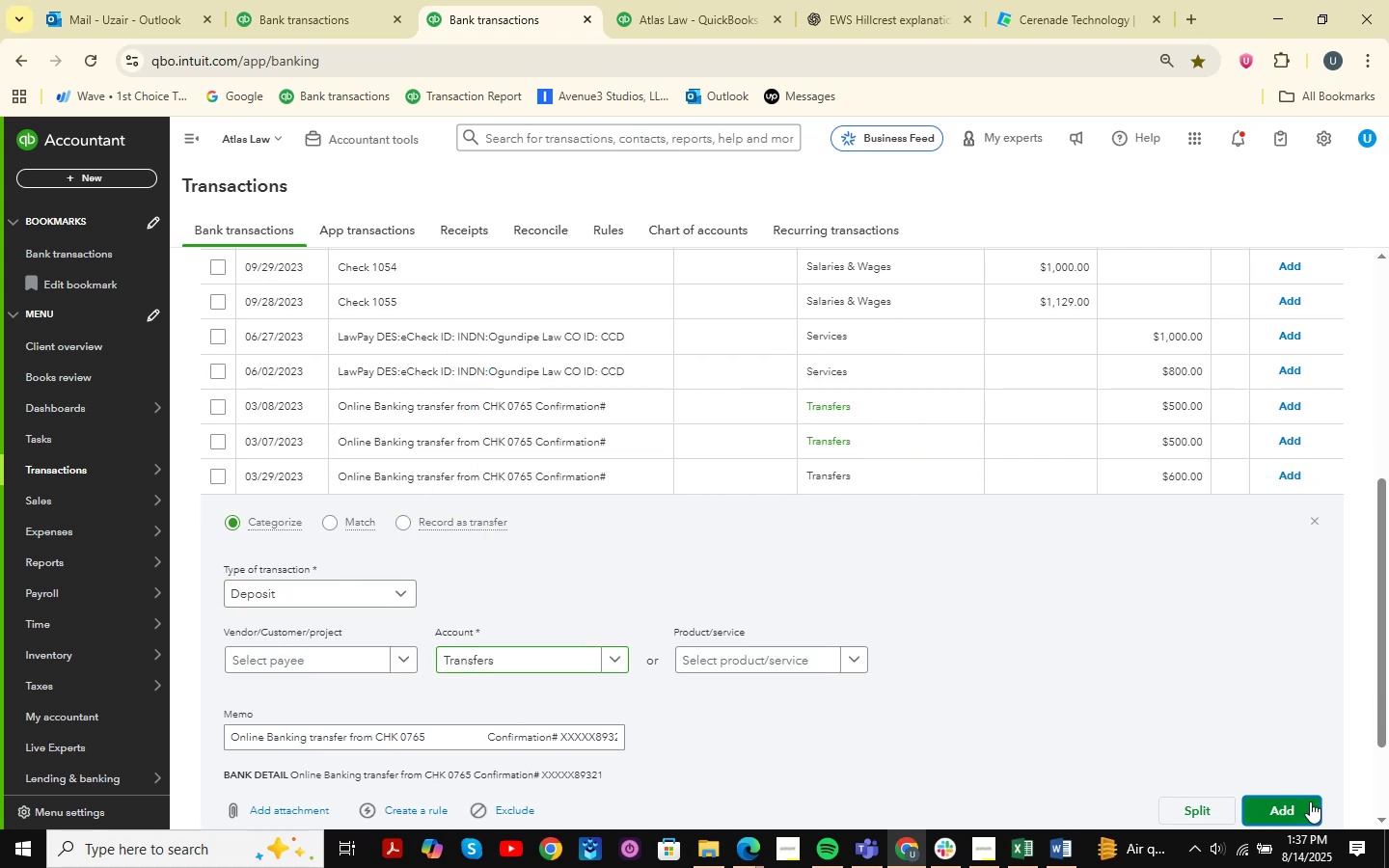 
mouse_move([907, 243])
 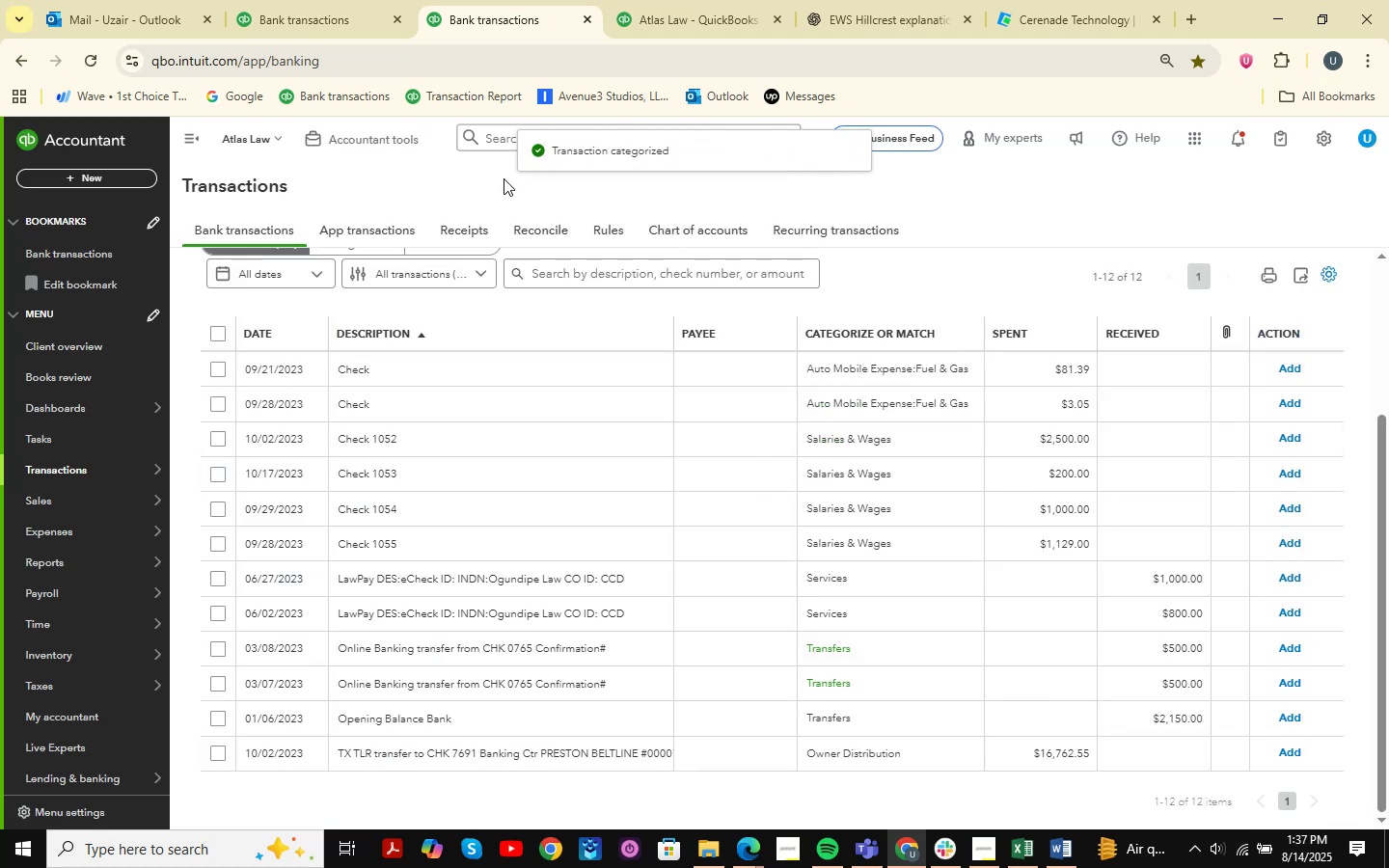 
left_click([278, 0])
 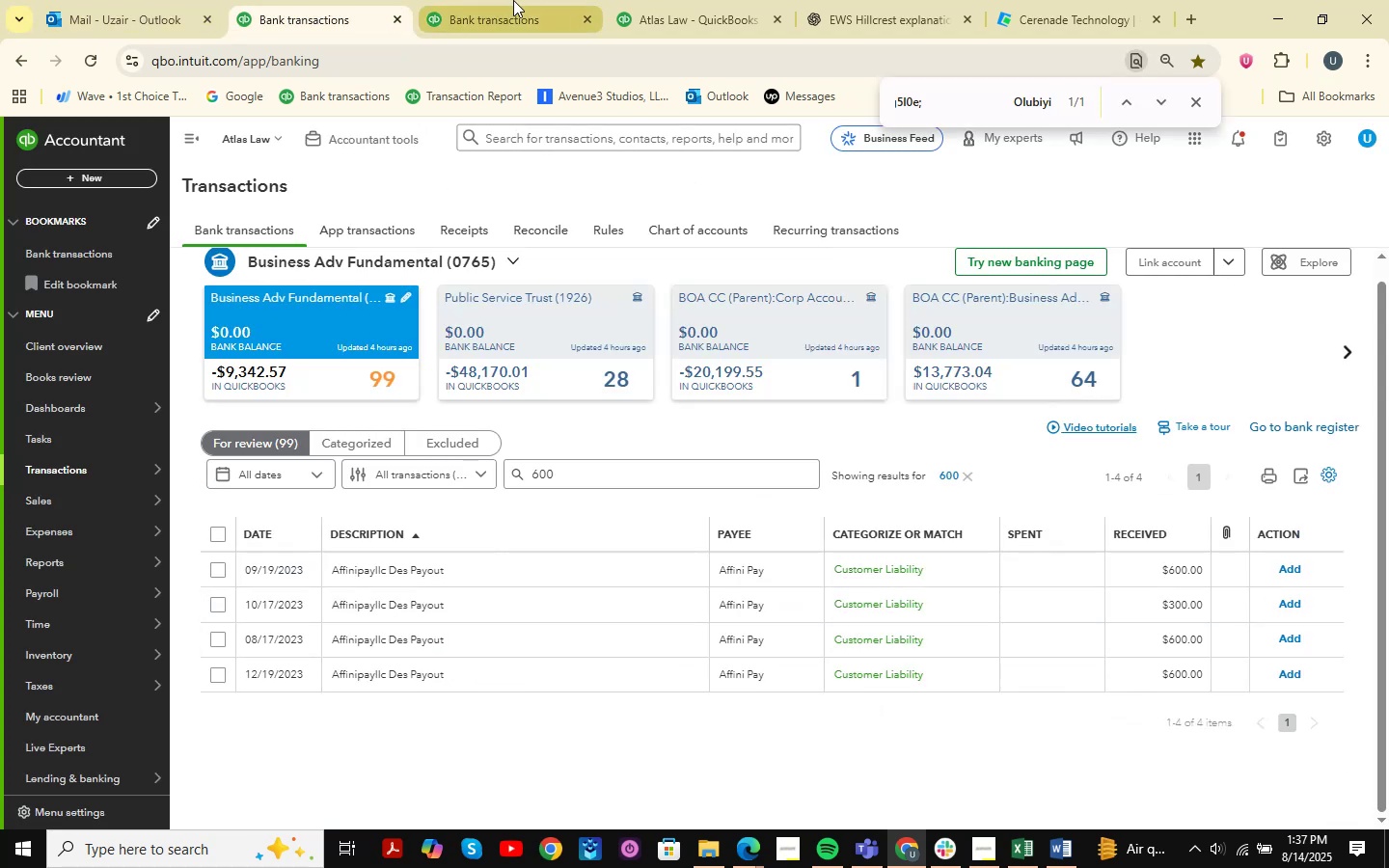 
double_click([669, 0])
 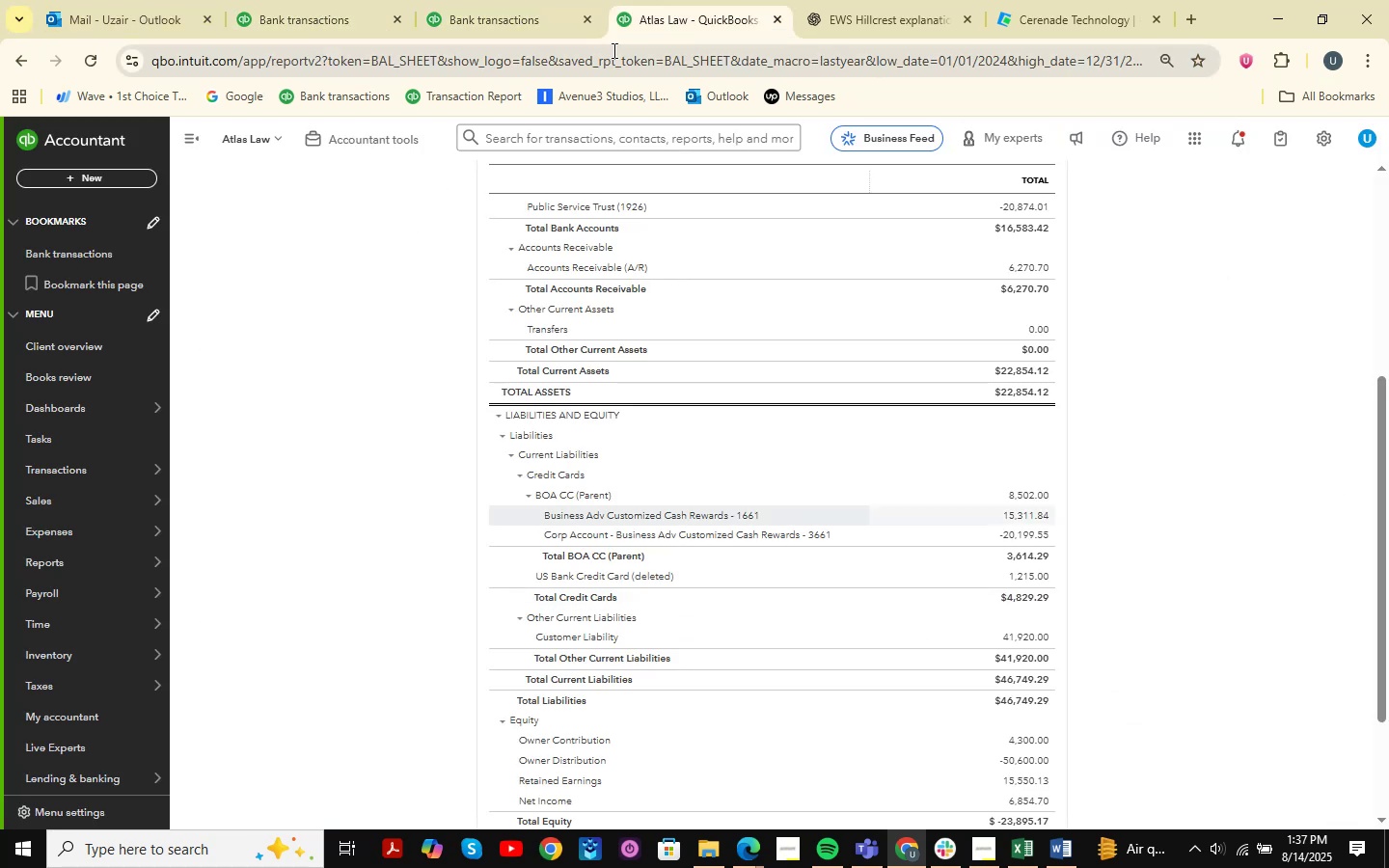 
double_click([341, 0])
 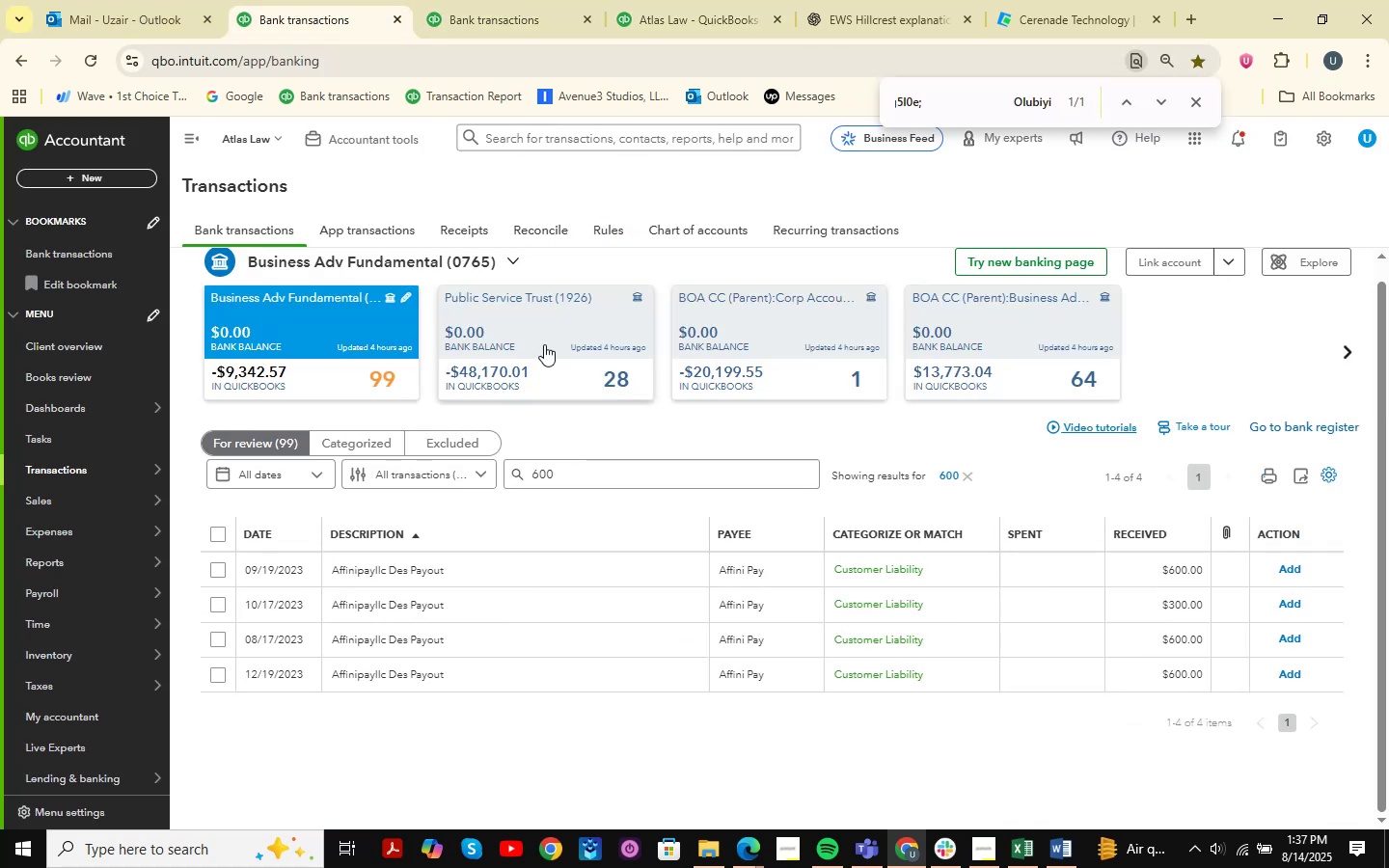 
scroll: coordinate [544, 344], scroll_direction: down, amount: 4.0
 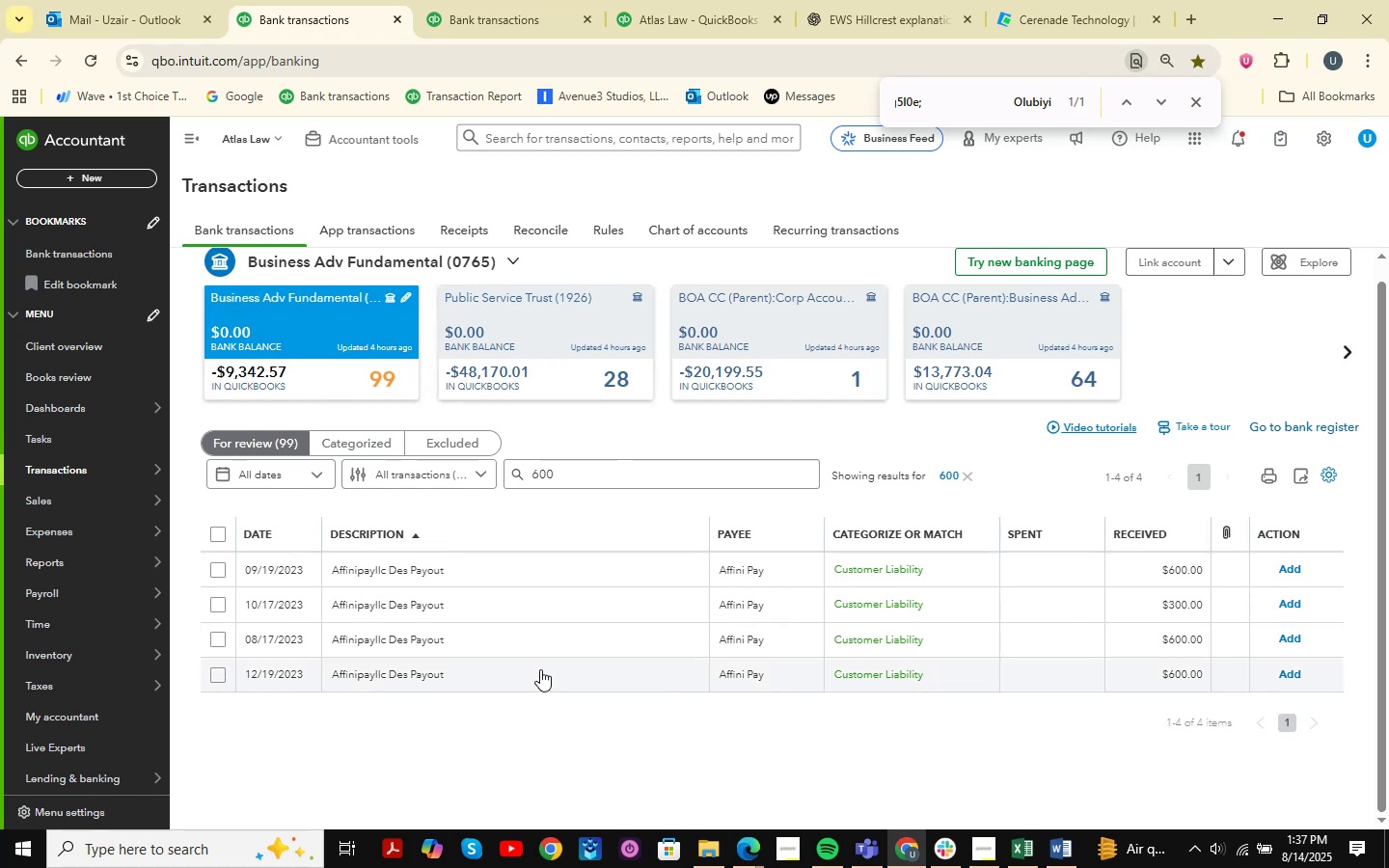 
left_click([967, 476])
 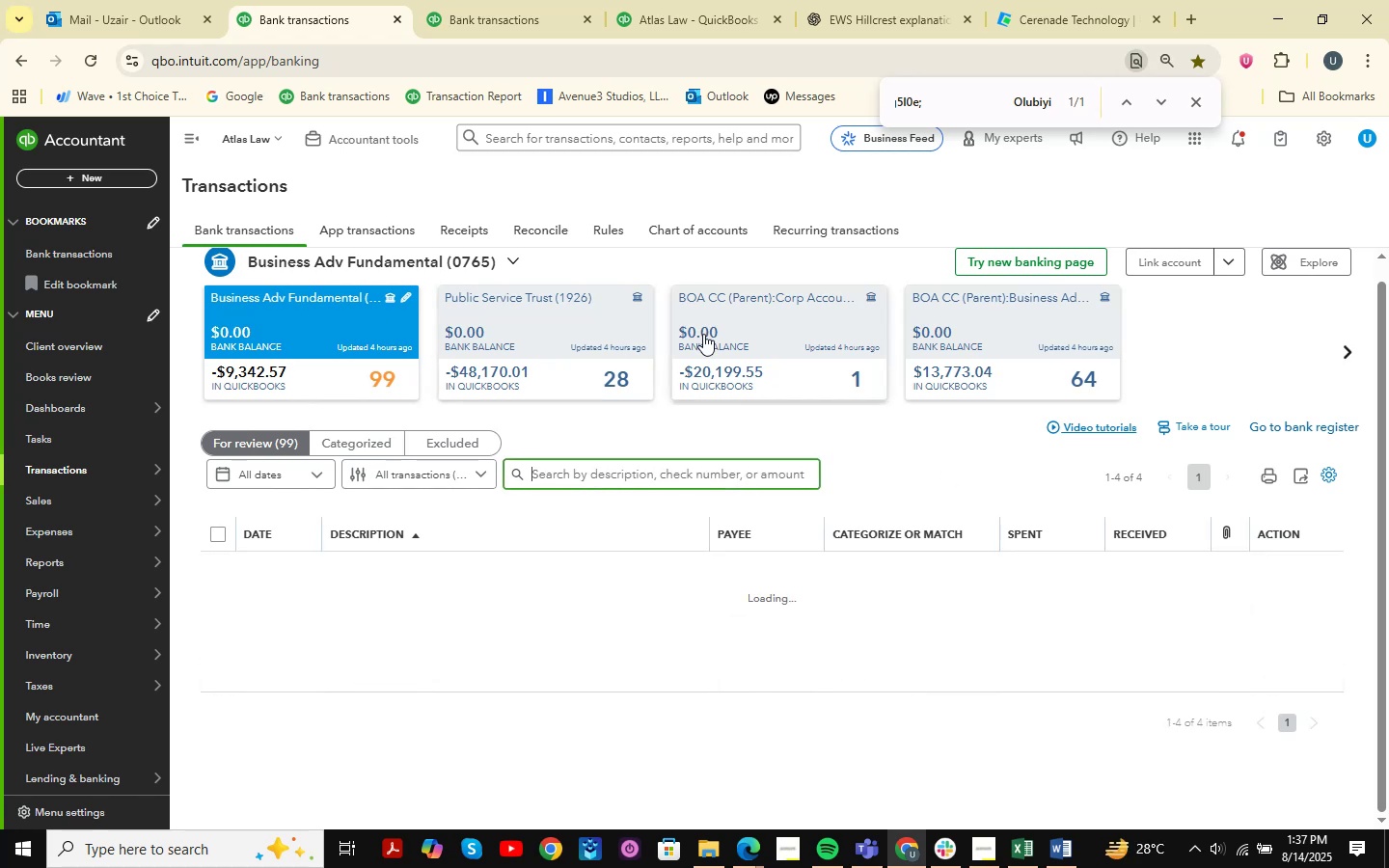 
scroll: coordinate [658, 427], scroll_direction: down, amount: 33.0
 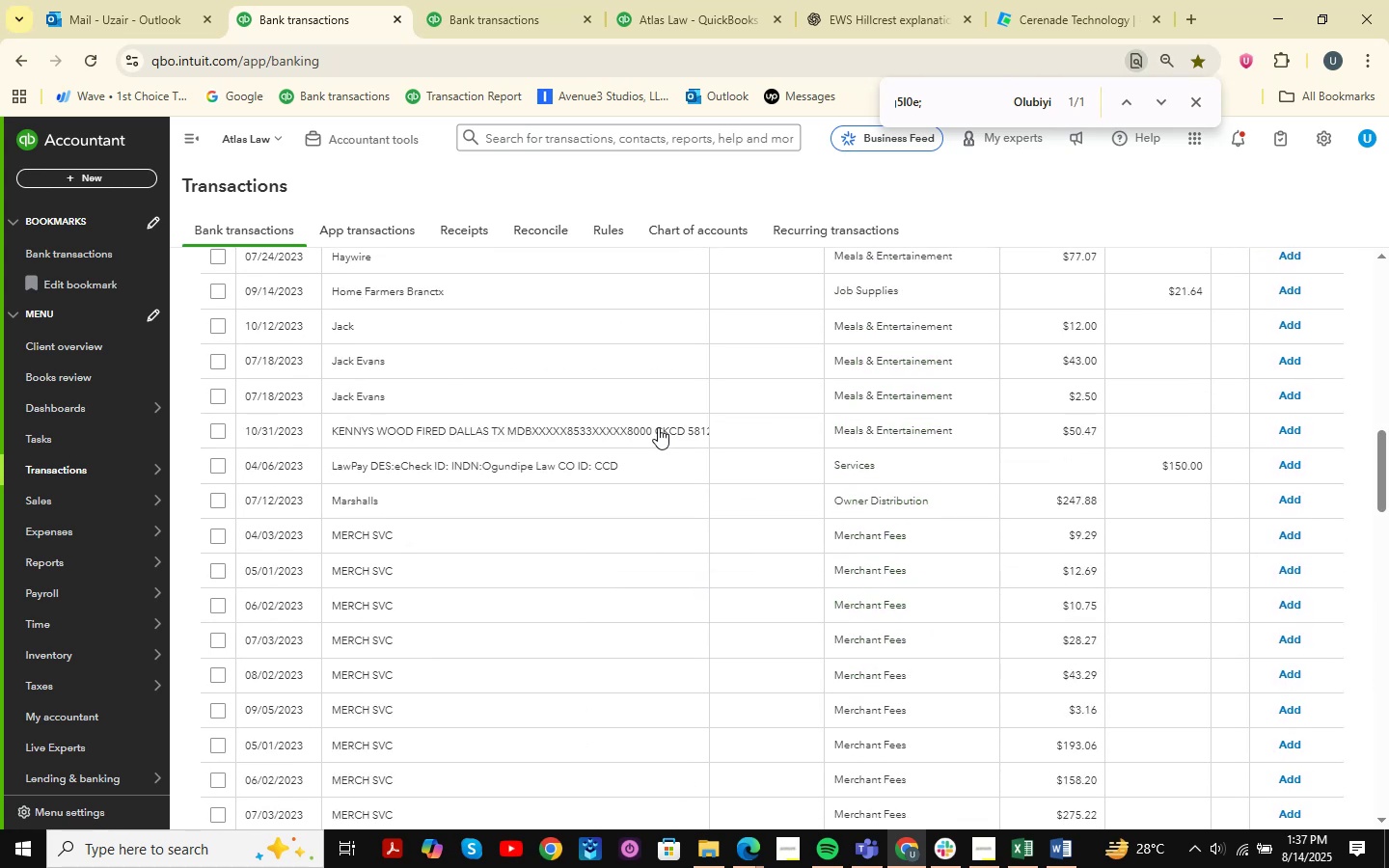 
scroll: coordinate [654, 423], scroll_direction: up, amount: 22.0
 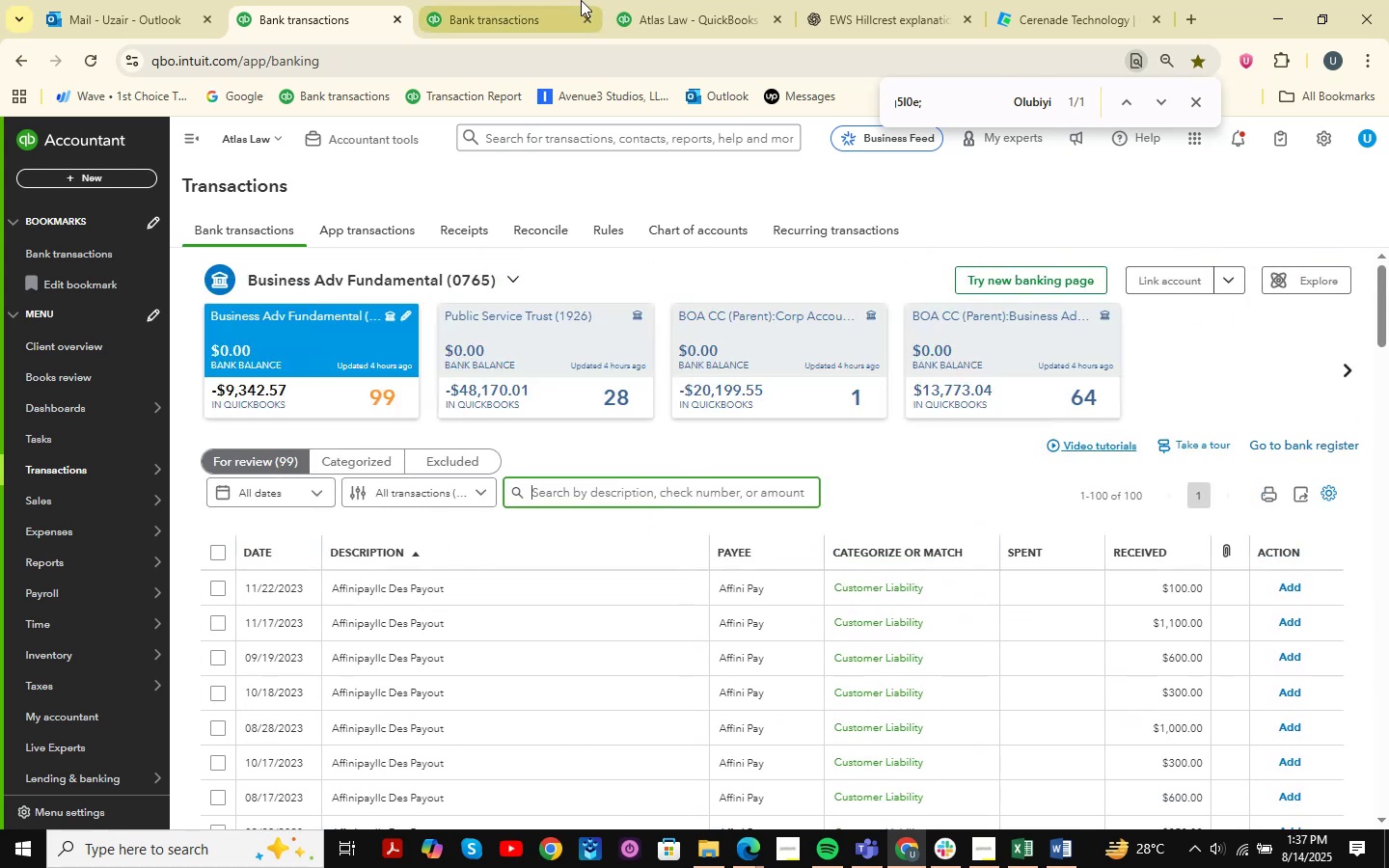 
left_click([580, 0])
 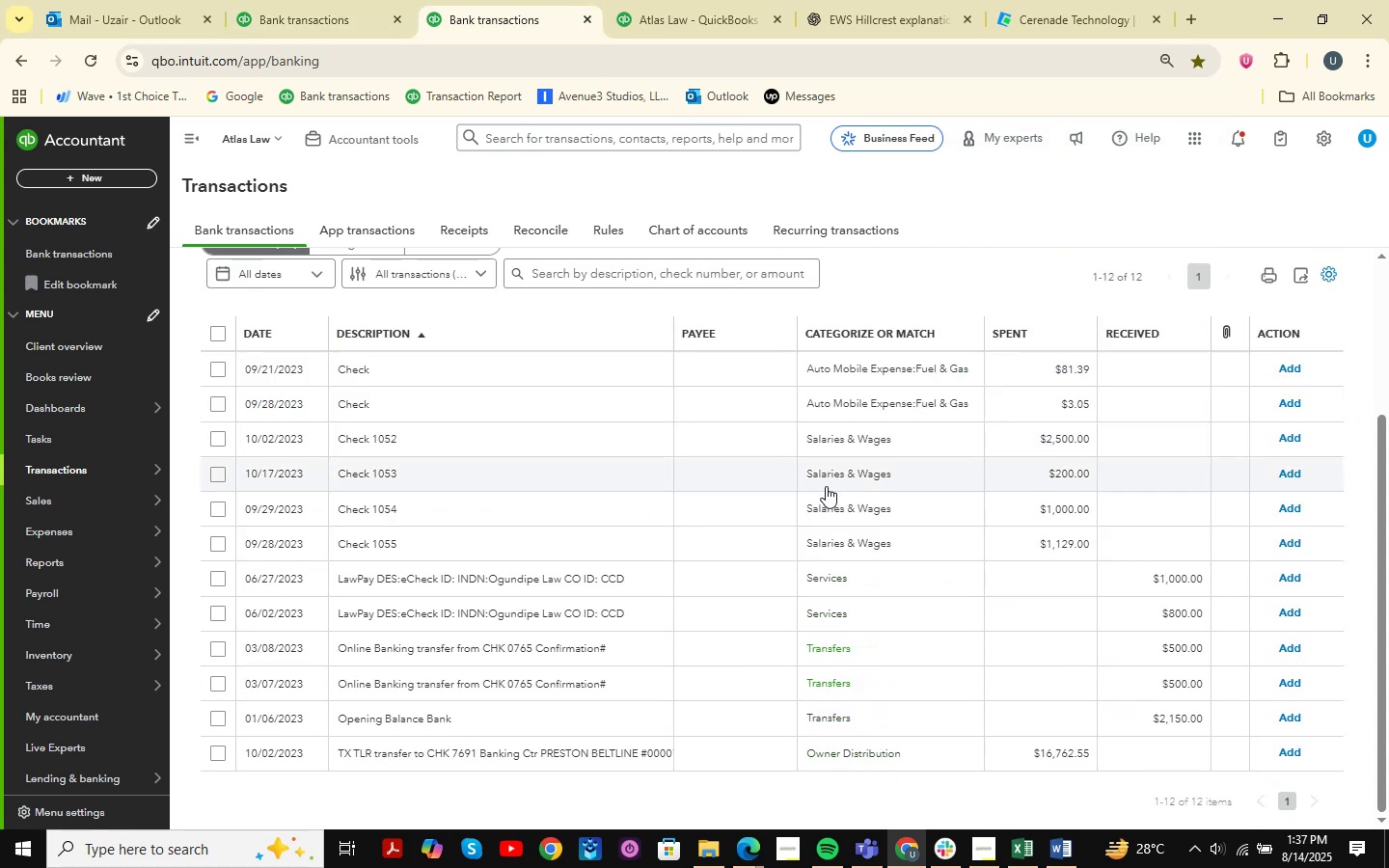 
scroll: coordinate [786, 502], scroll_direction: up, amount: 4.0
 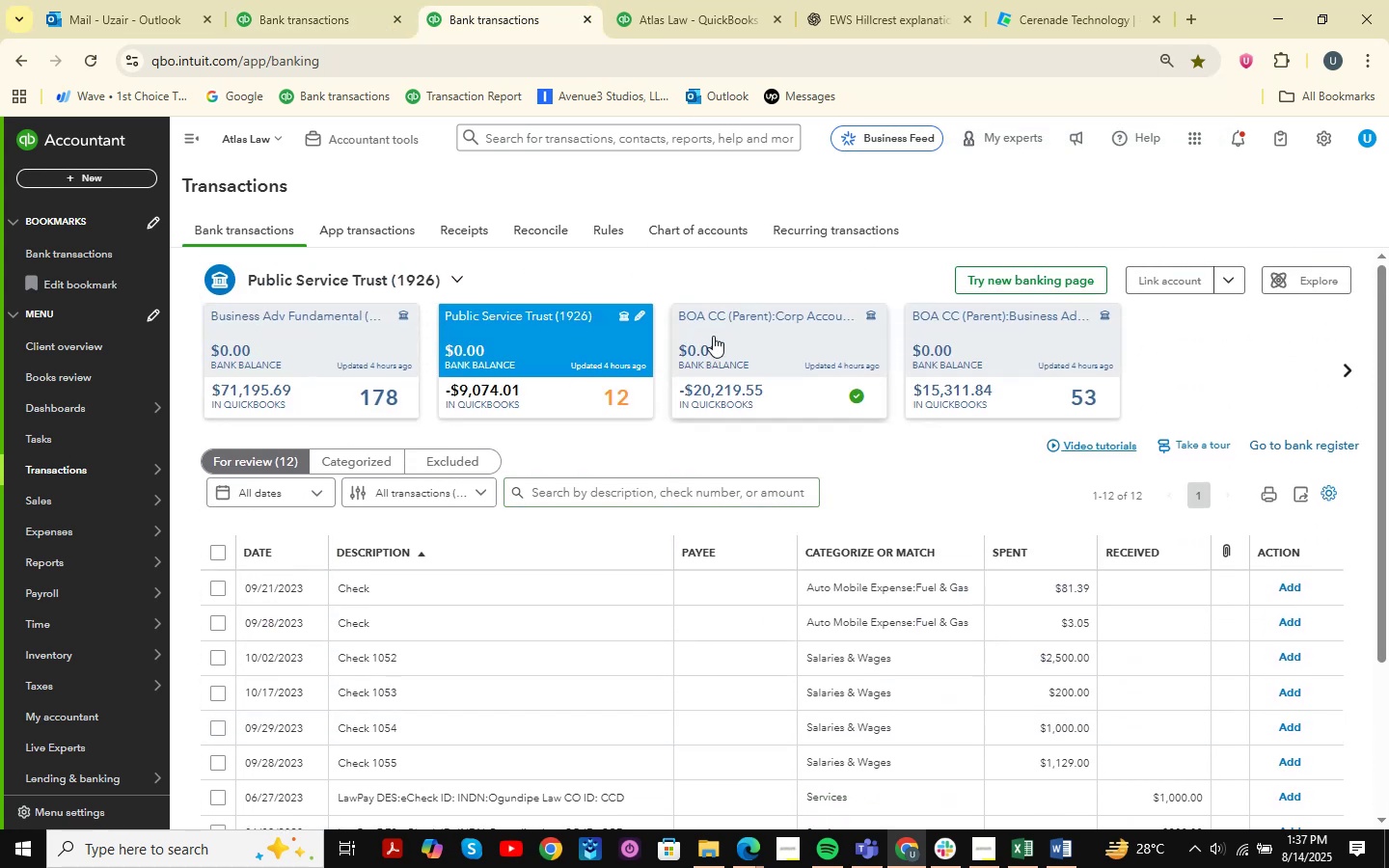 
left_click([1041, 413])
 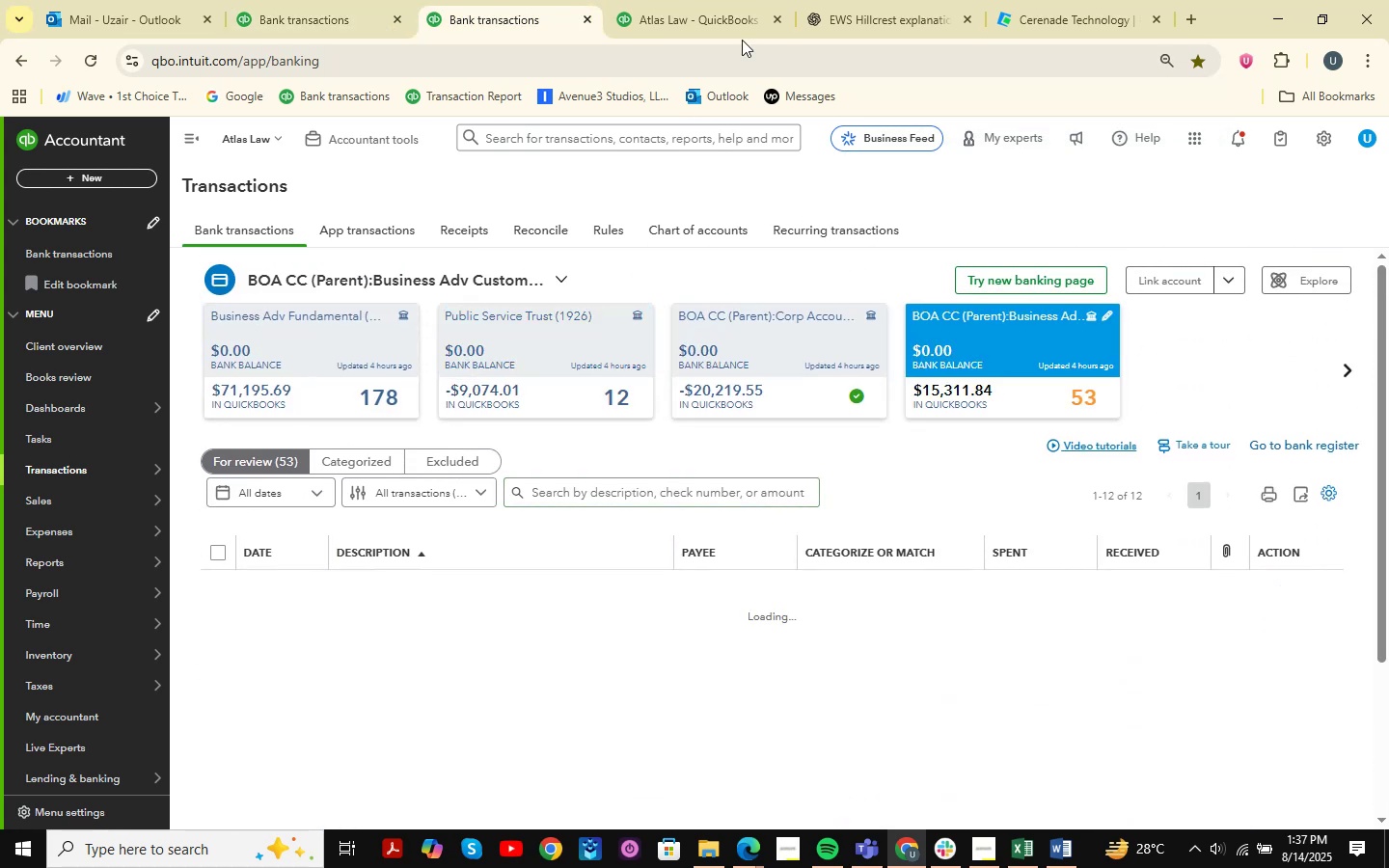 
left_click([725, 0])
 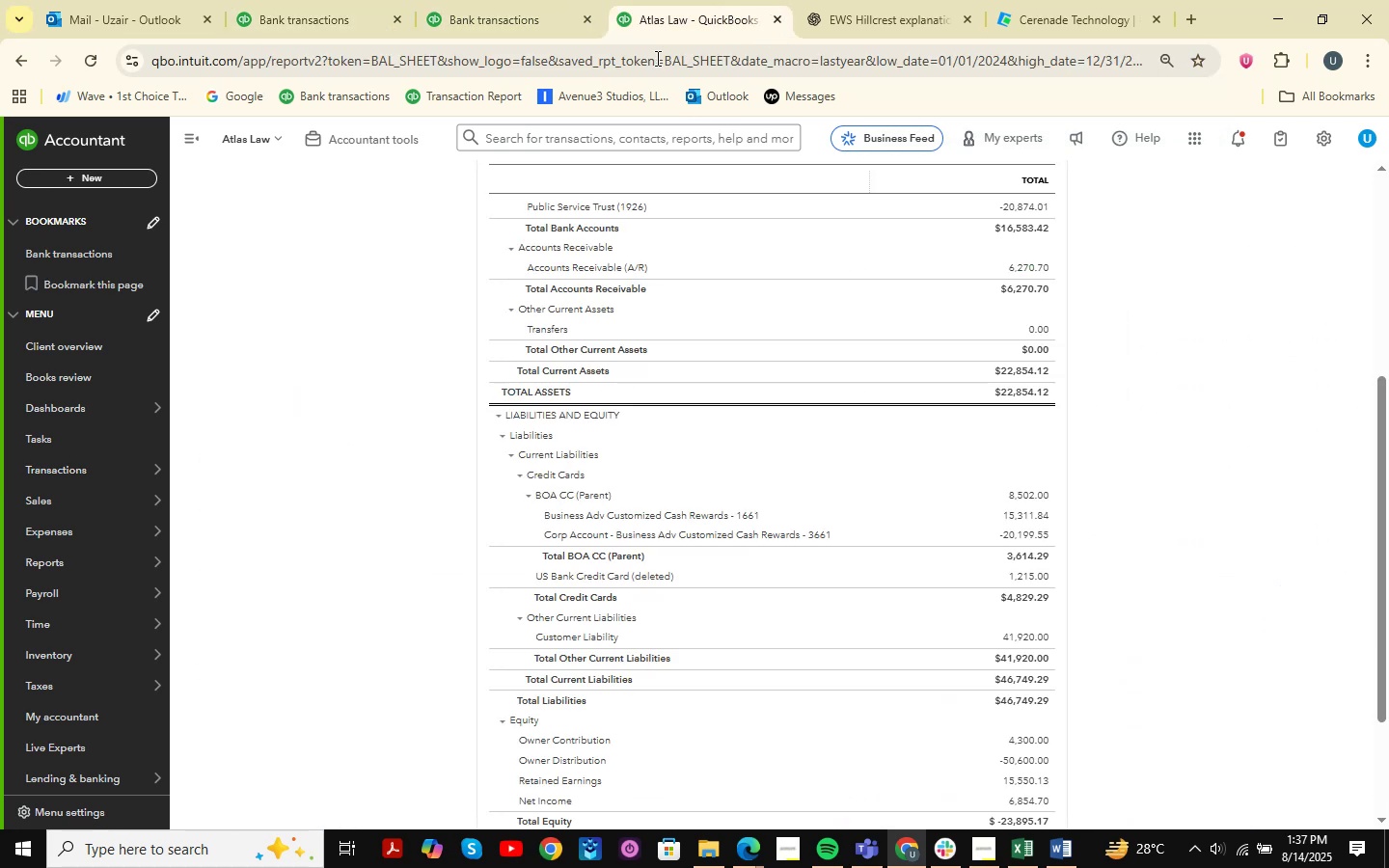 
left_click([514, 0])
 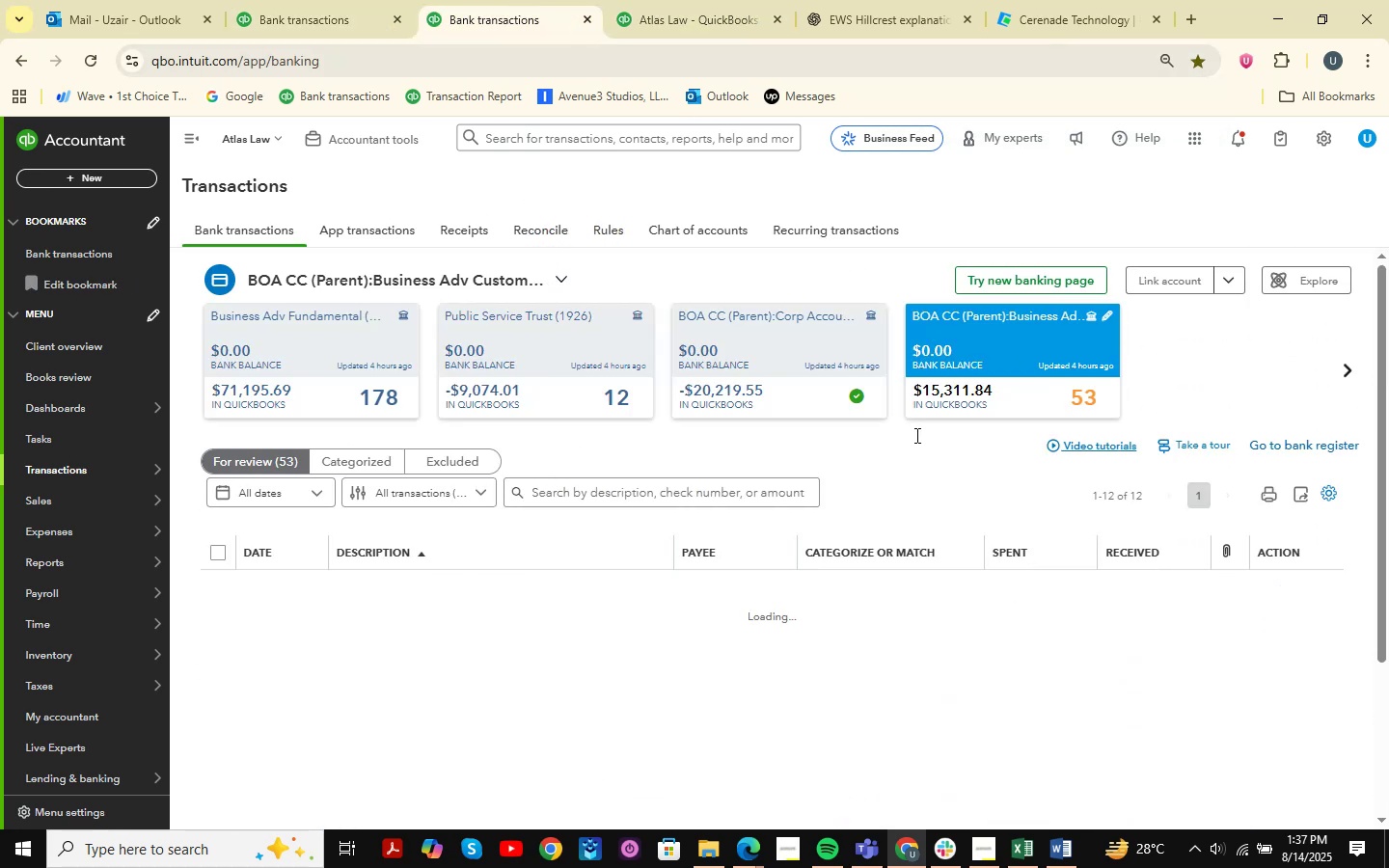 
scroll: coordinate [697, 498], scroll_direction: down, amount: 26.0
 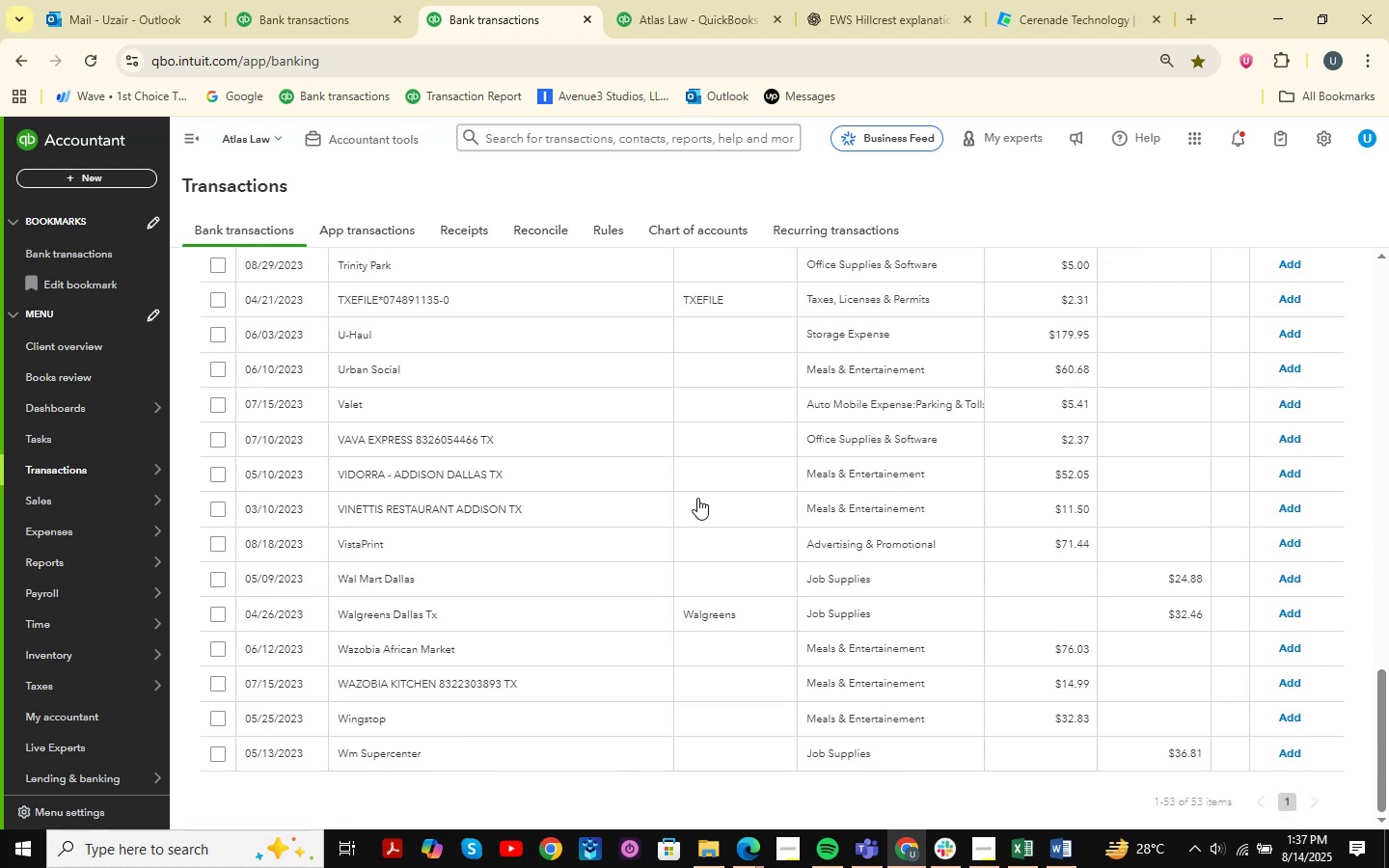 
scroll: coordinate [697, 498], scroll_direction: up, amount: 6.0
 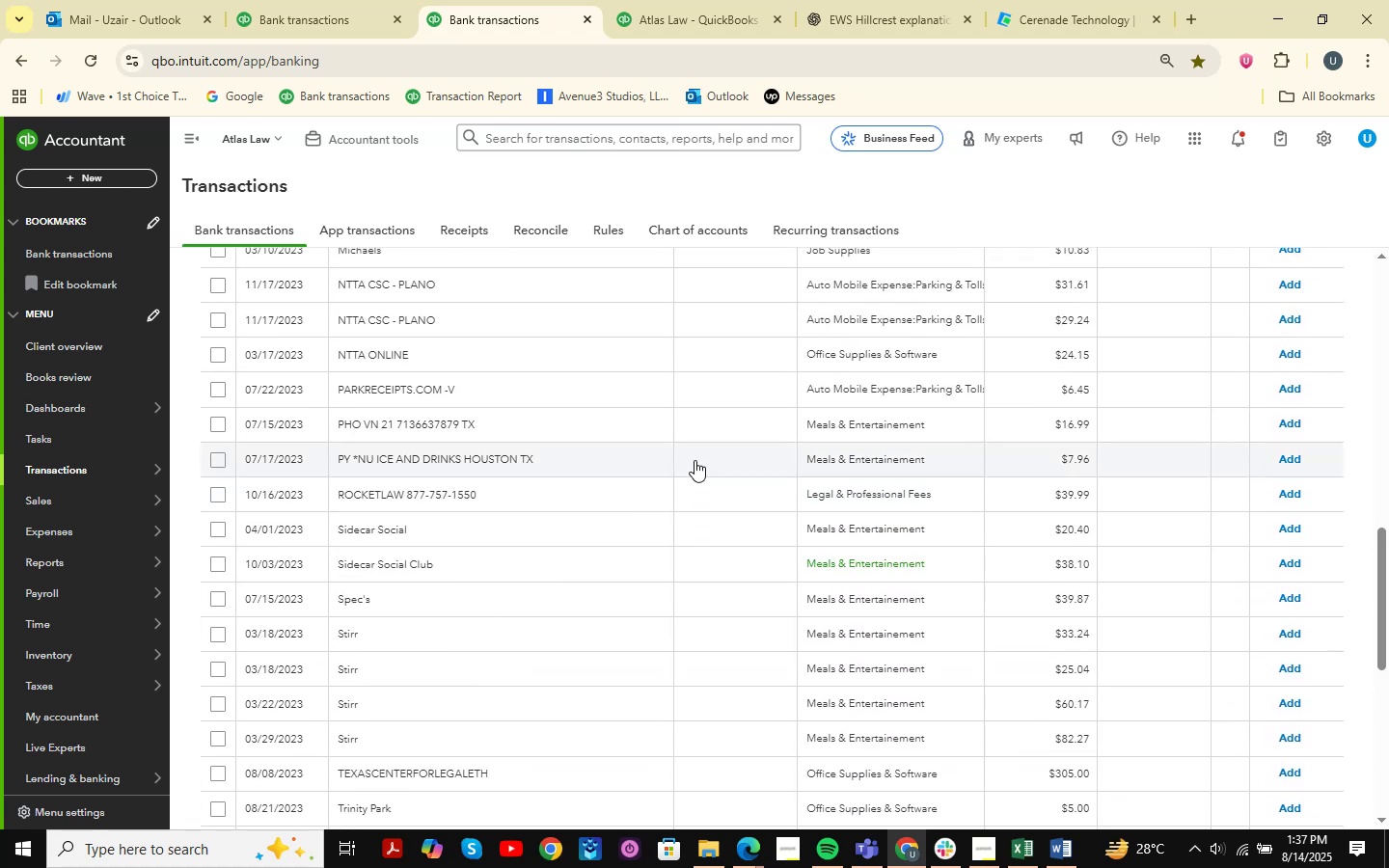 
wait(5.1)
 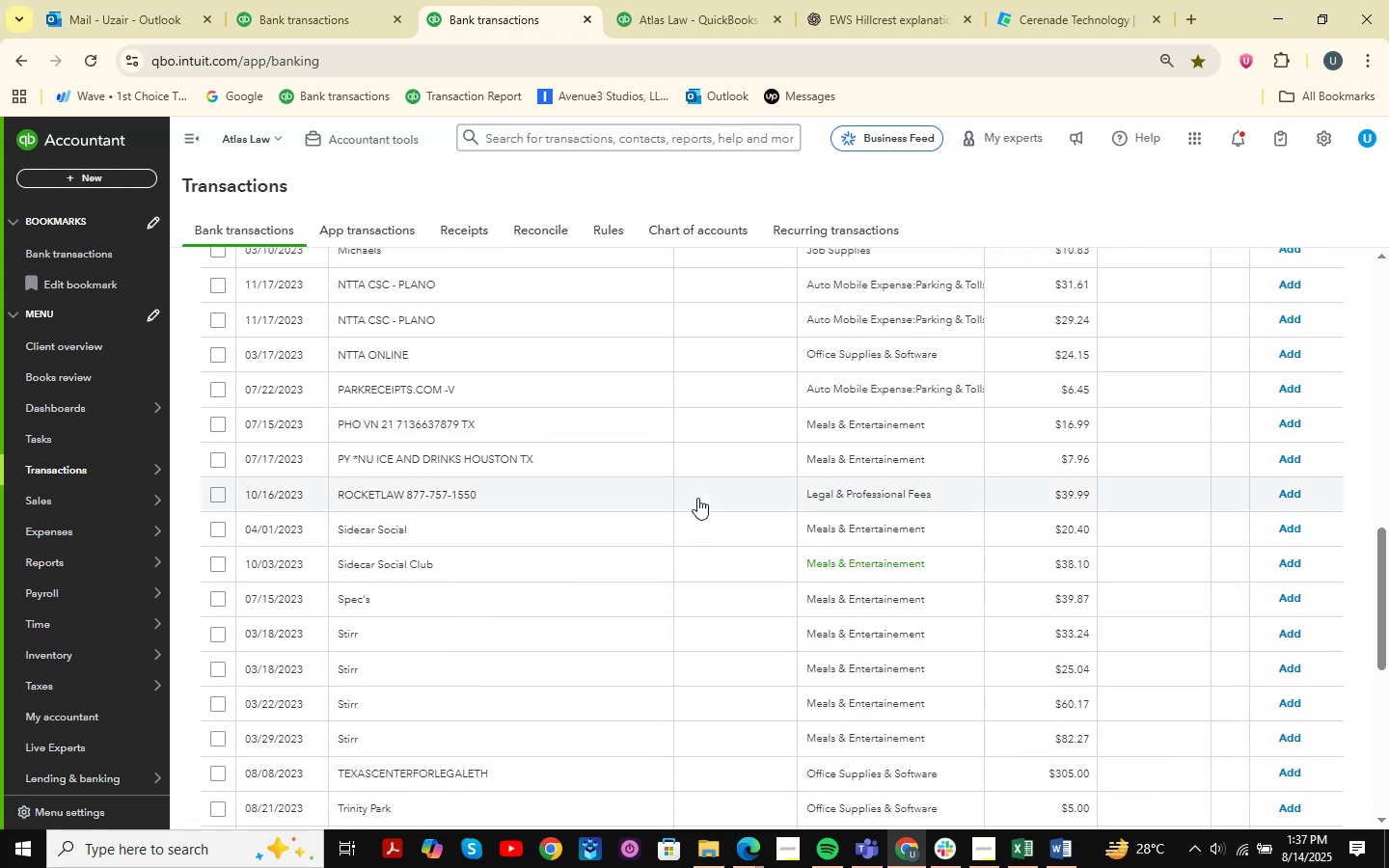 
scroll: coordinate [691, 471], scroll_direction: down, amount: 10.0
 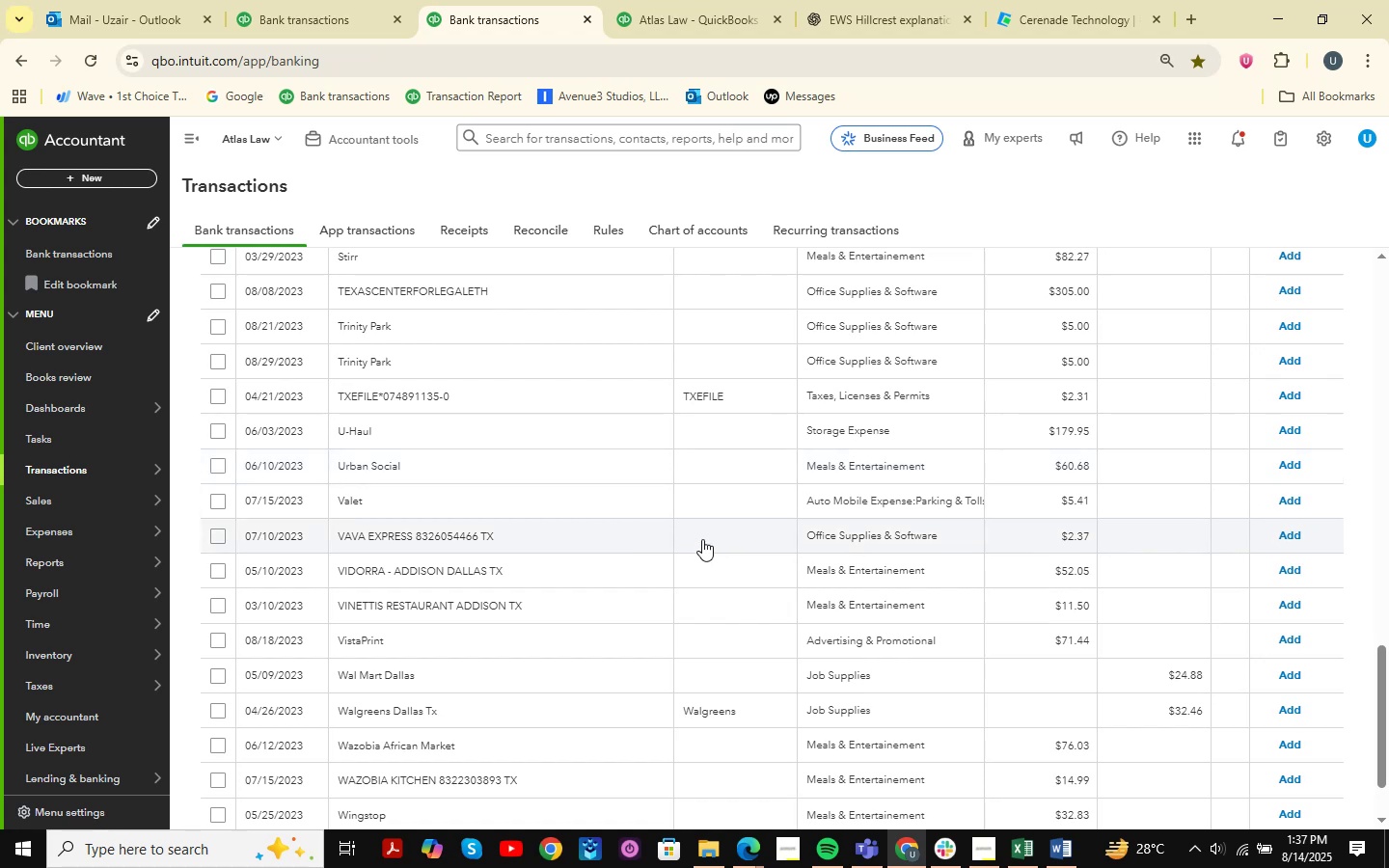 
wait(12.06)
 